 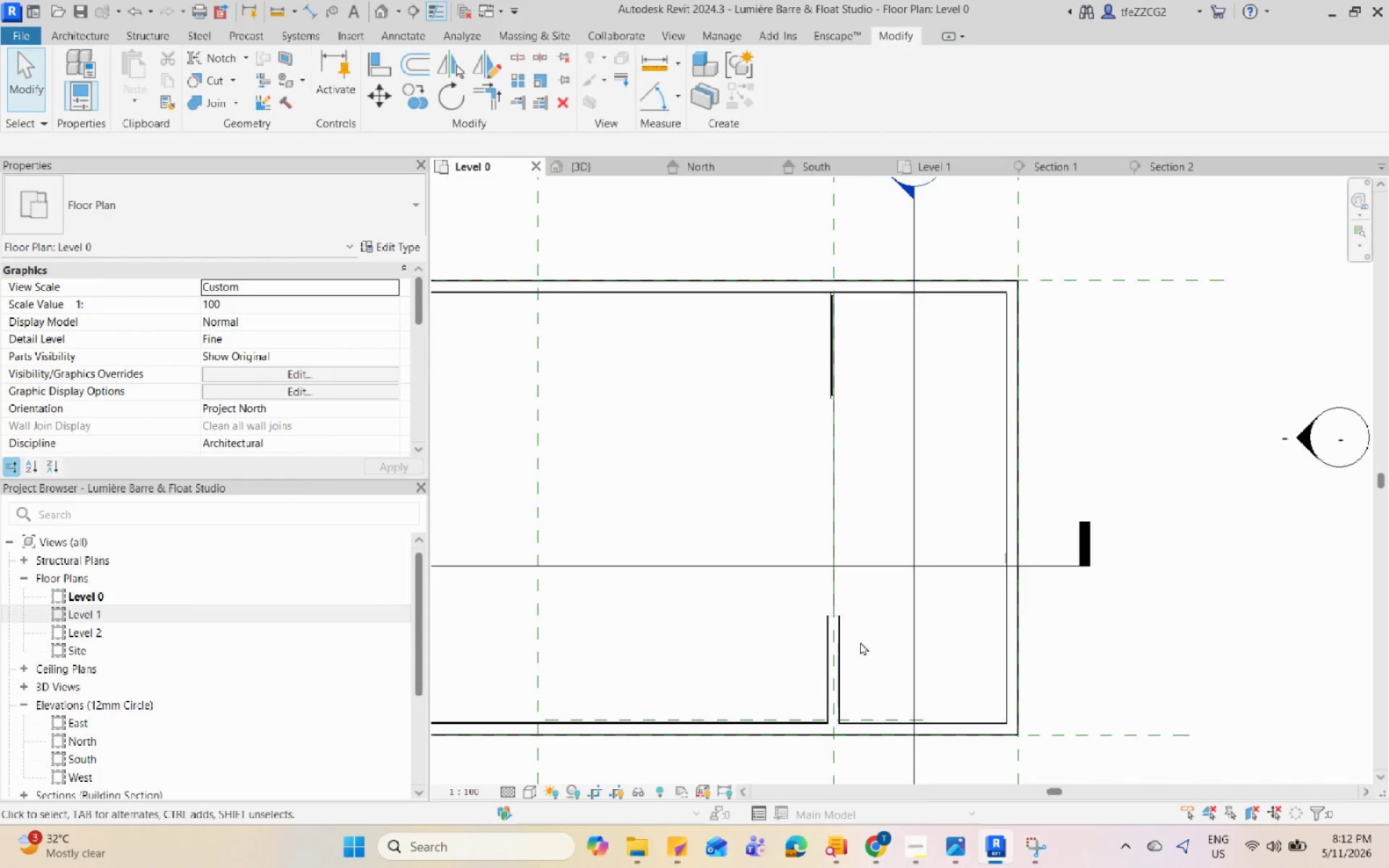 
type(cm)
 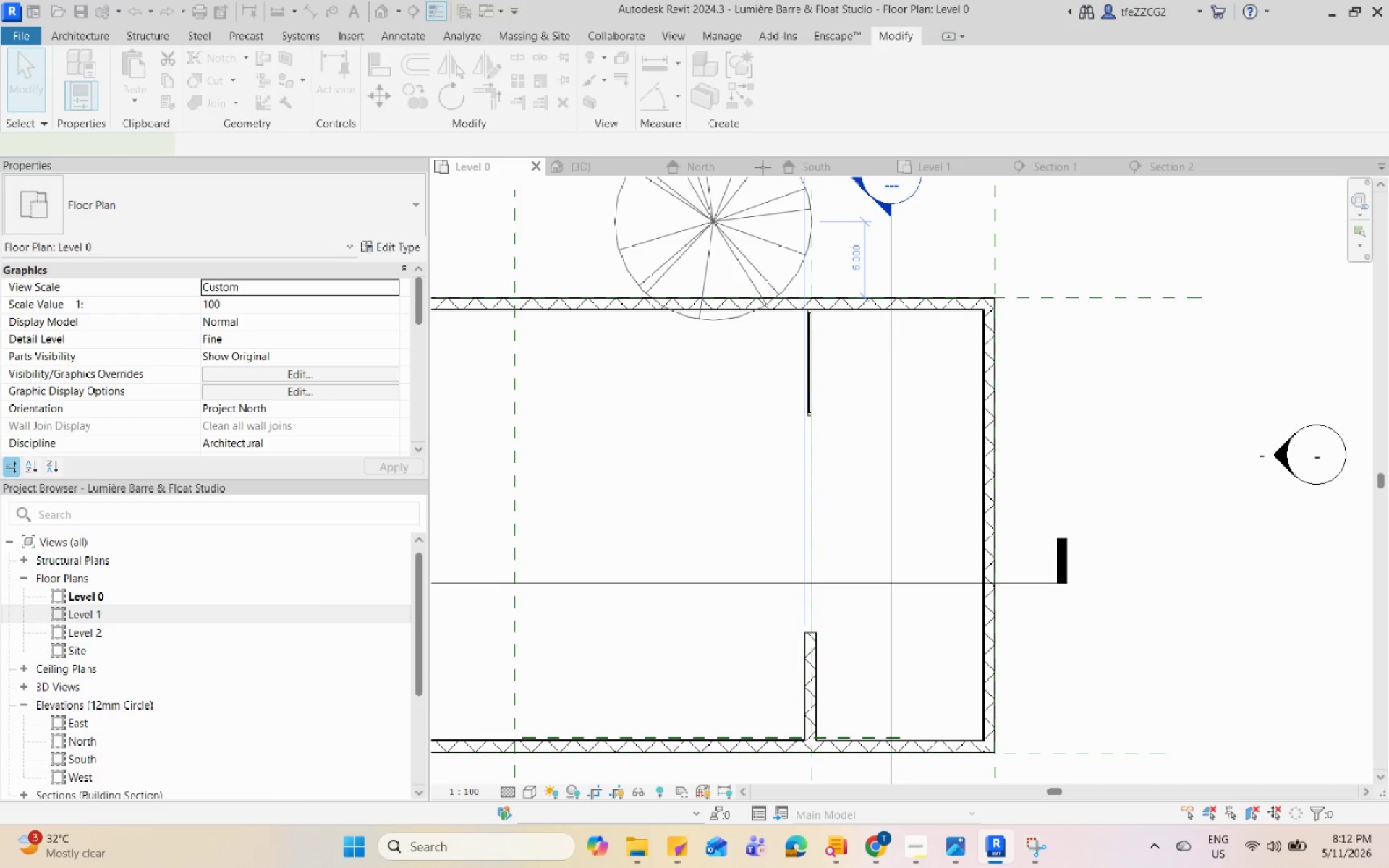 
left_click([775, 77])
 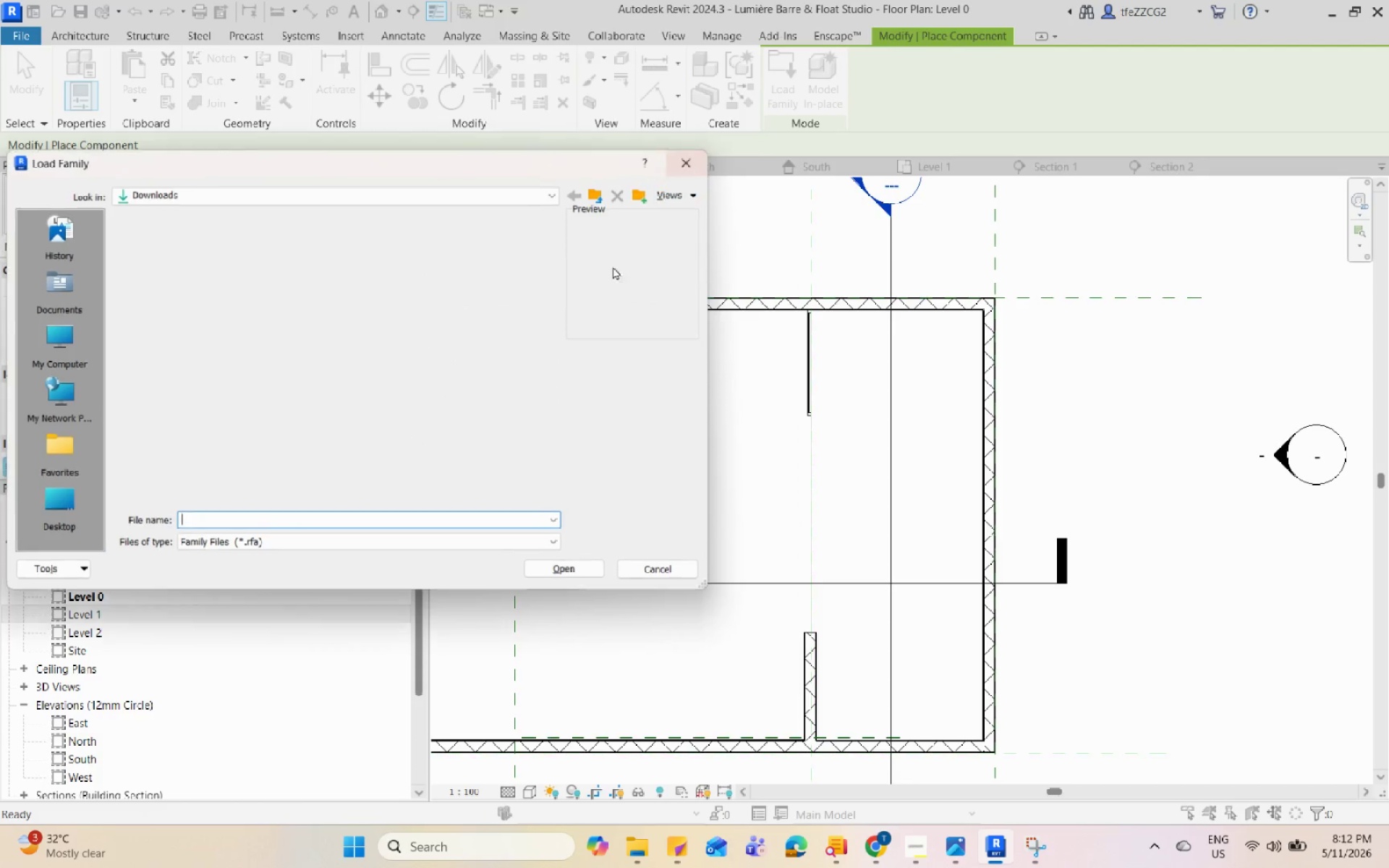 
scroll: coordinate [282, 320], scroll_direction: up, amount: 4.0
 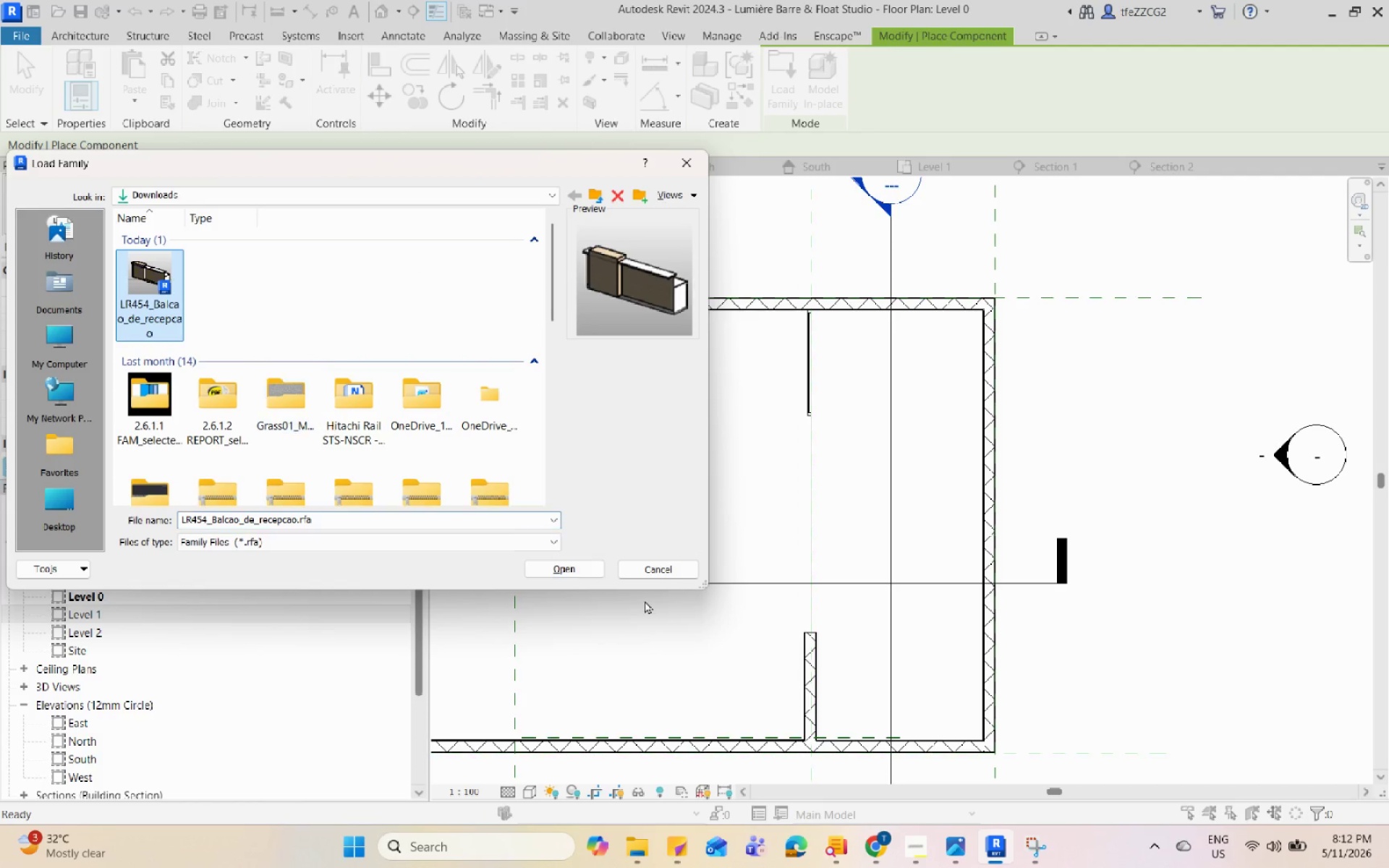 
left_click([566, 563])
 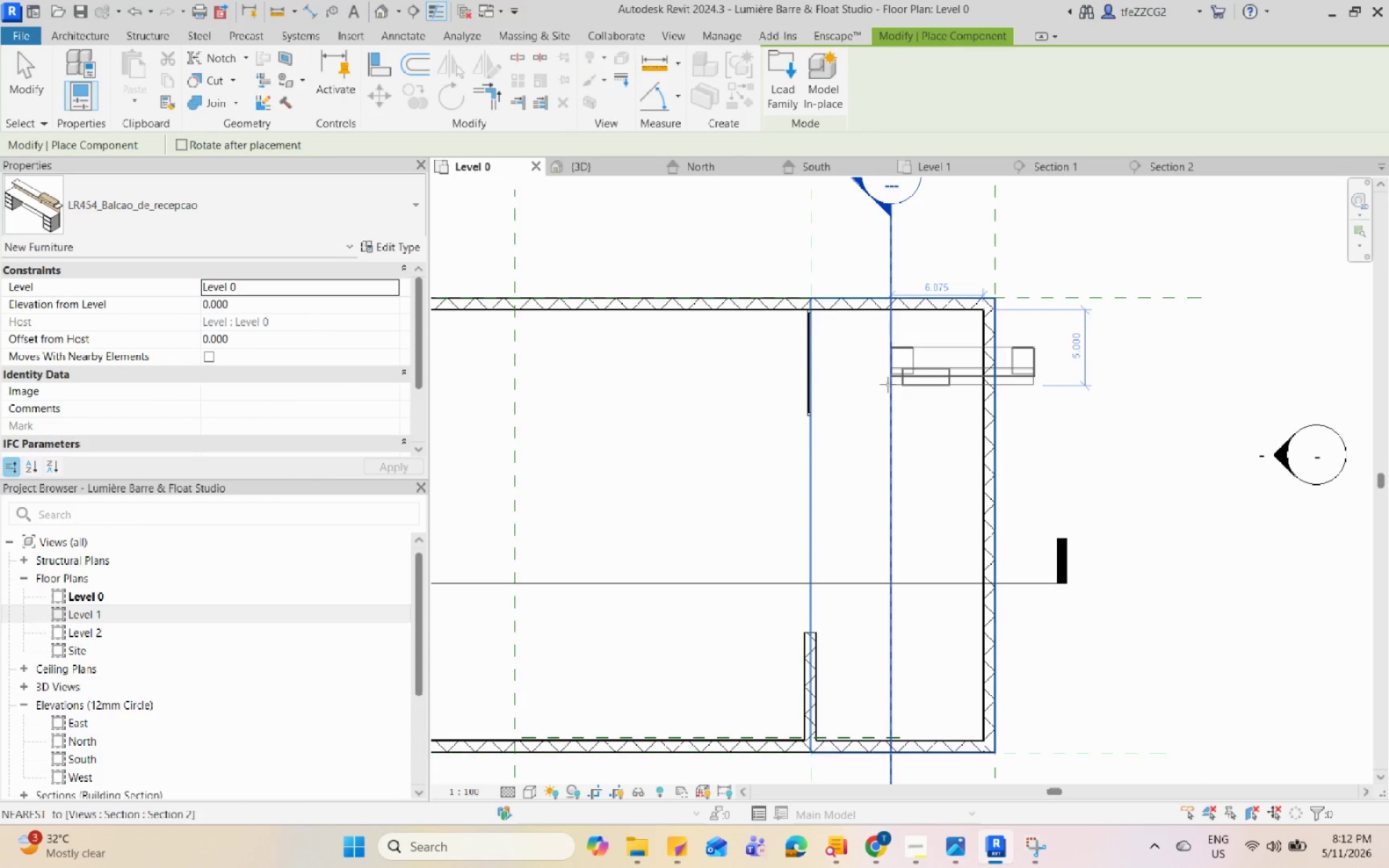 
scroll: coordinate [862, 412], scroll_direction: up, amount: 4.0
 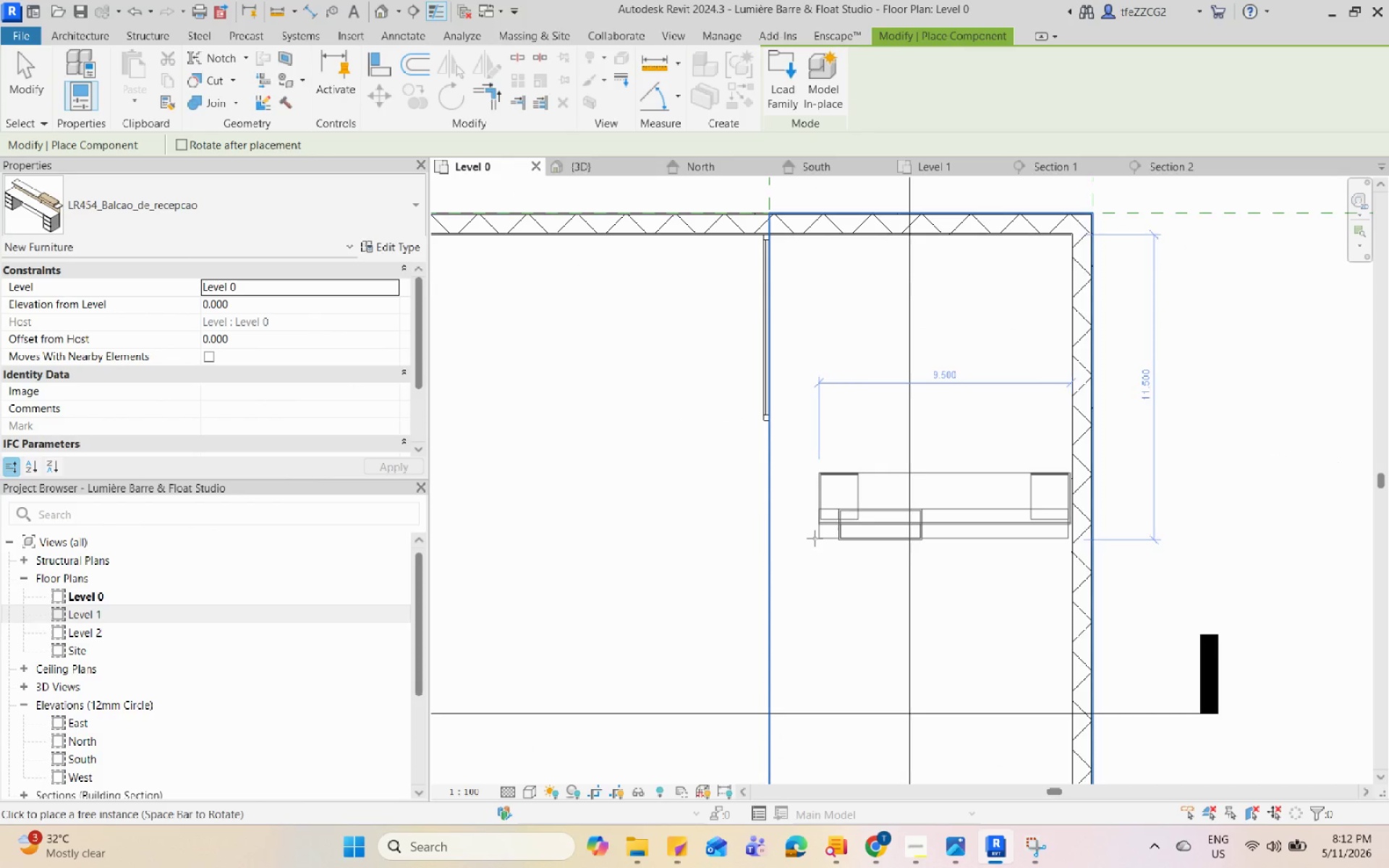 
left_click([815, 538])
 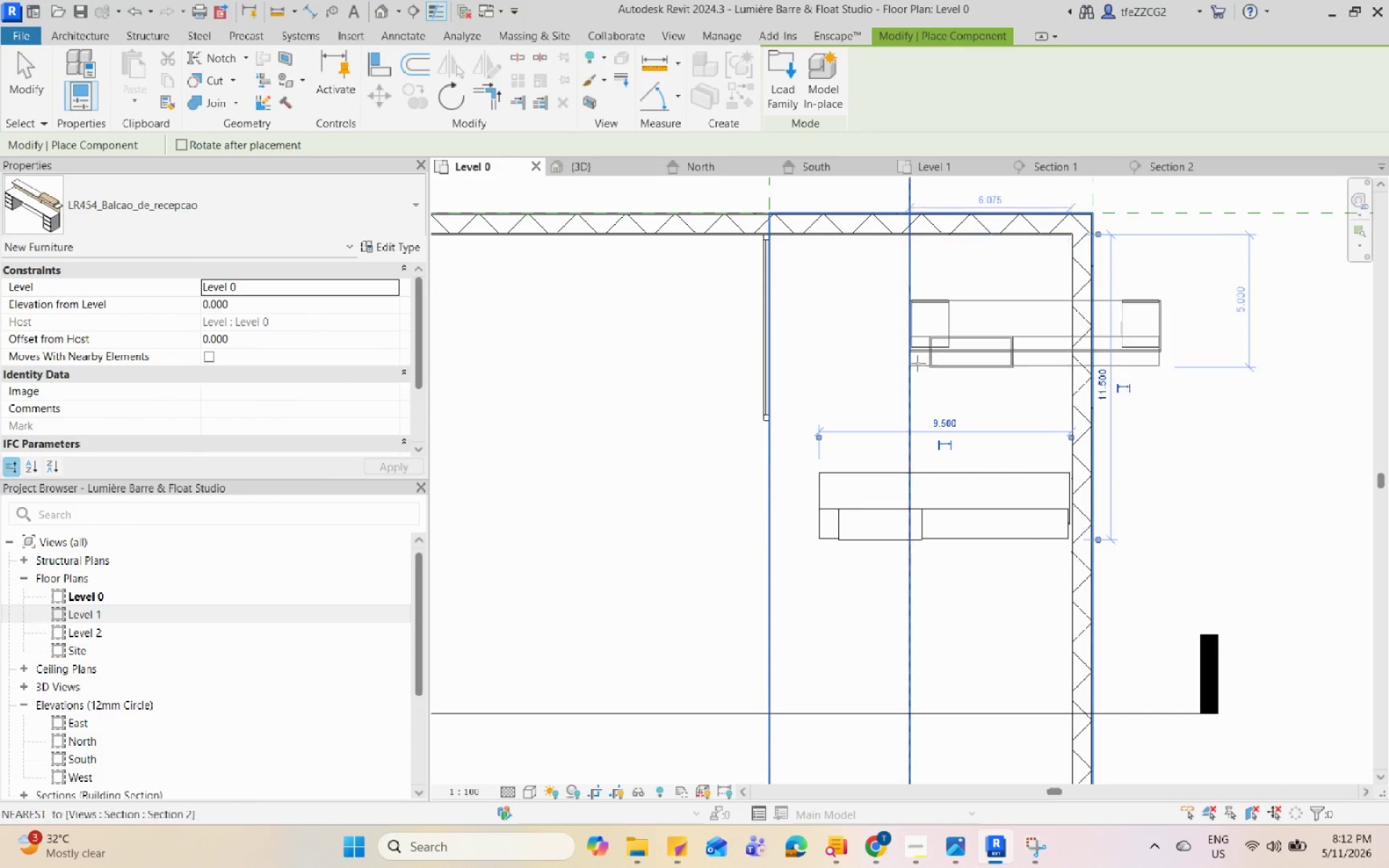 
key(Escape)
 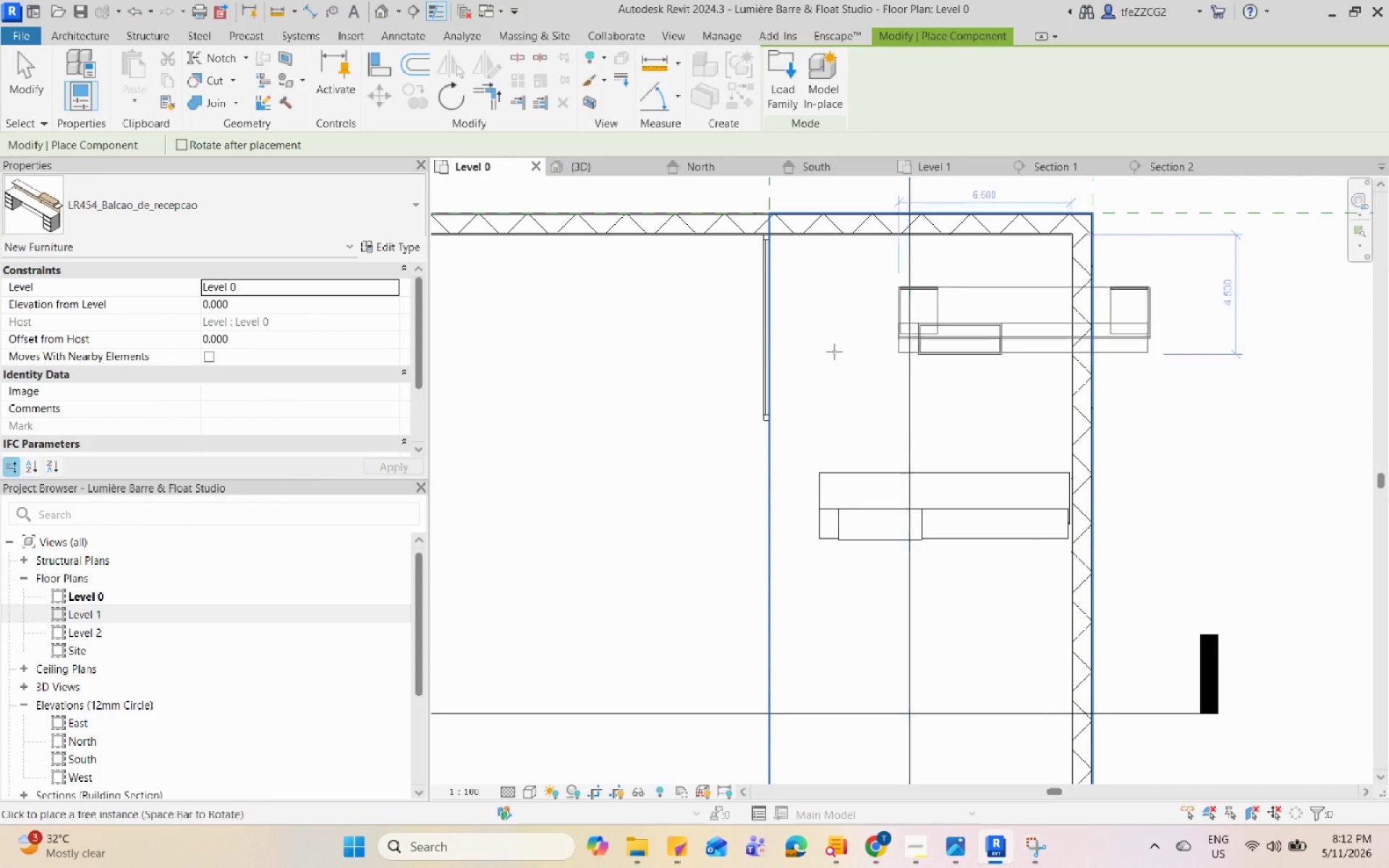 
key(Escape)
 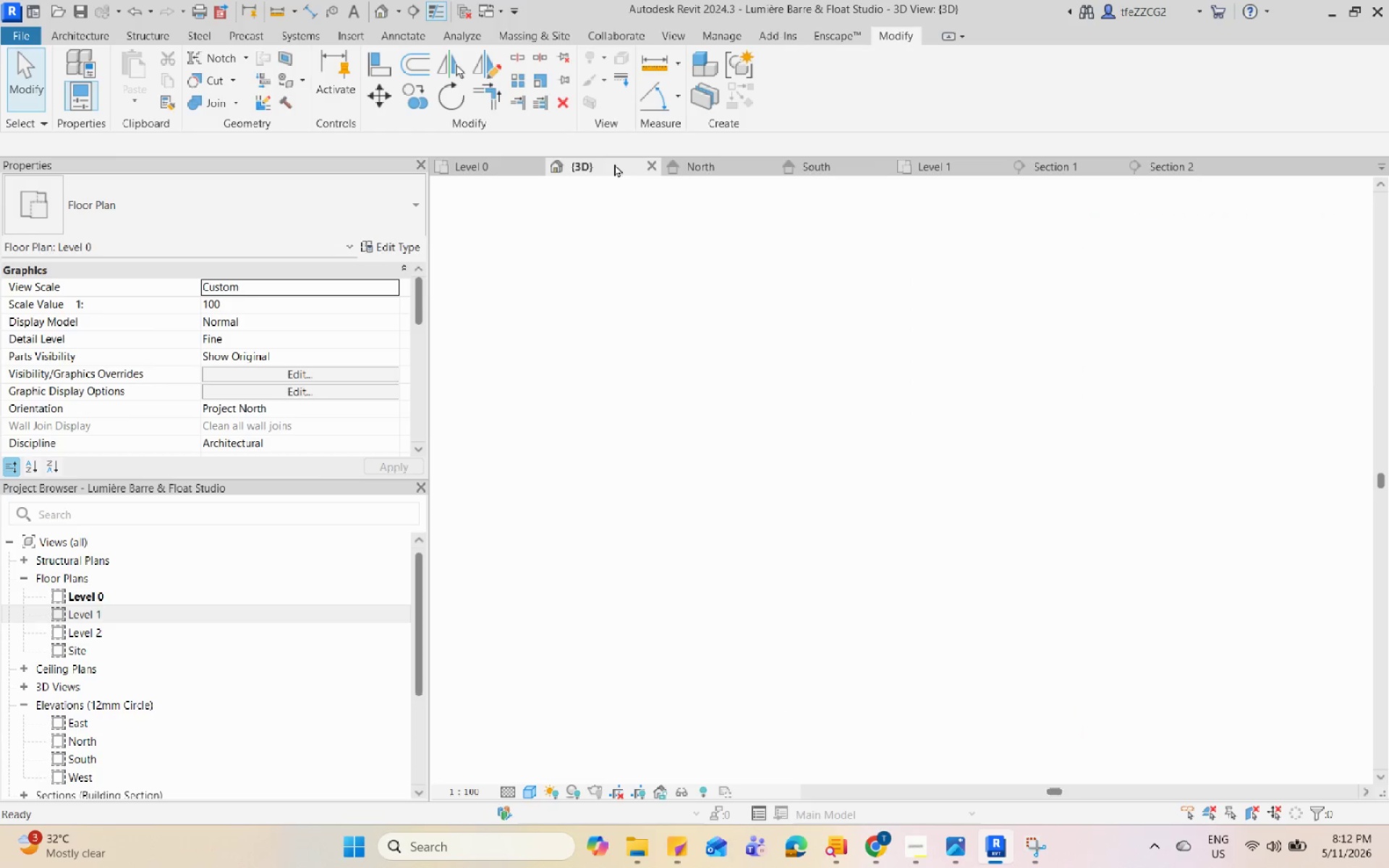 
hold_key(key=ShiftLeft, duration=0.56)
 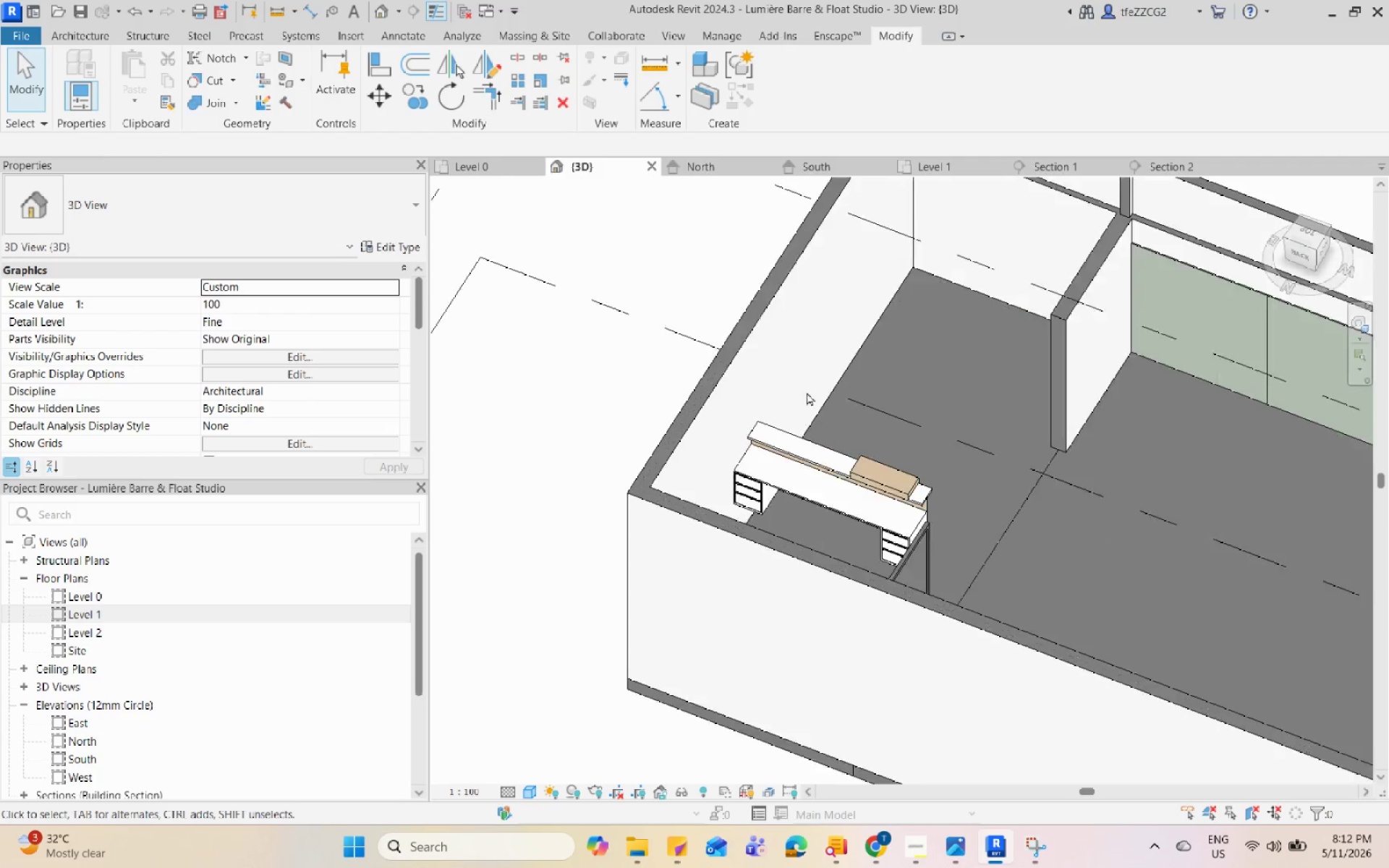 
scroll: coordinate [768, 388], scroll_direction: down, amount: 5.0
 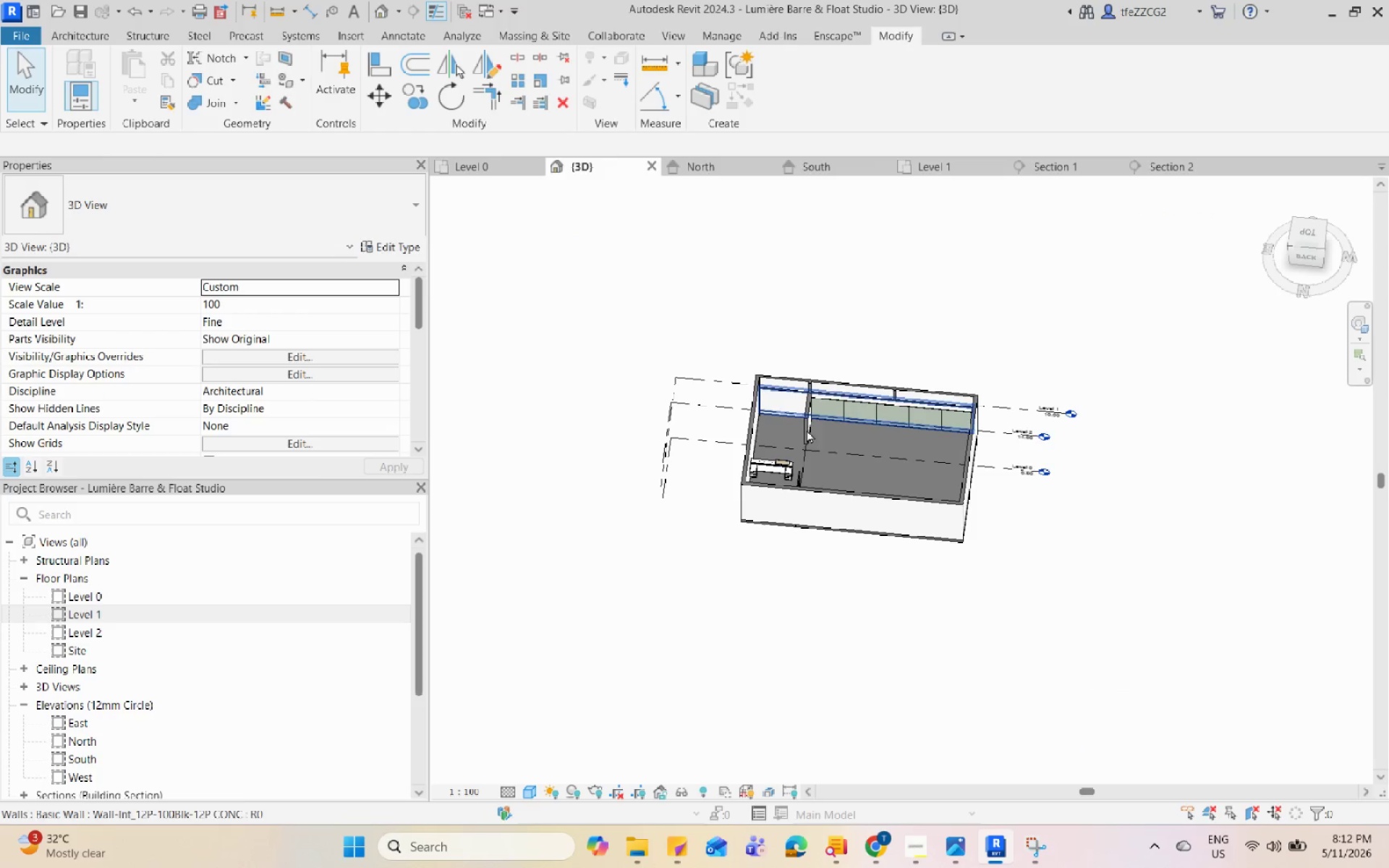 
hold_key(key=ShiftLeft, duration=0.75)
 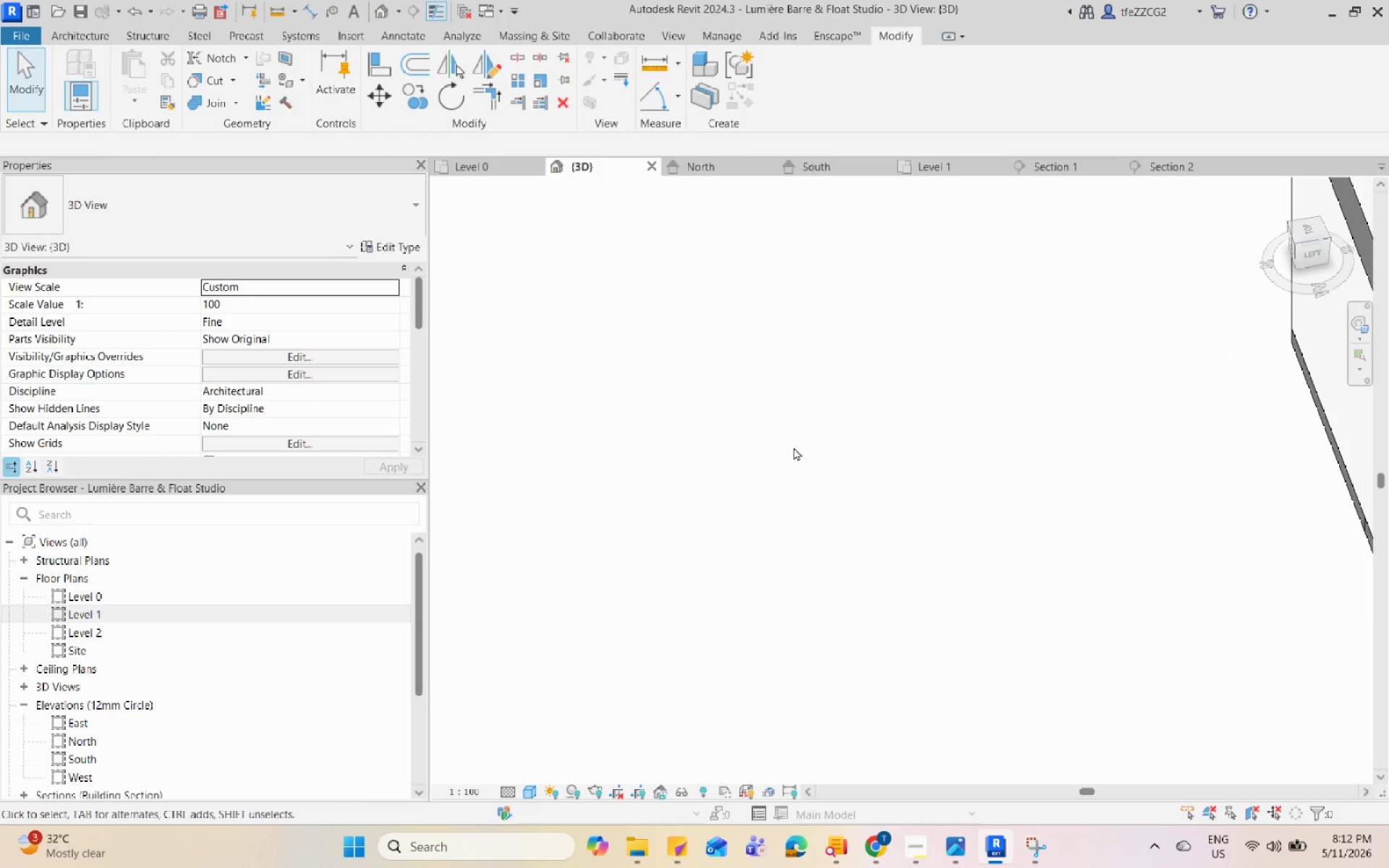 
scroll: coordinate [807, 392], scroll_direction: up, amount: 16.0
 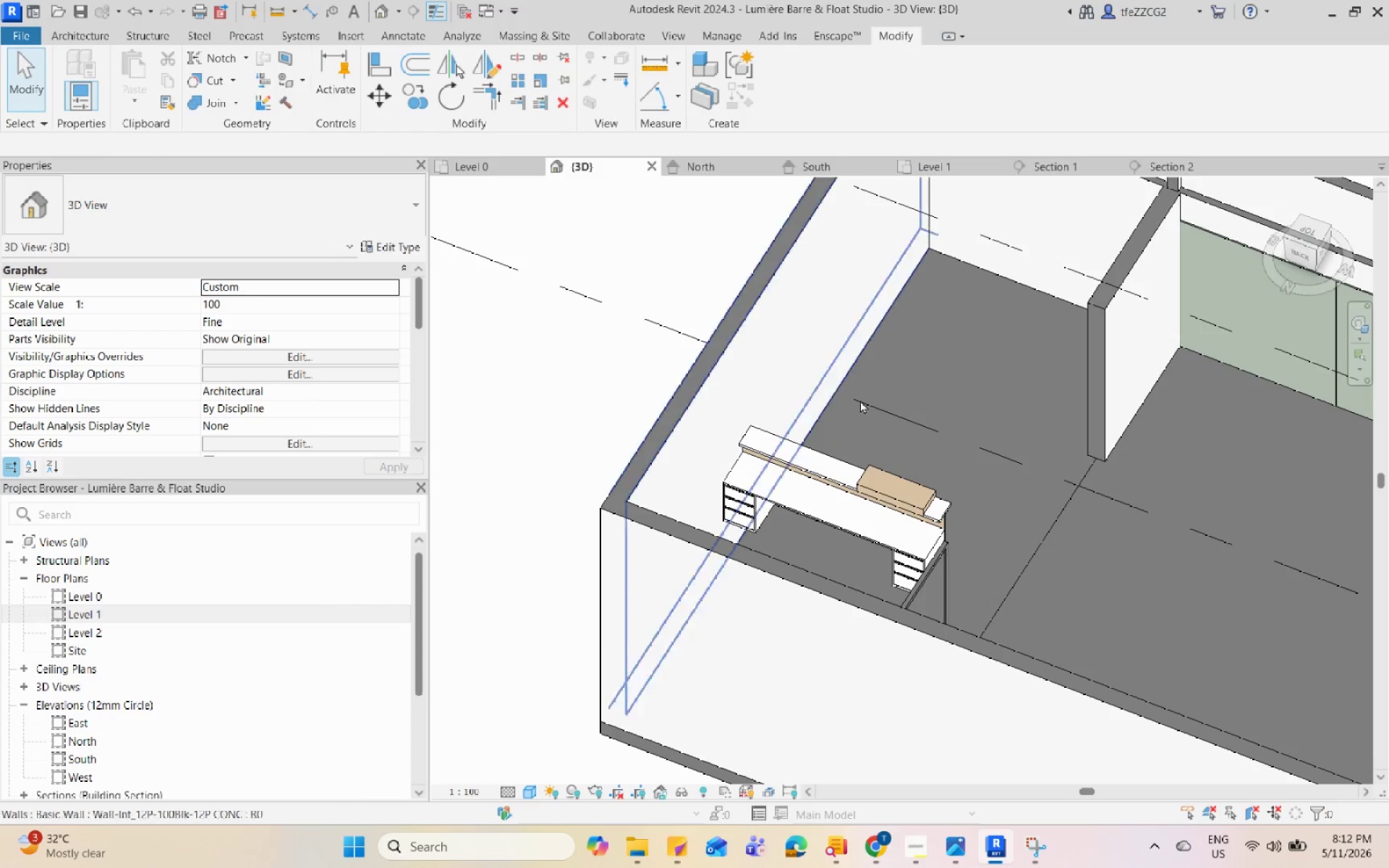 
hold_key(key=ShiftLeft, duration=0.77)
 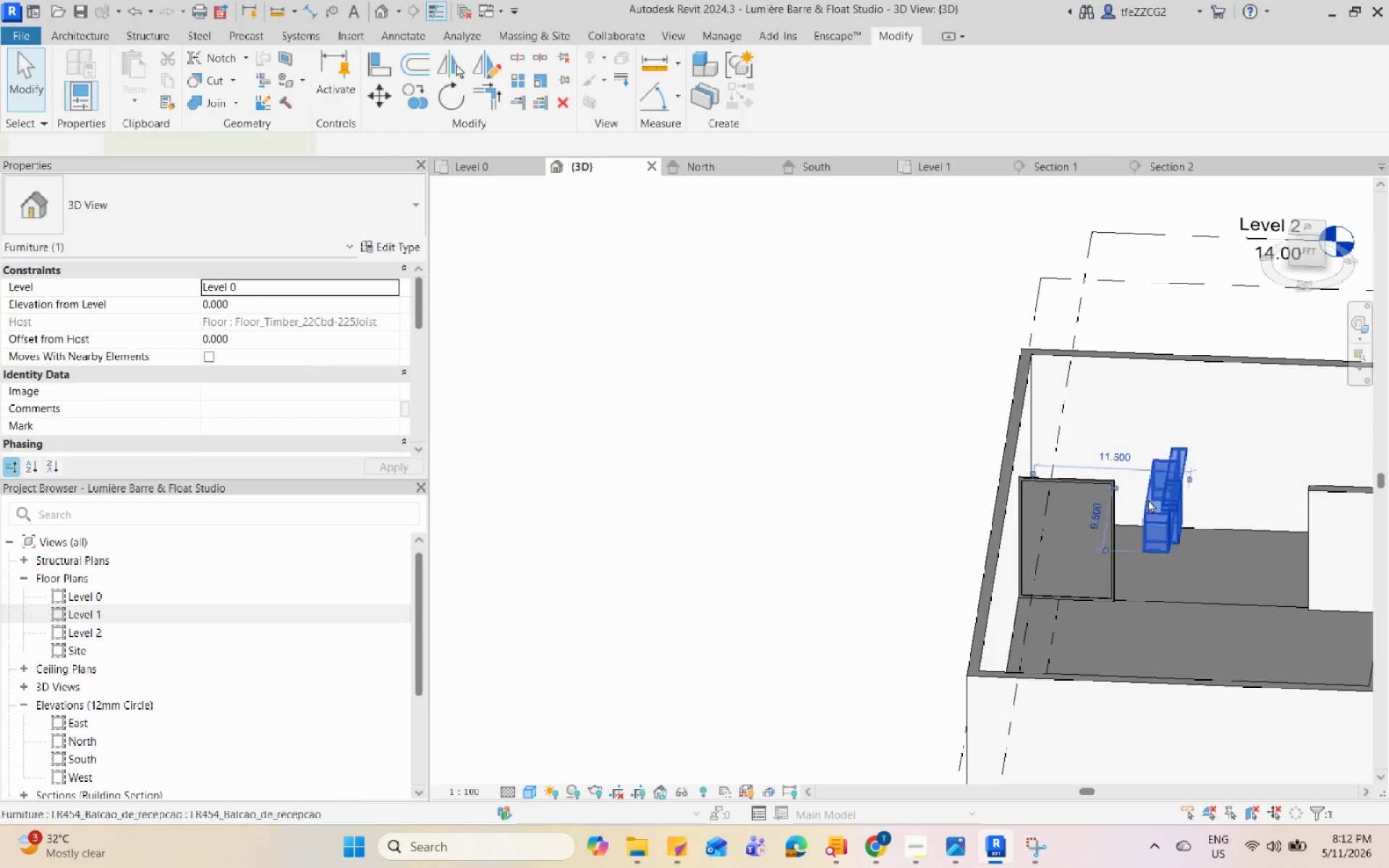 
scroll: coordinate [777, 467], scroll_direction: down, amount: 8.0
 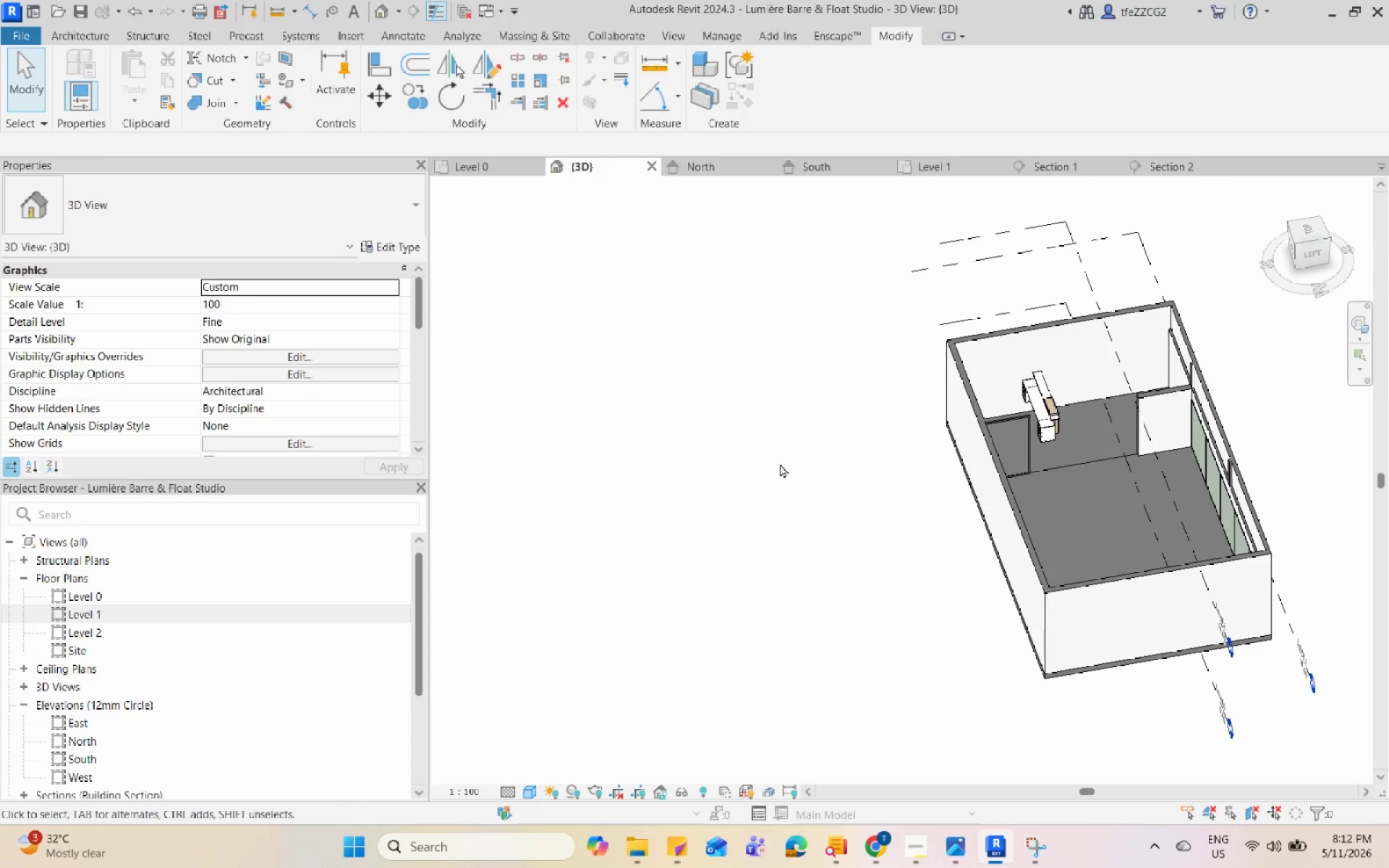 
left_click([1155, 499])
 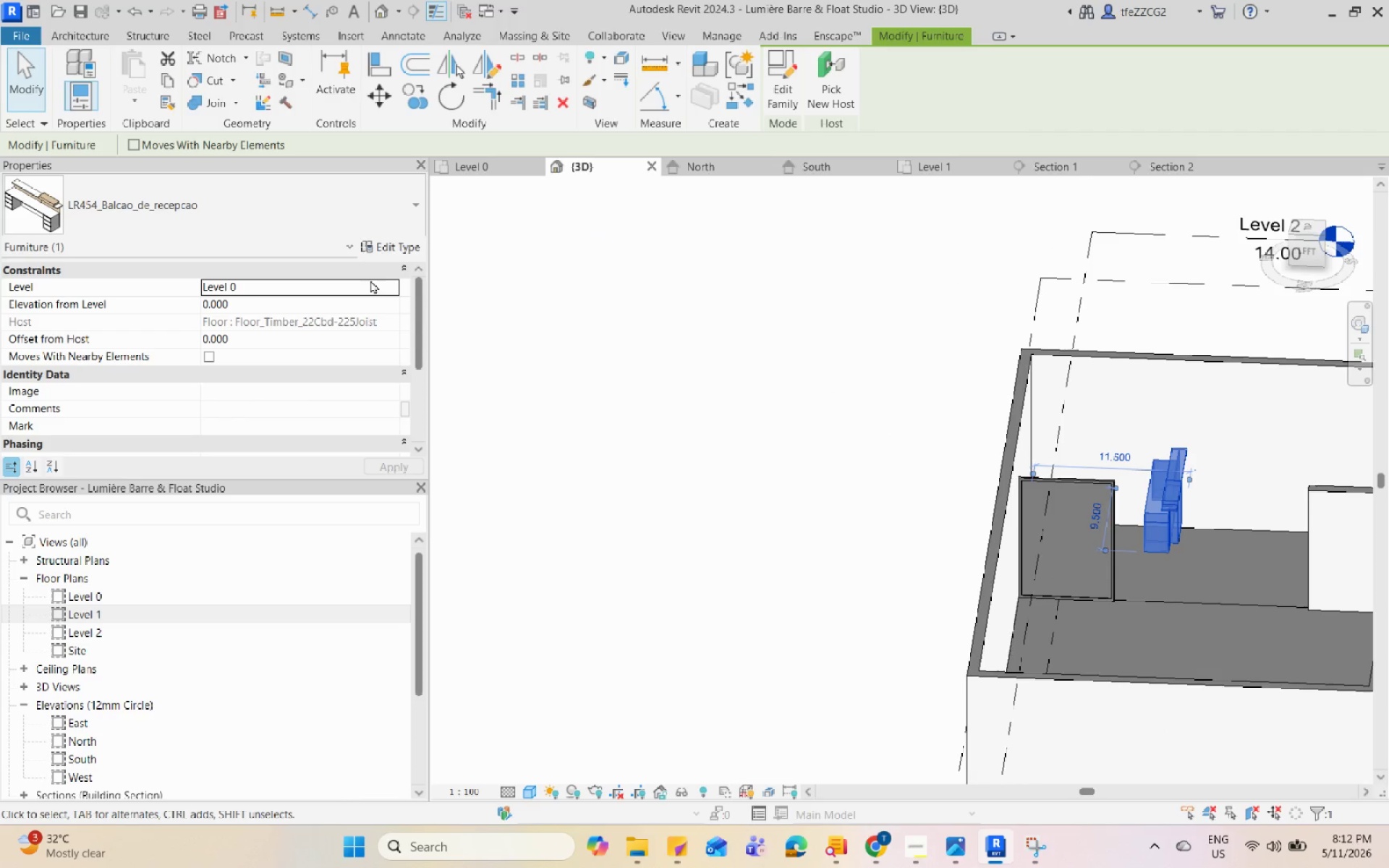 
scroll: coordinate [1154, 454], scroll_direction: up, amount: 4.0
 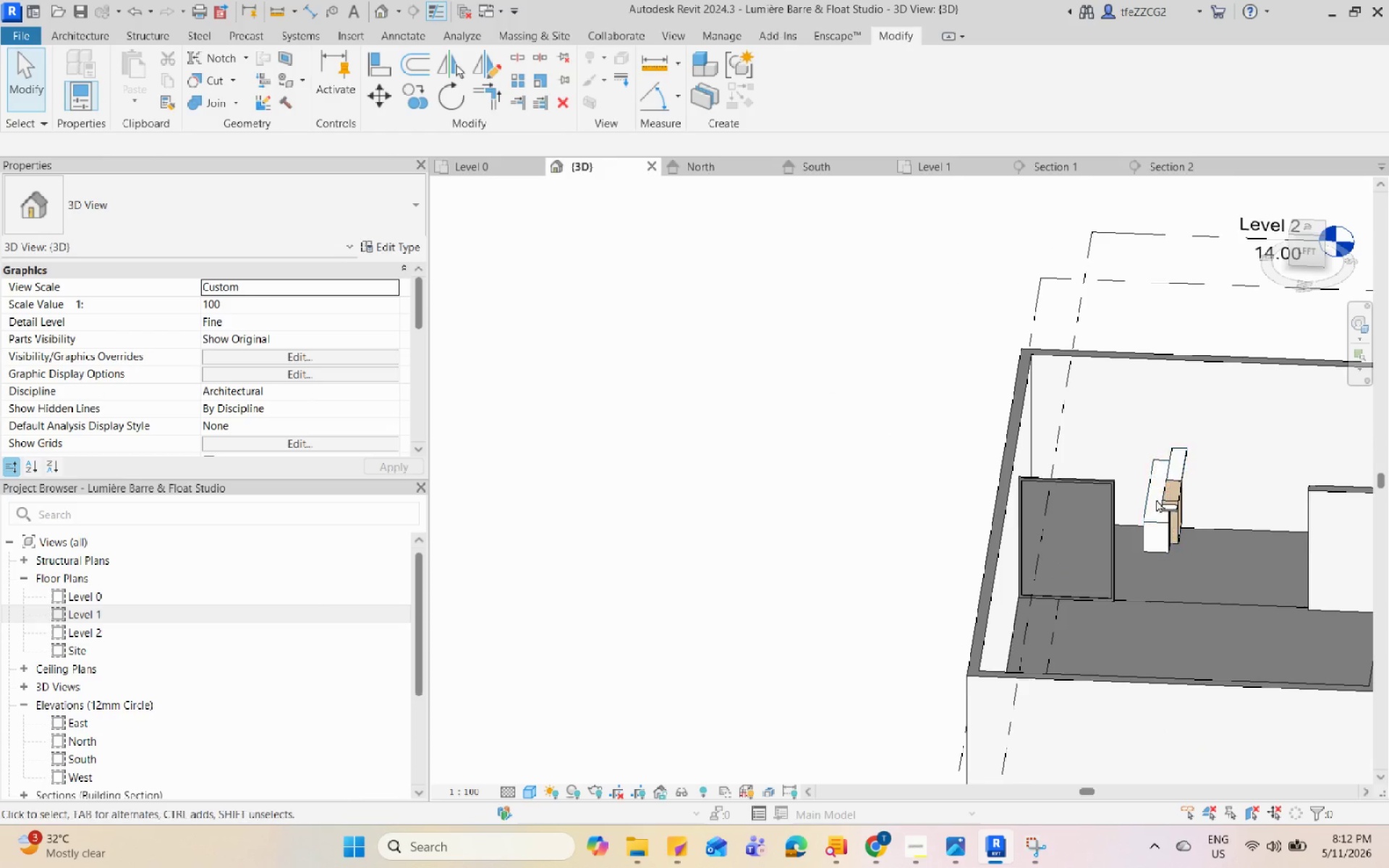 
hold_key(key=ShiftLeft, duration=2.59)
 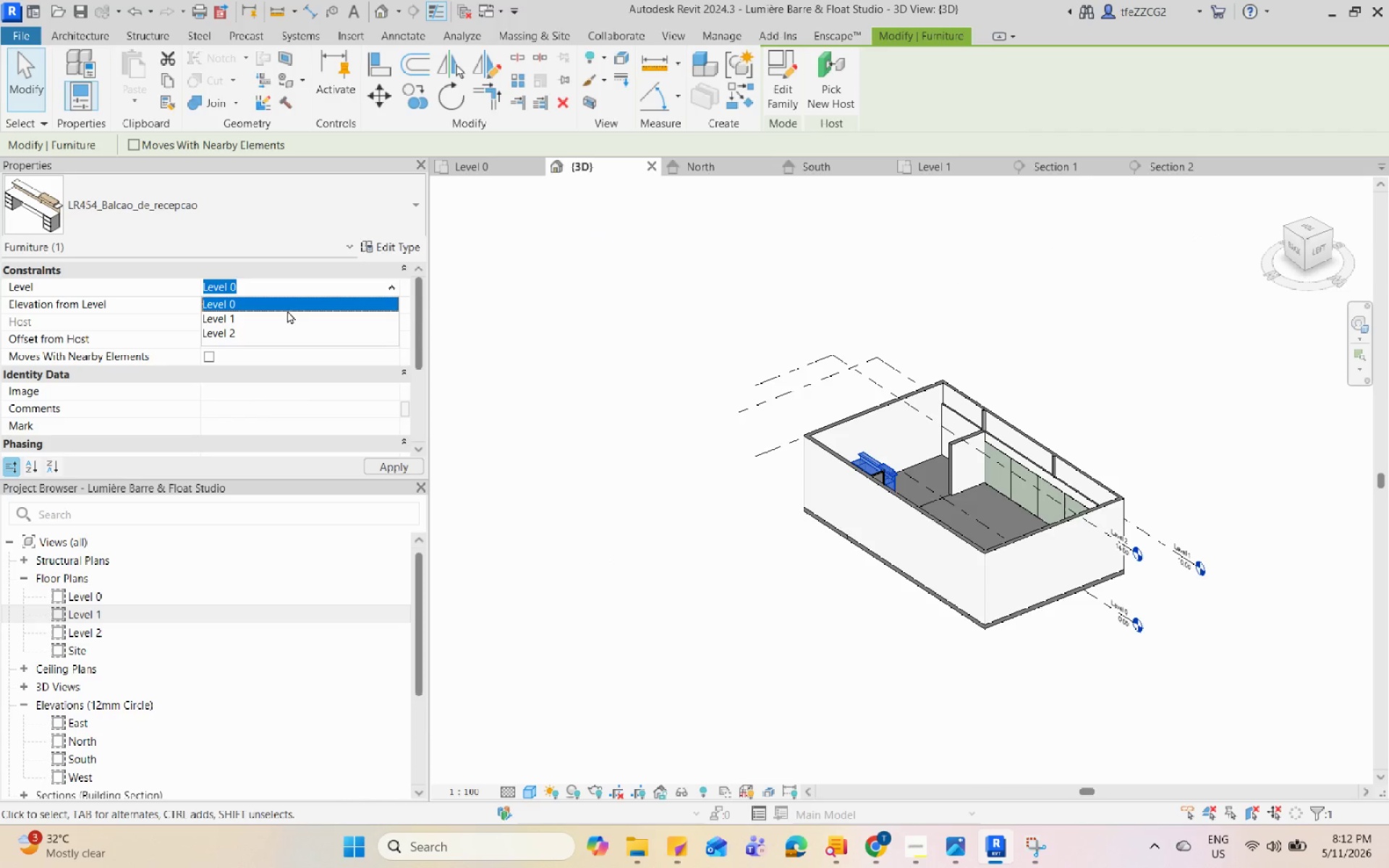 
scroll: coordinate [595, 451], scroll_direction: down, amount: 6.0
 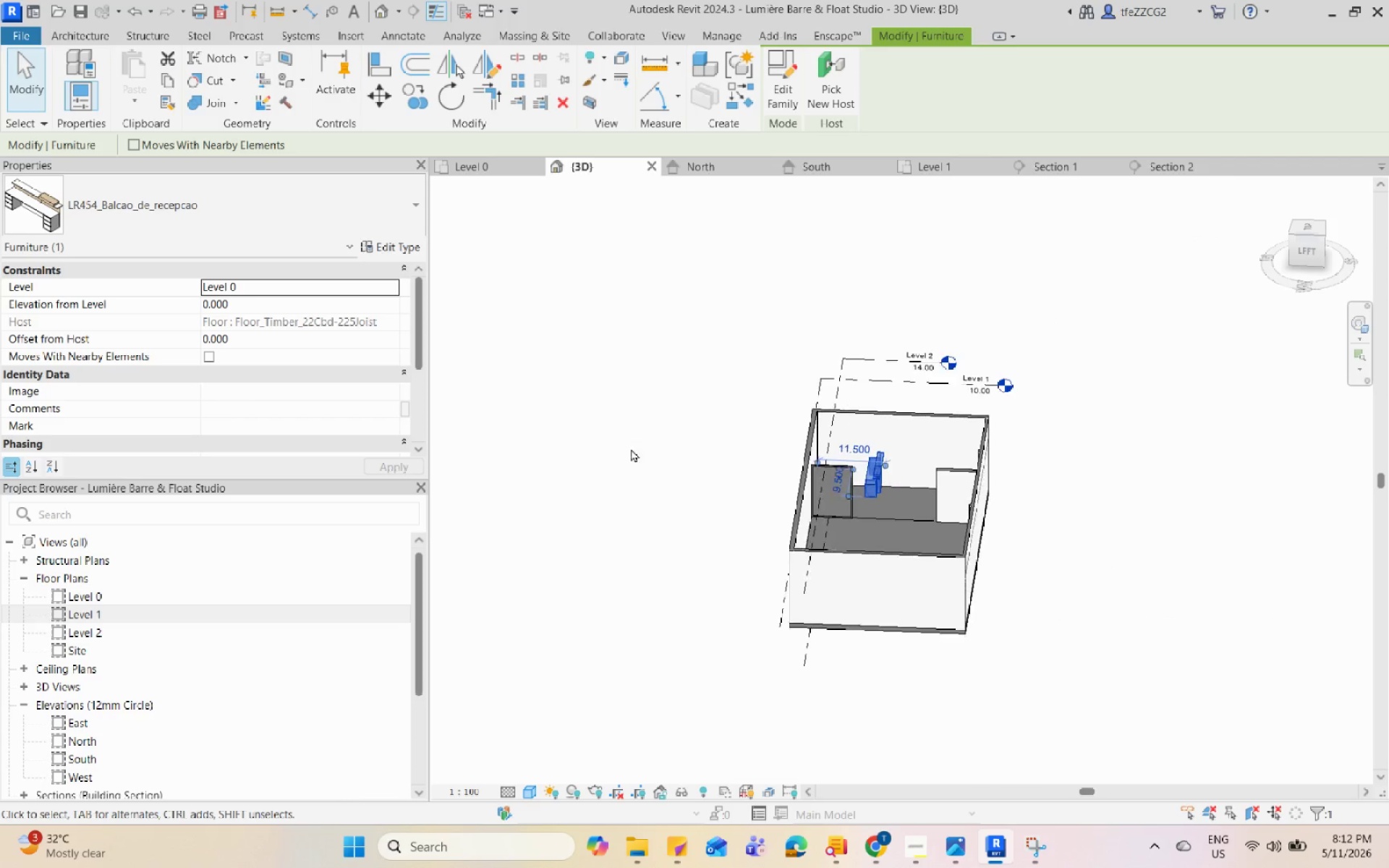 
double_click([586, 273])
 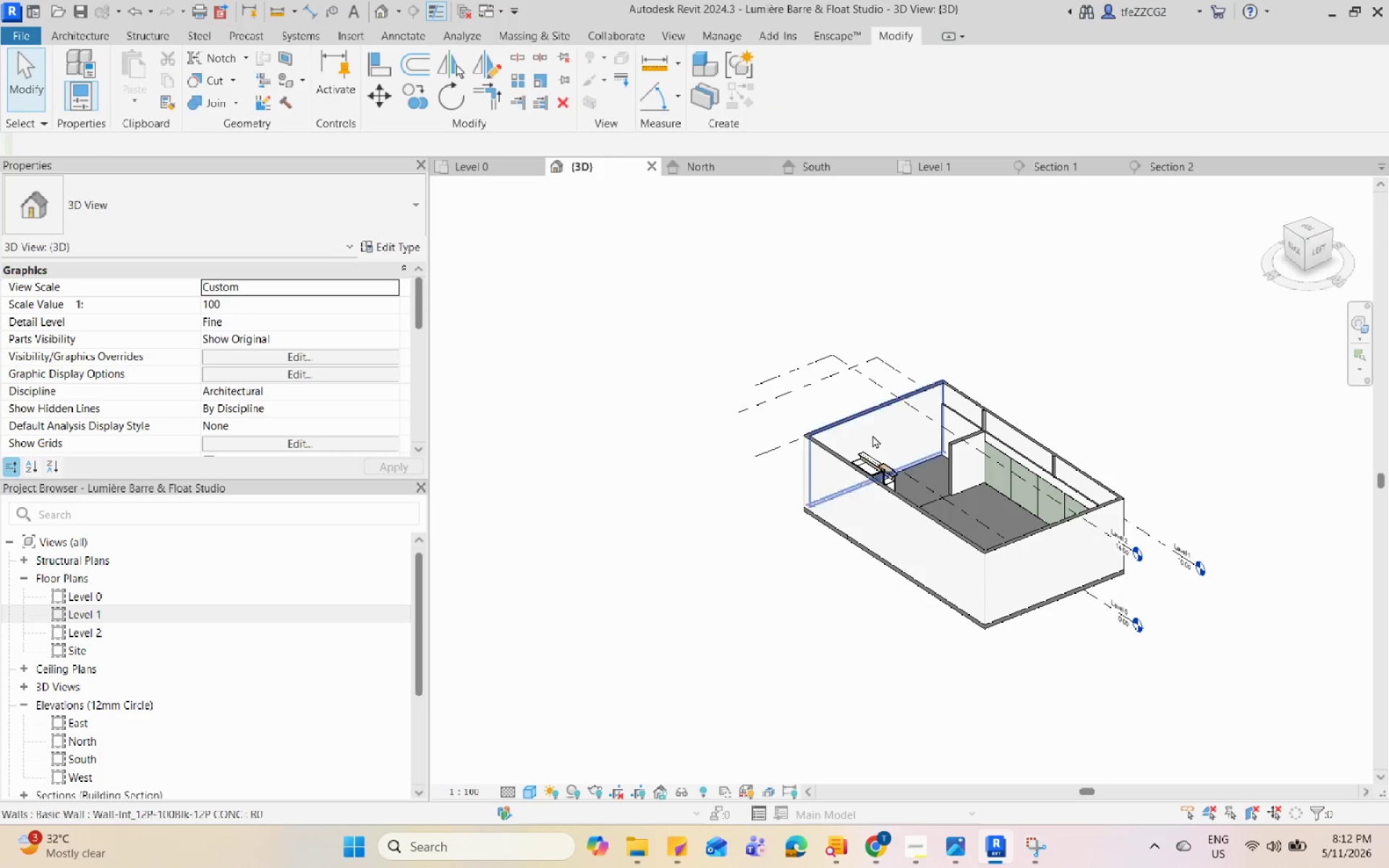 
key(Escape)
 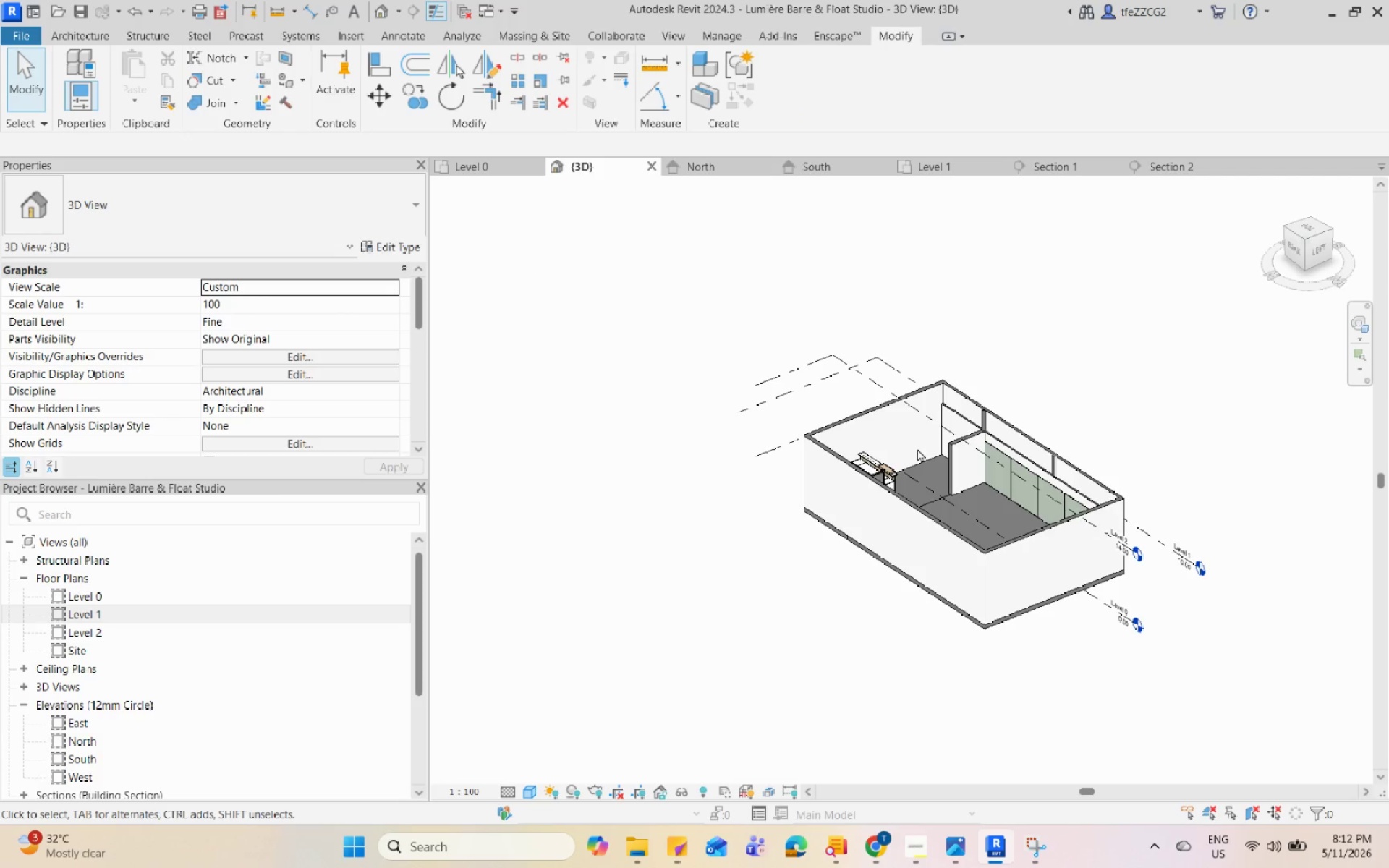 
scroll: coordinate [880, 424], scroll_direction: up, amount: 5.0
 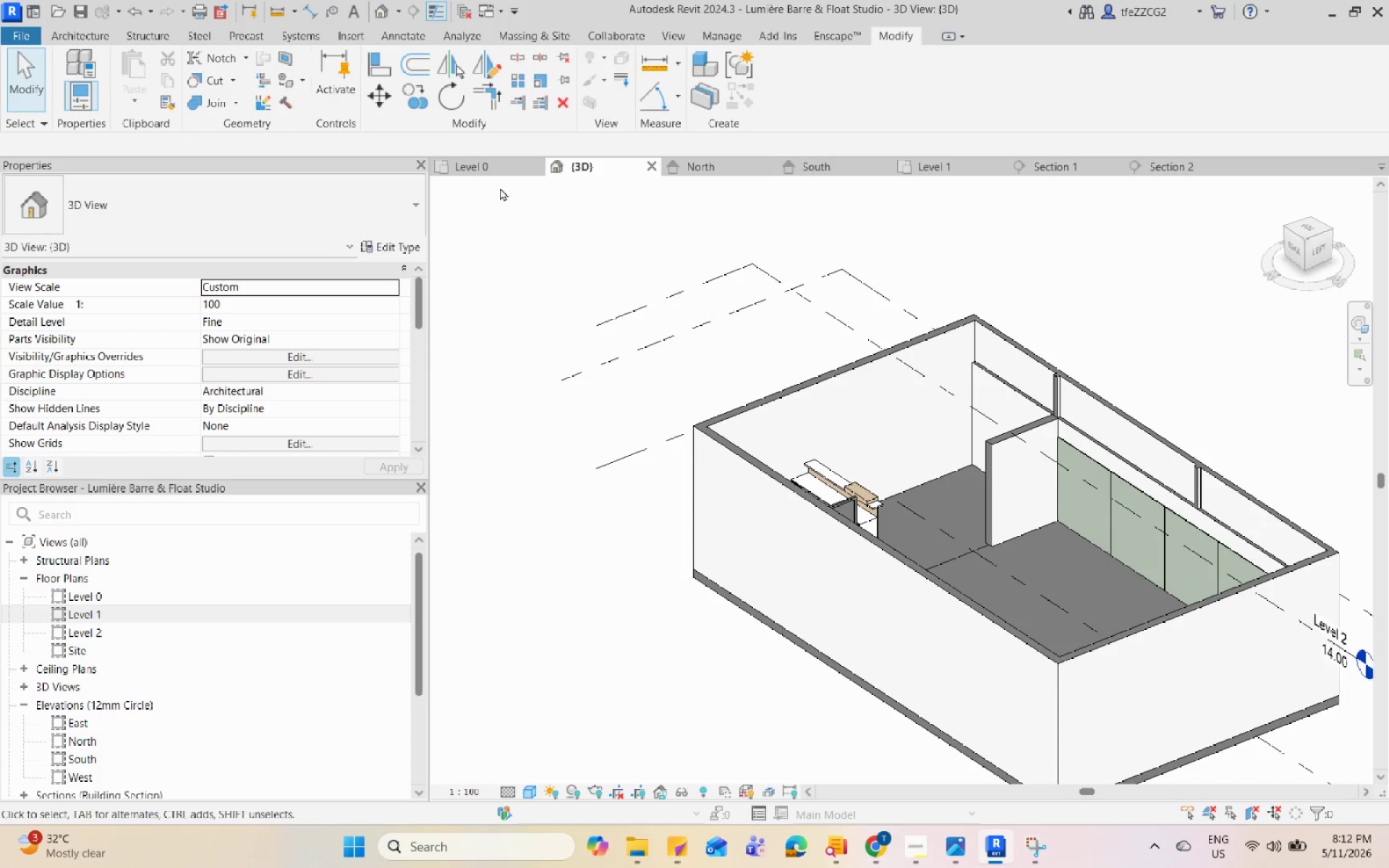 
left_click([484, 171])
 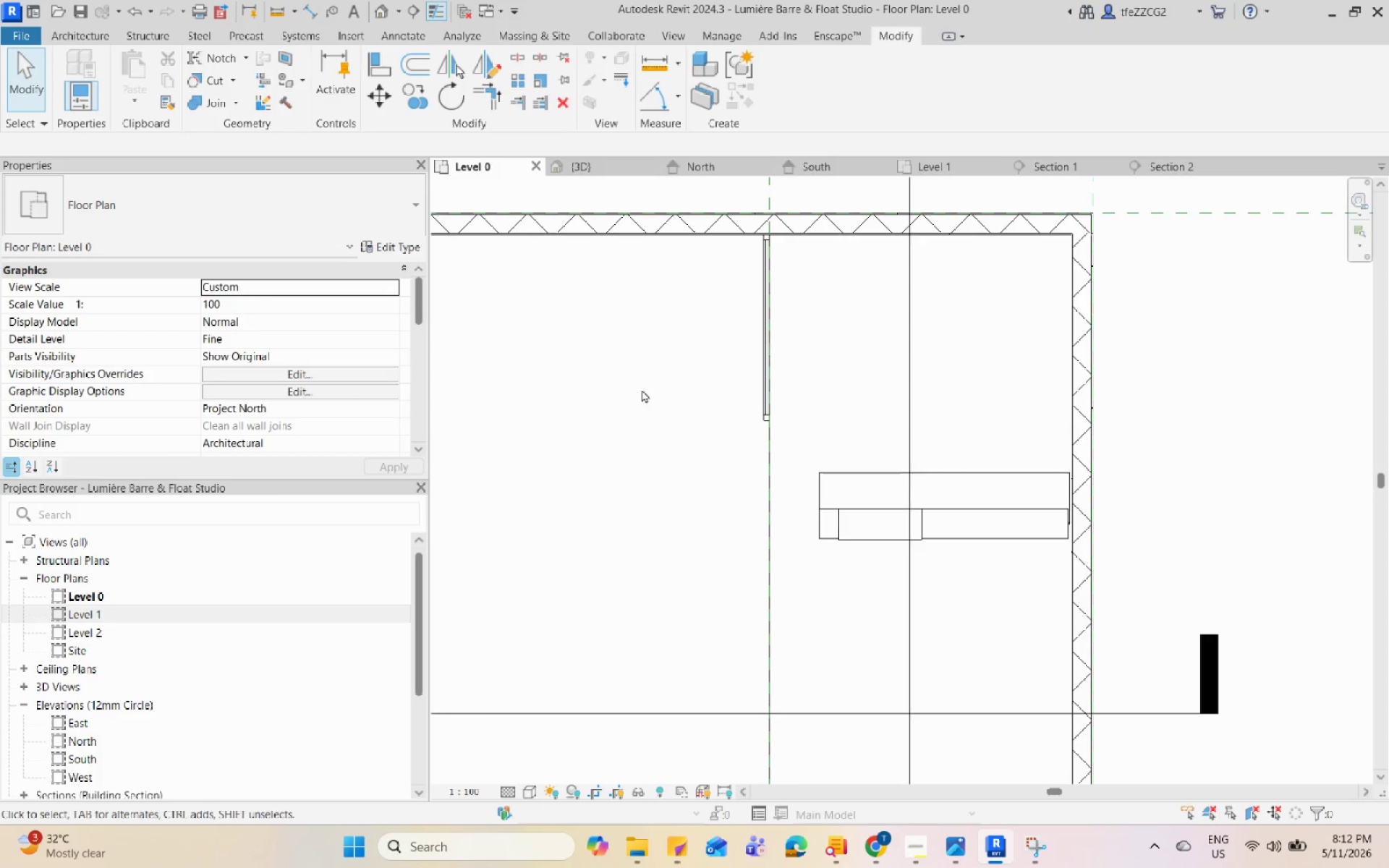 
scroll: coordinate [749, 493], scroll_direction: down, amount: 5.0
 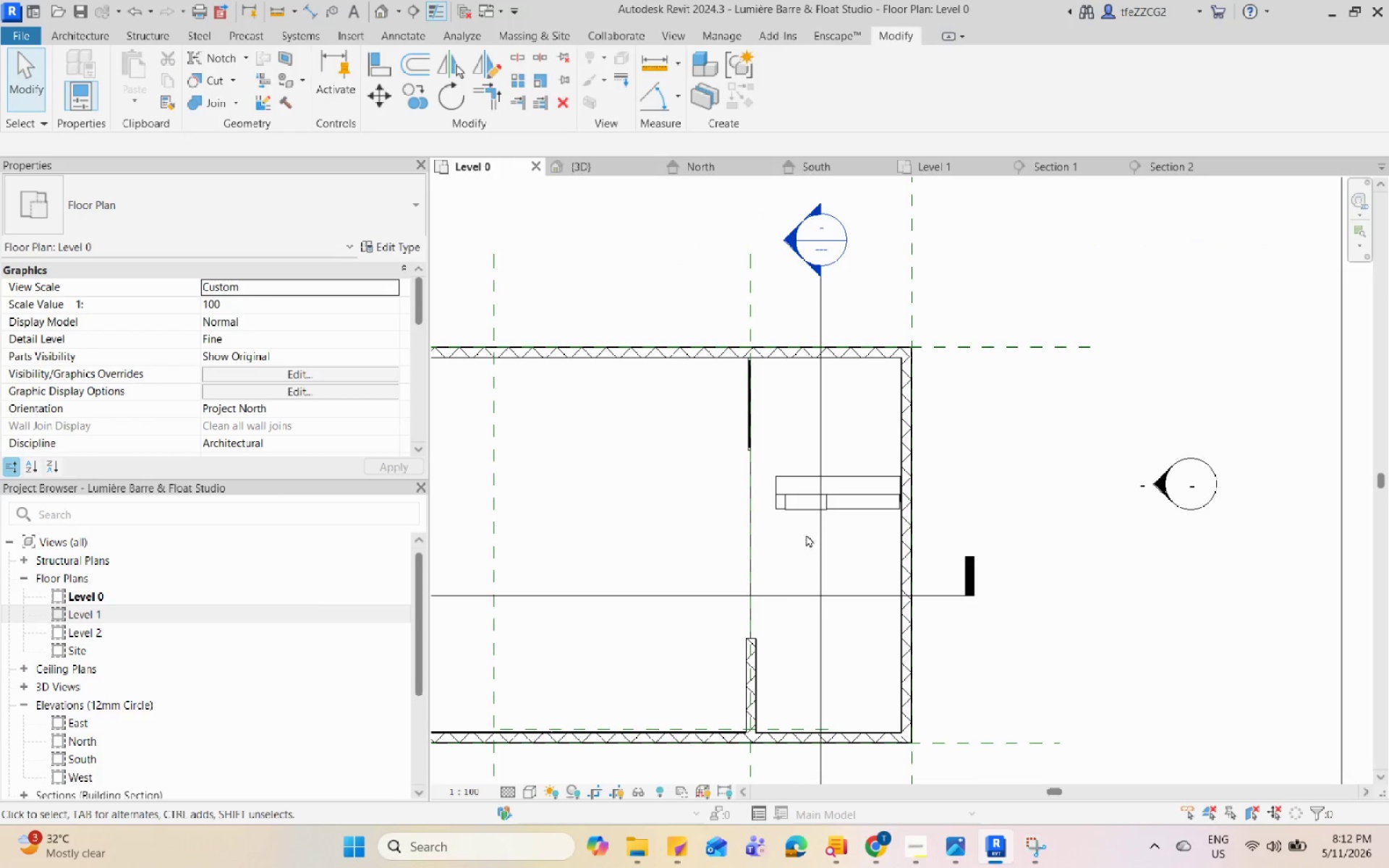 
left_click([781, 596])
 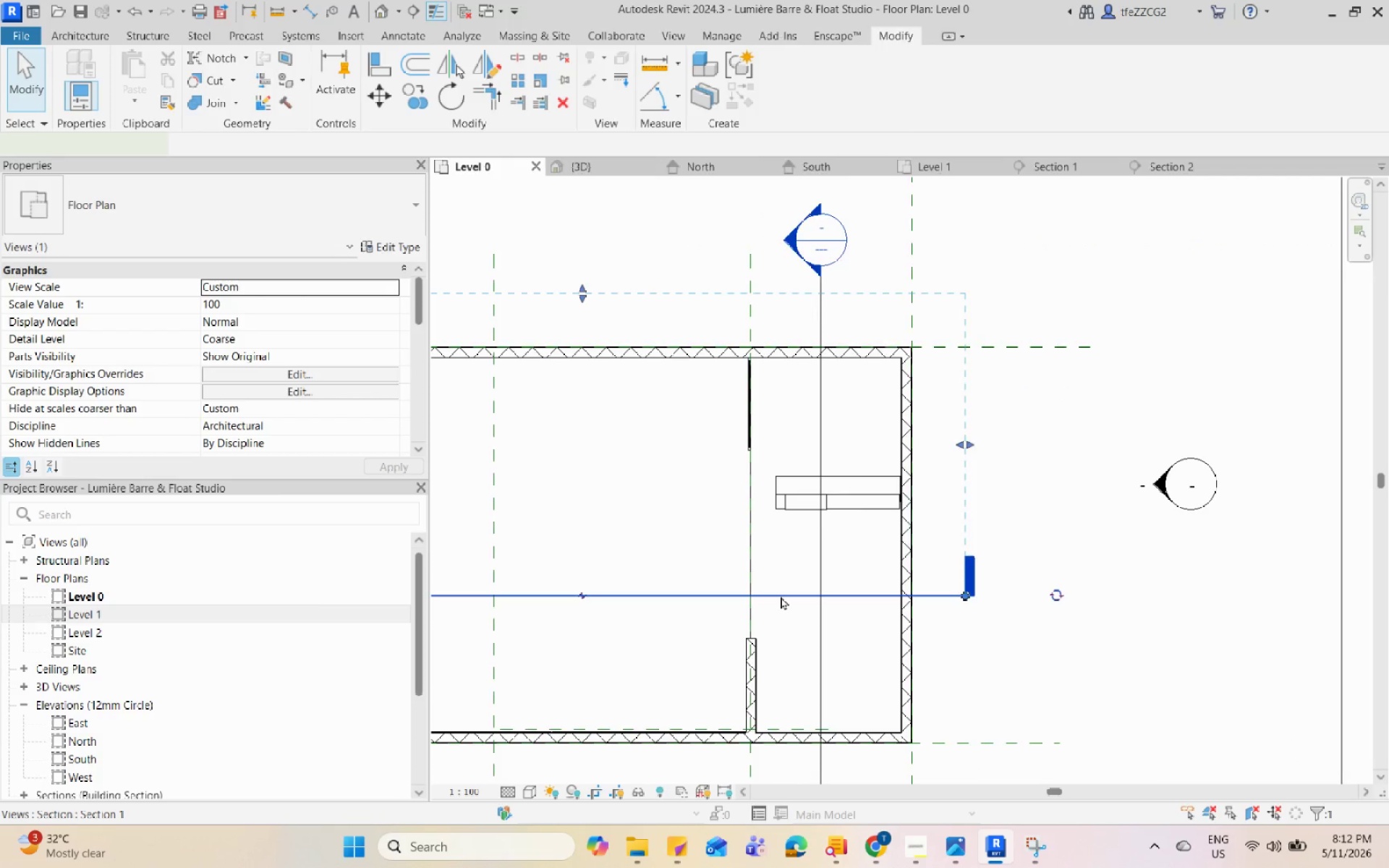 
right_click([781, 596])
 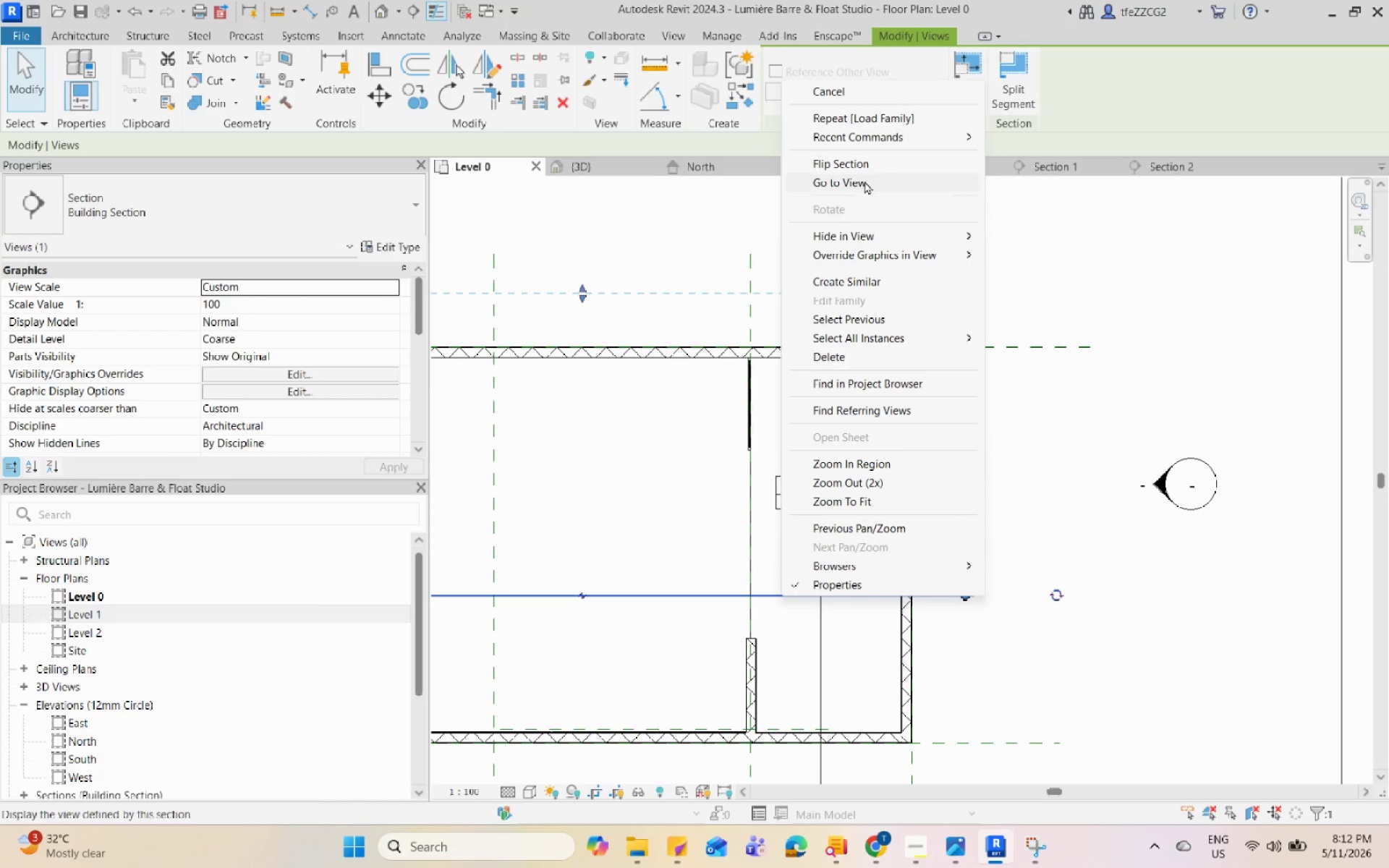 
left_click([866, 181])
 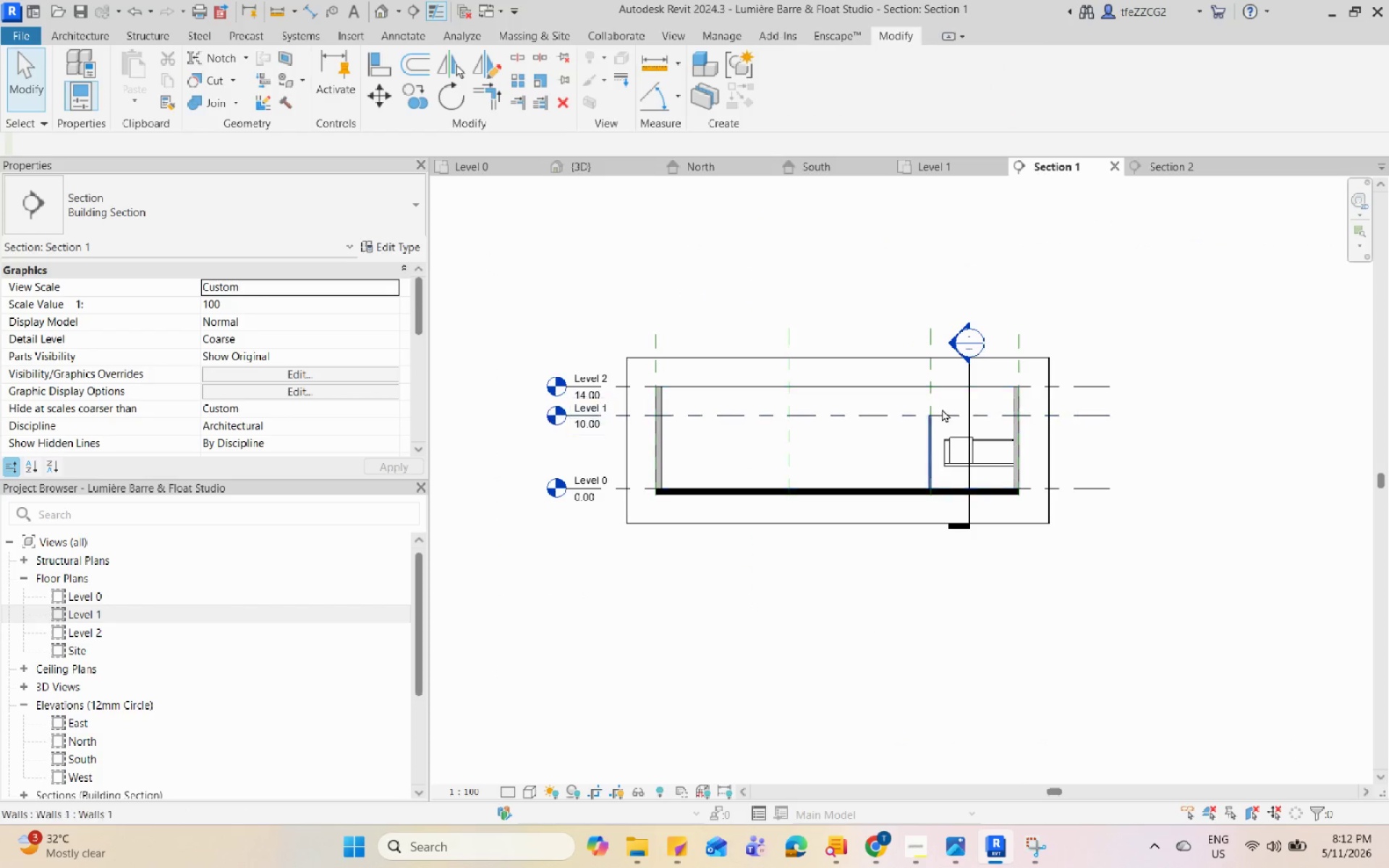 
scroll: coordinate [983, 425], scroll_direction: up, amount: 5.0
 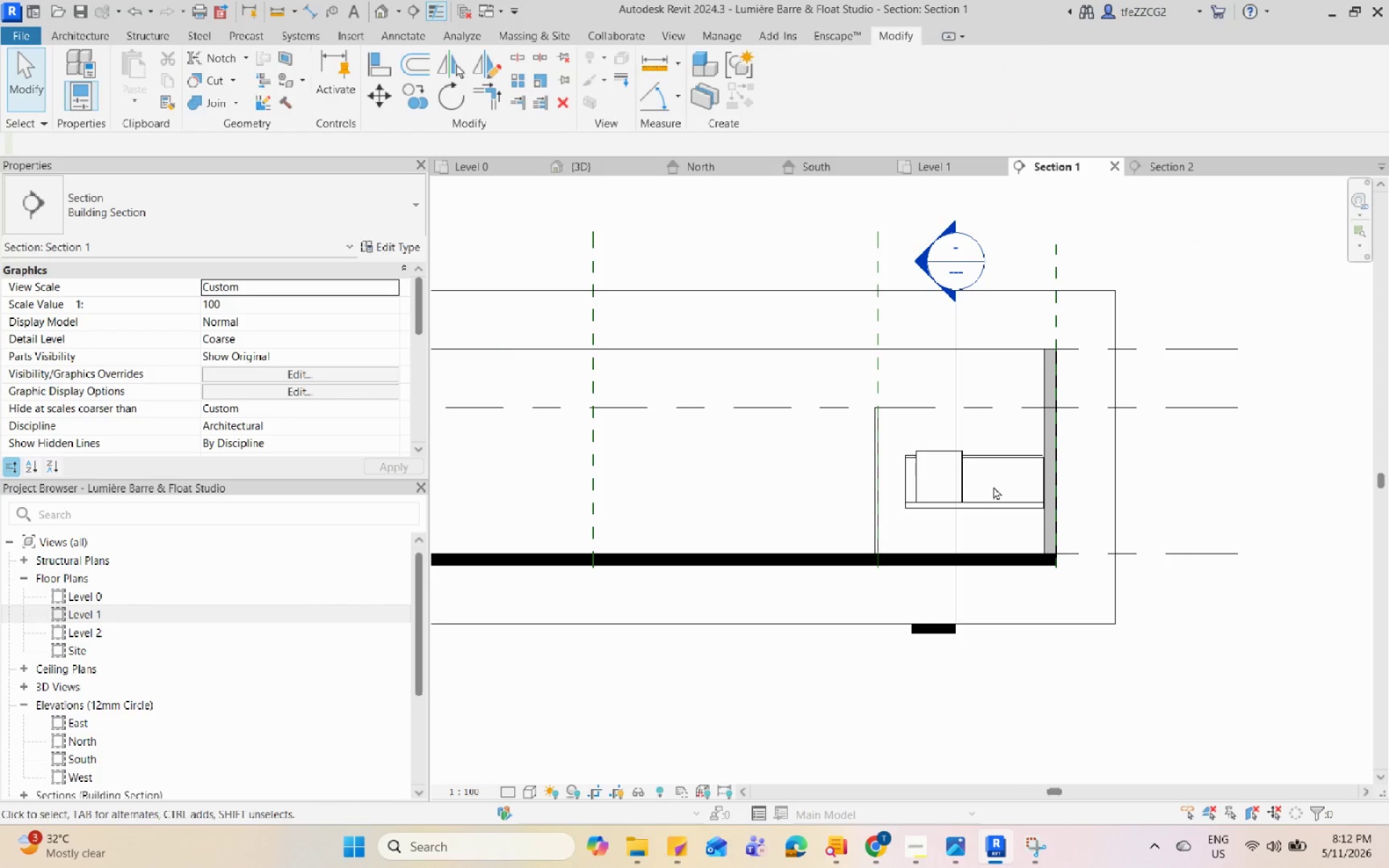 
left_click([994, 500])
 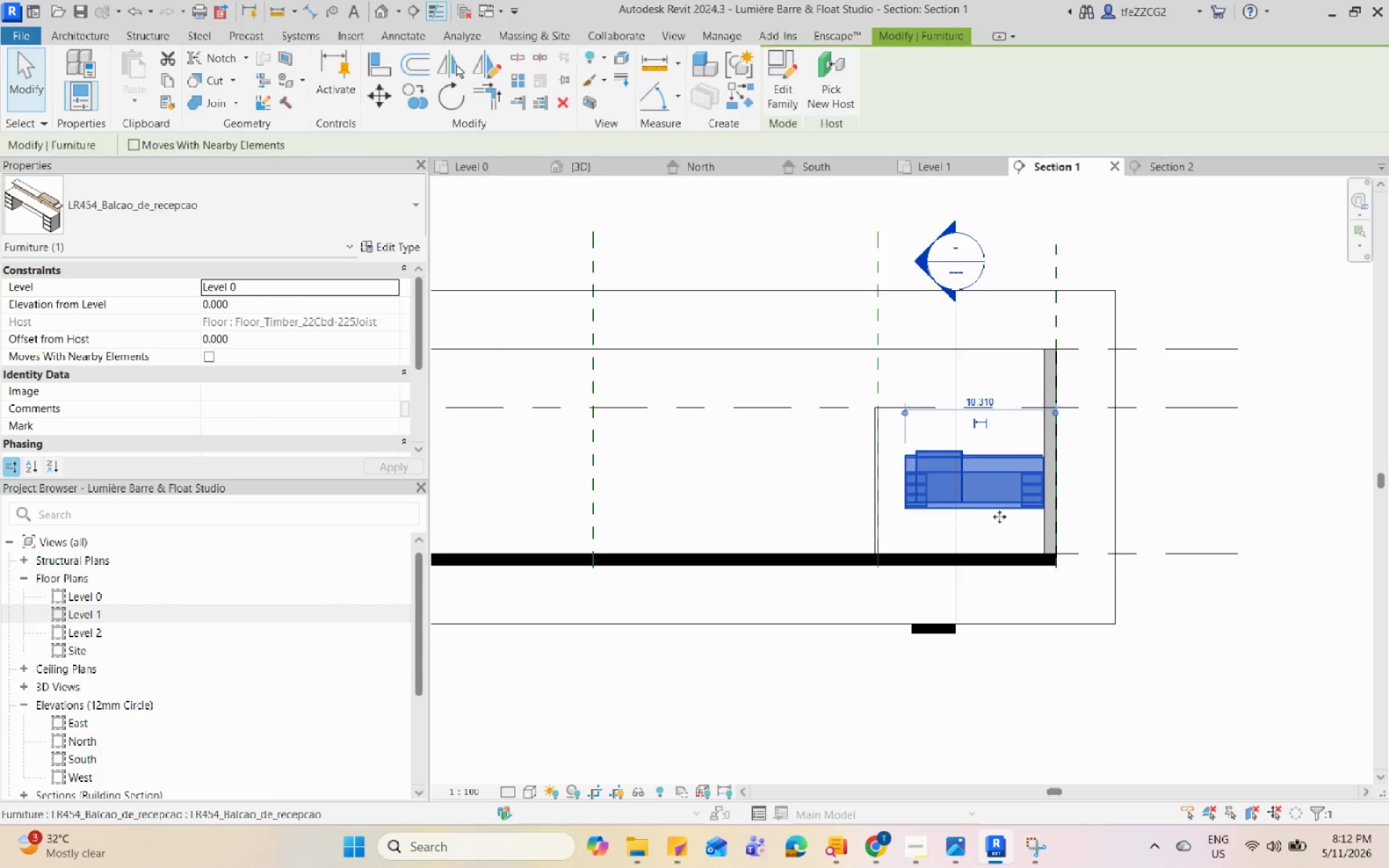 
scroll: coordinate [1000, 518], scroll_direction: up, amount: 4.0
 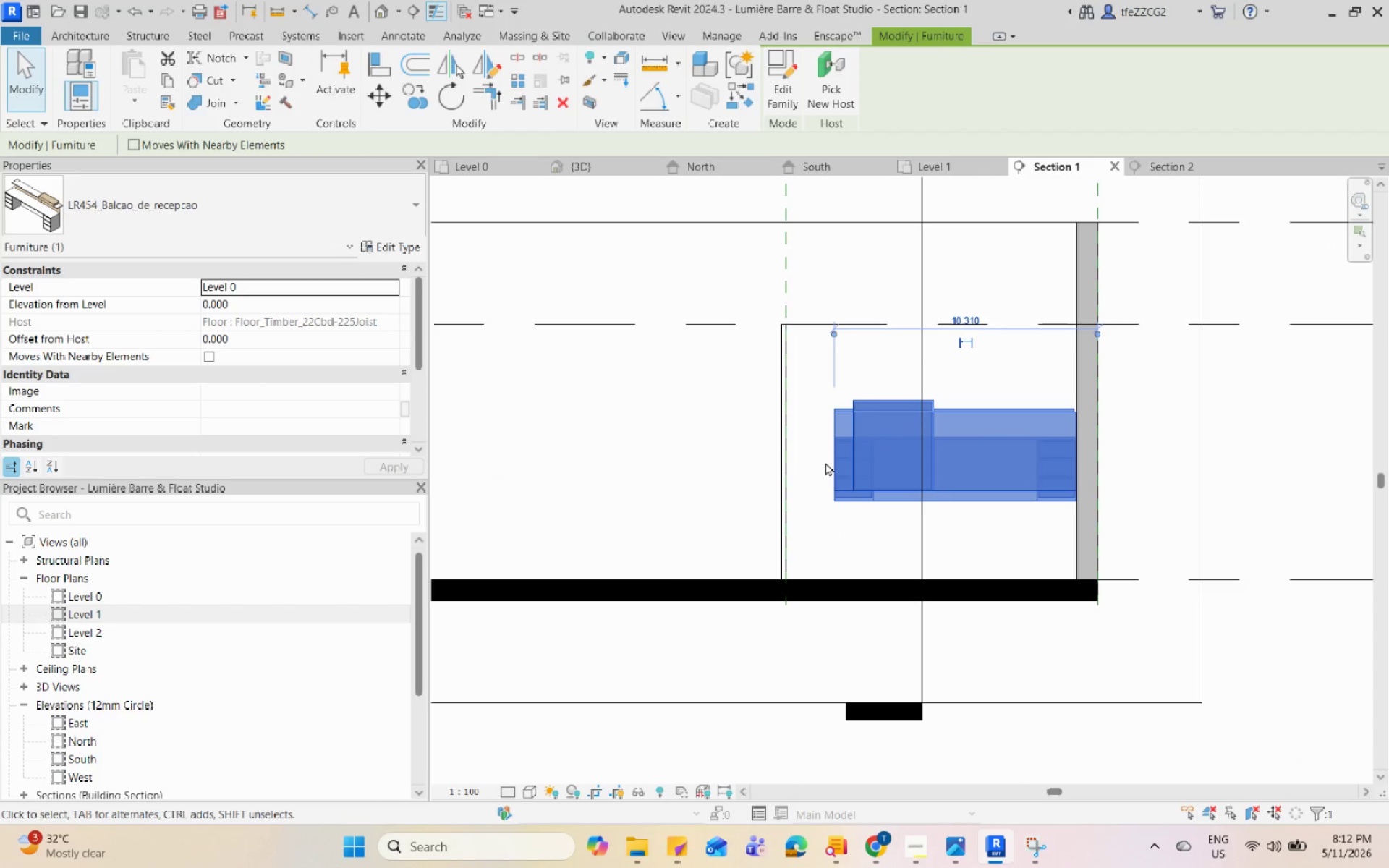 
type(aq)
 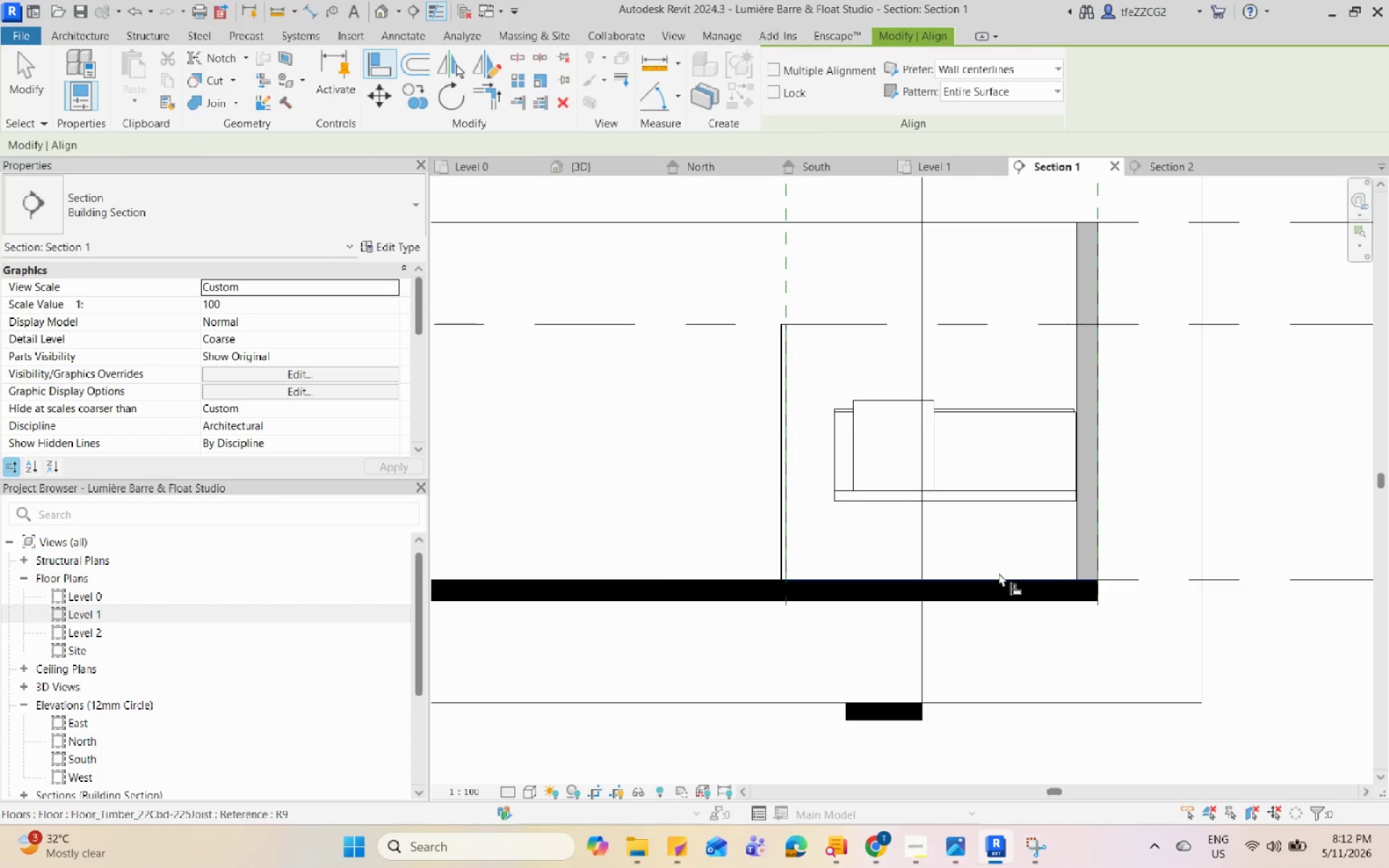 
left_click([998, 574])
 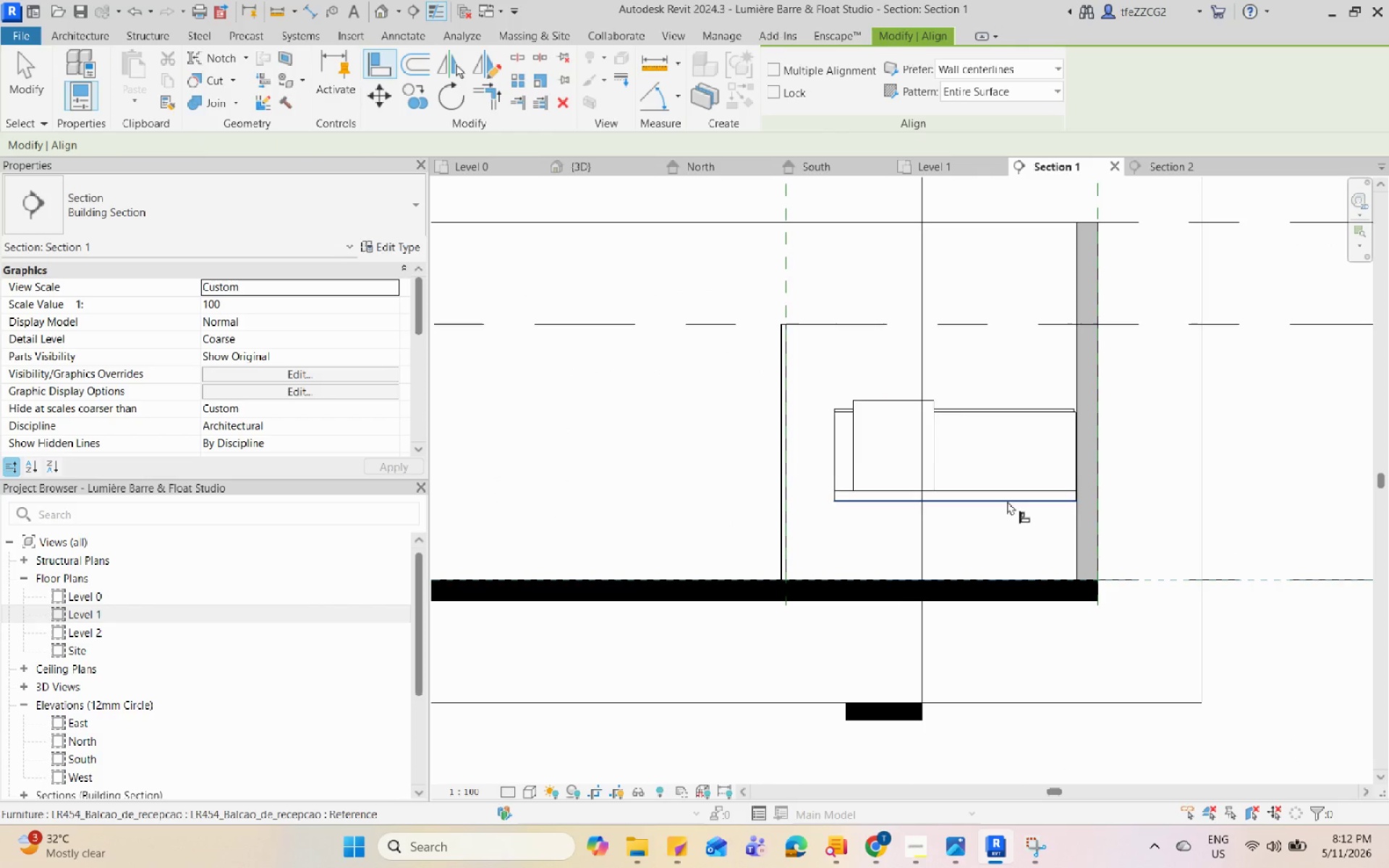 
left_click([1007, 501])
 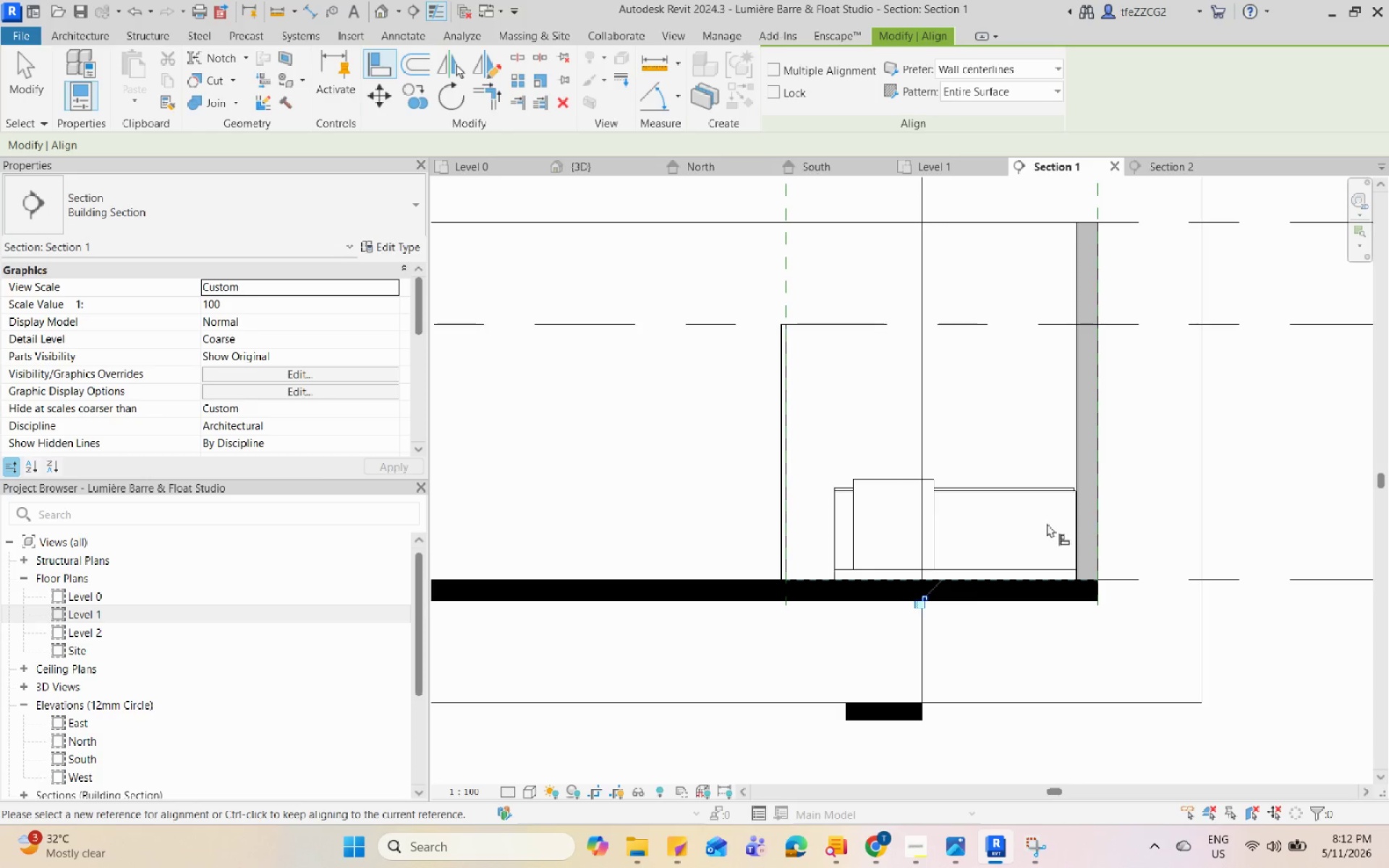 
key(Escape)
 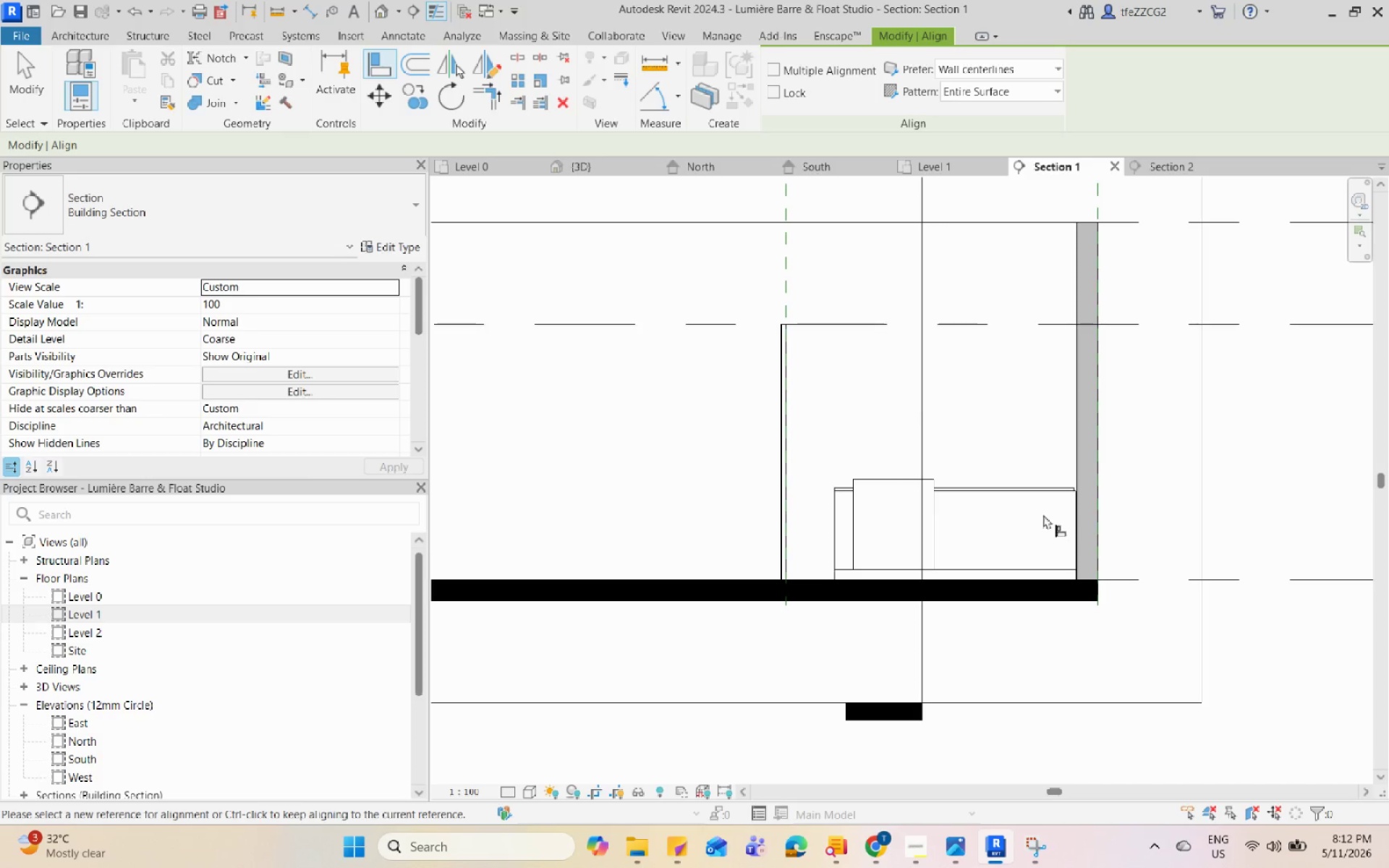 
key(Escape)
 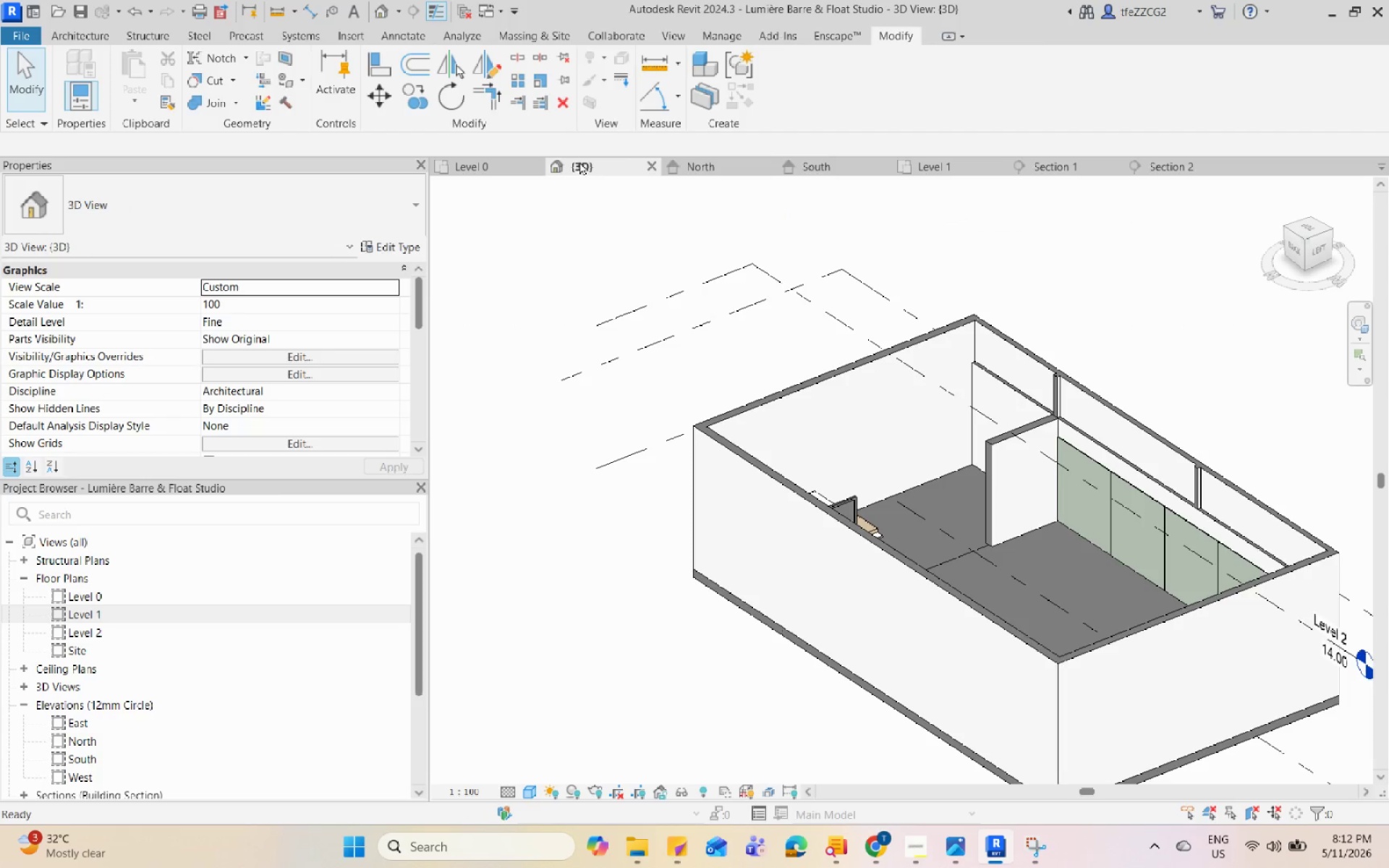 
hold_key(key=ShiftLeft, duration=1.22)
hold_key(key=ShiftLeft, duration=2.23)
scroll: coordinate [832, 529], scroll_direction: up, amount: 8.0
 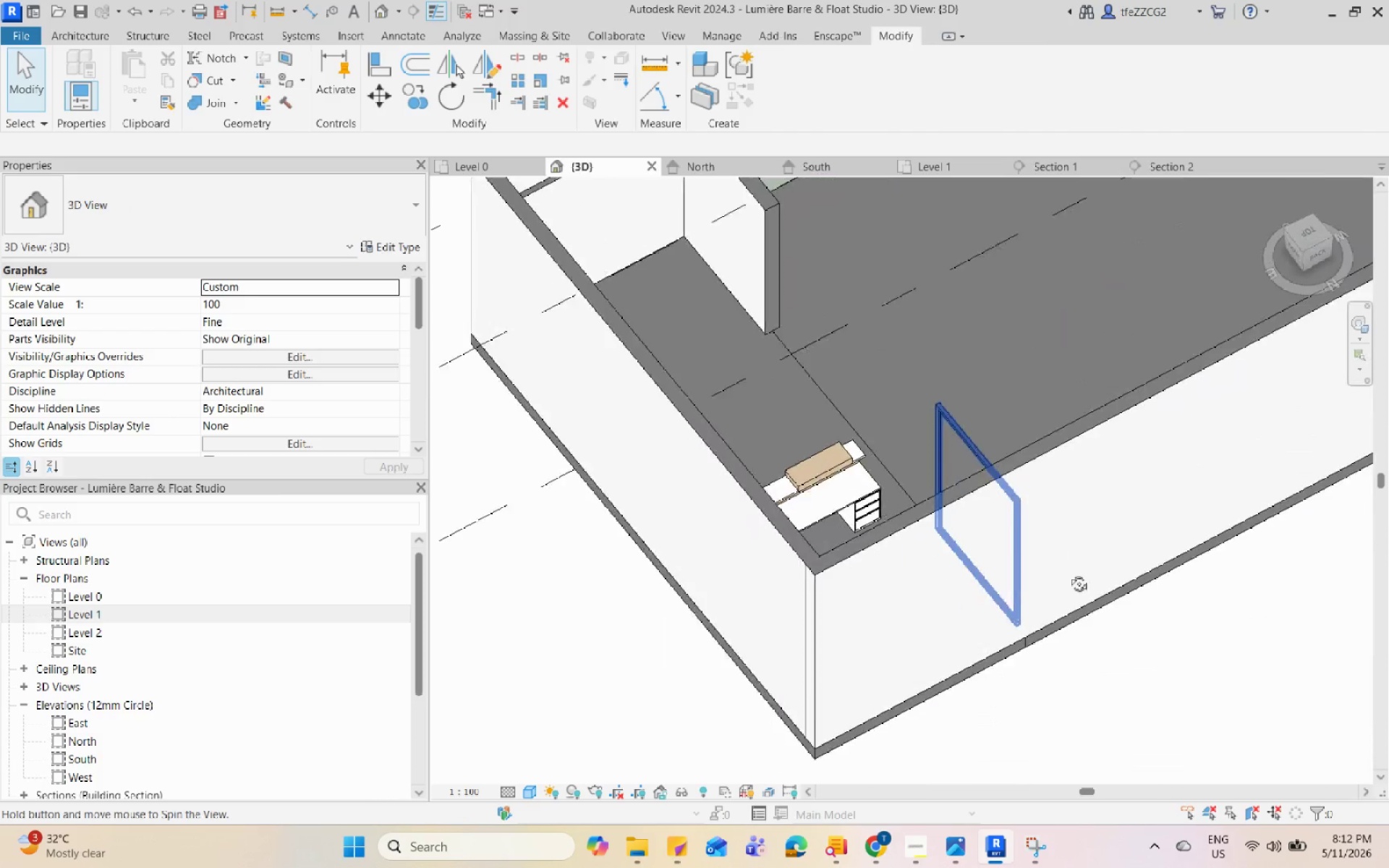 
scroll: coordinate [632, 540], scroll_direction: down, amount: 4.0
 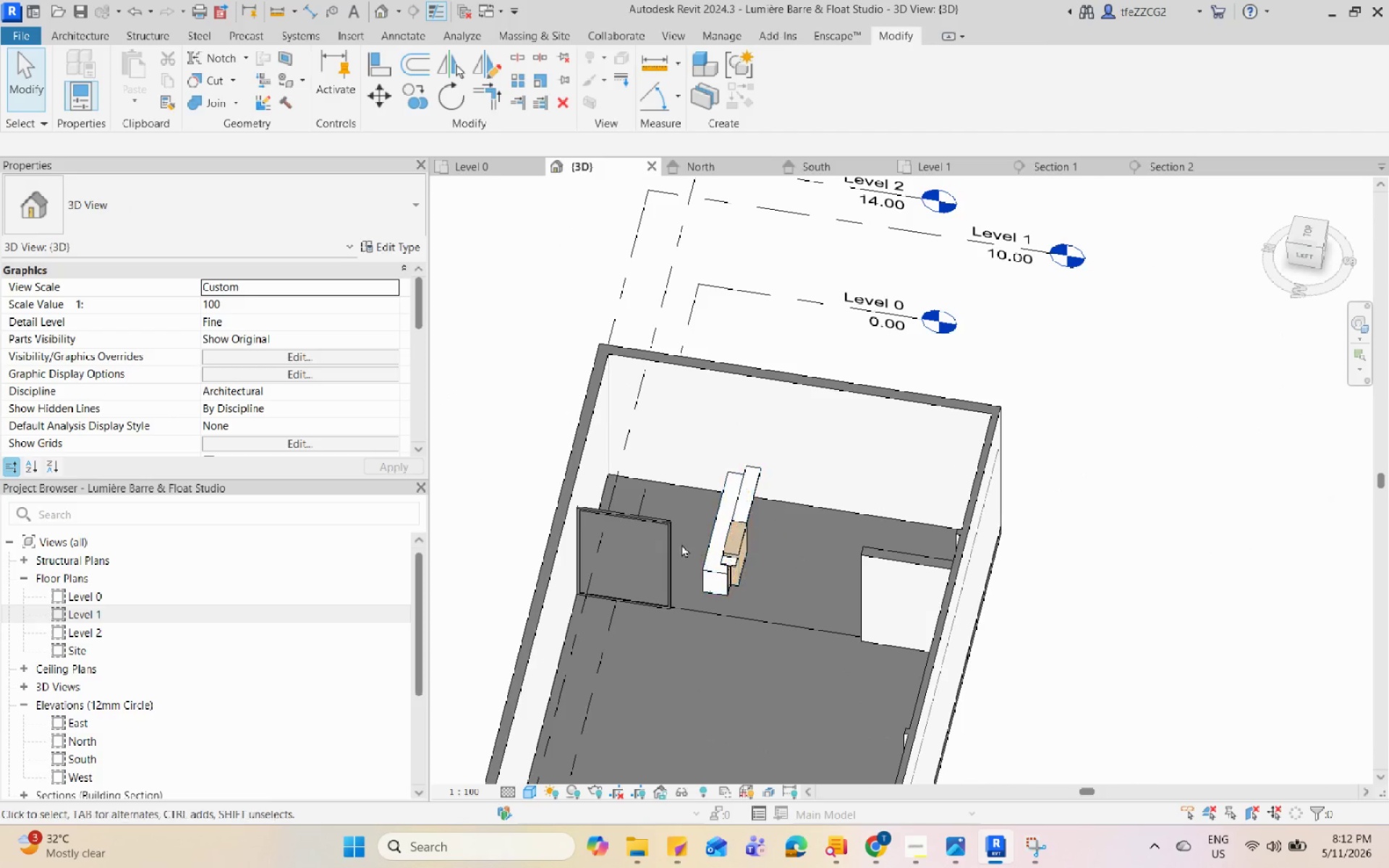 
left_click([677, 544])
 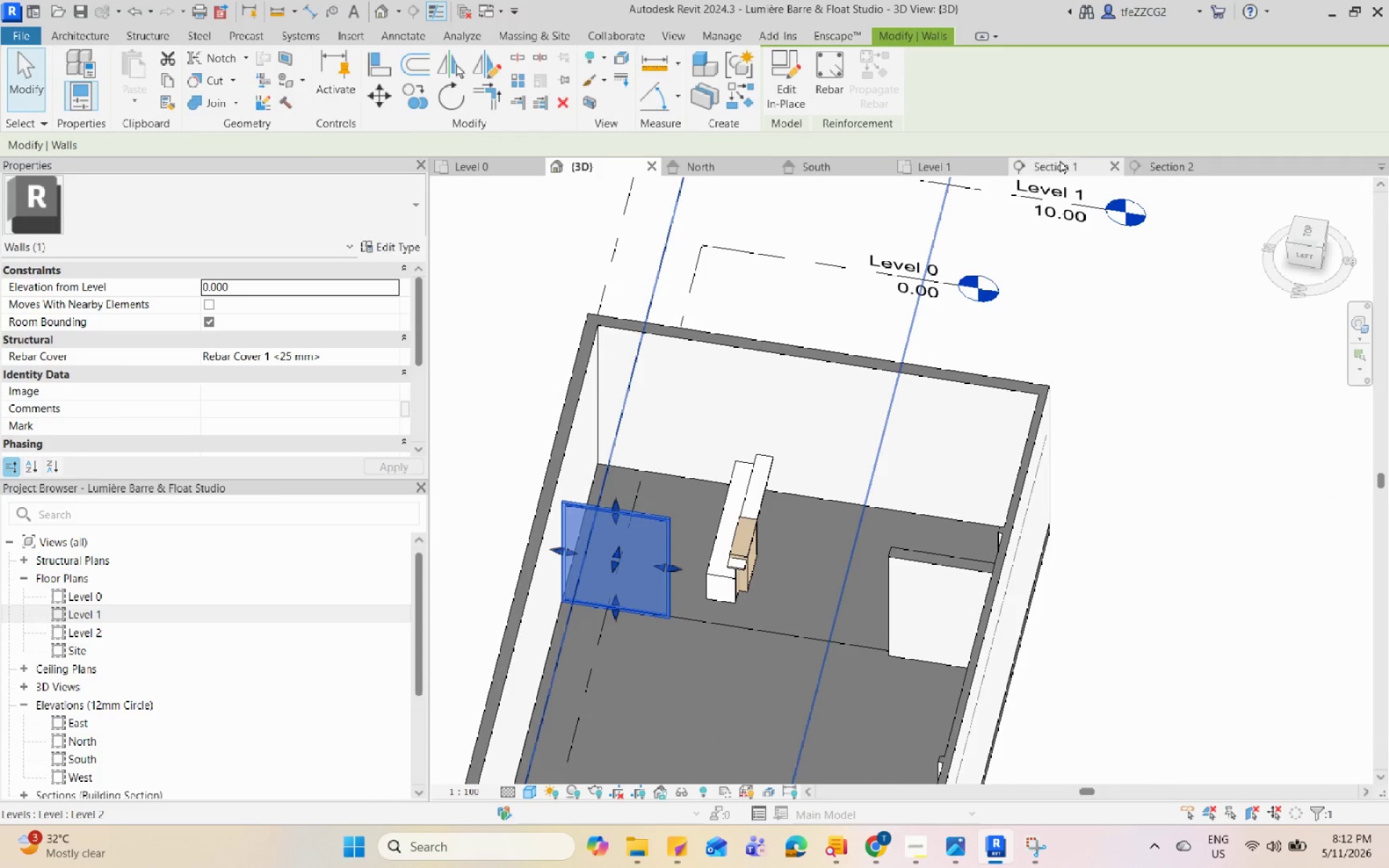 
scroll: coordinate [677, 544], scroll_direction: up, amount: 1.0
 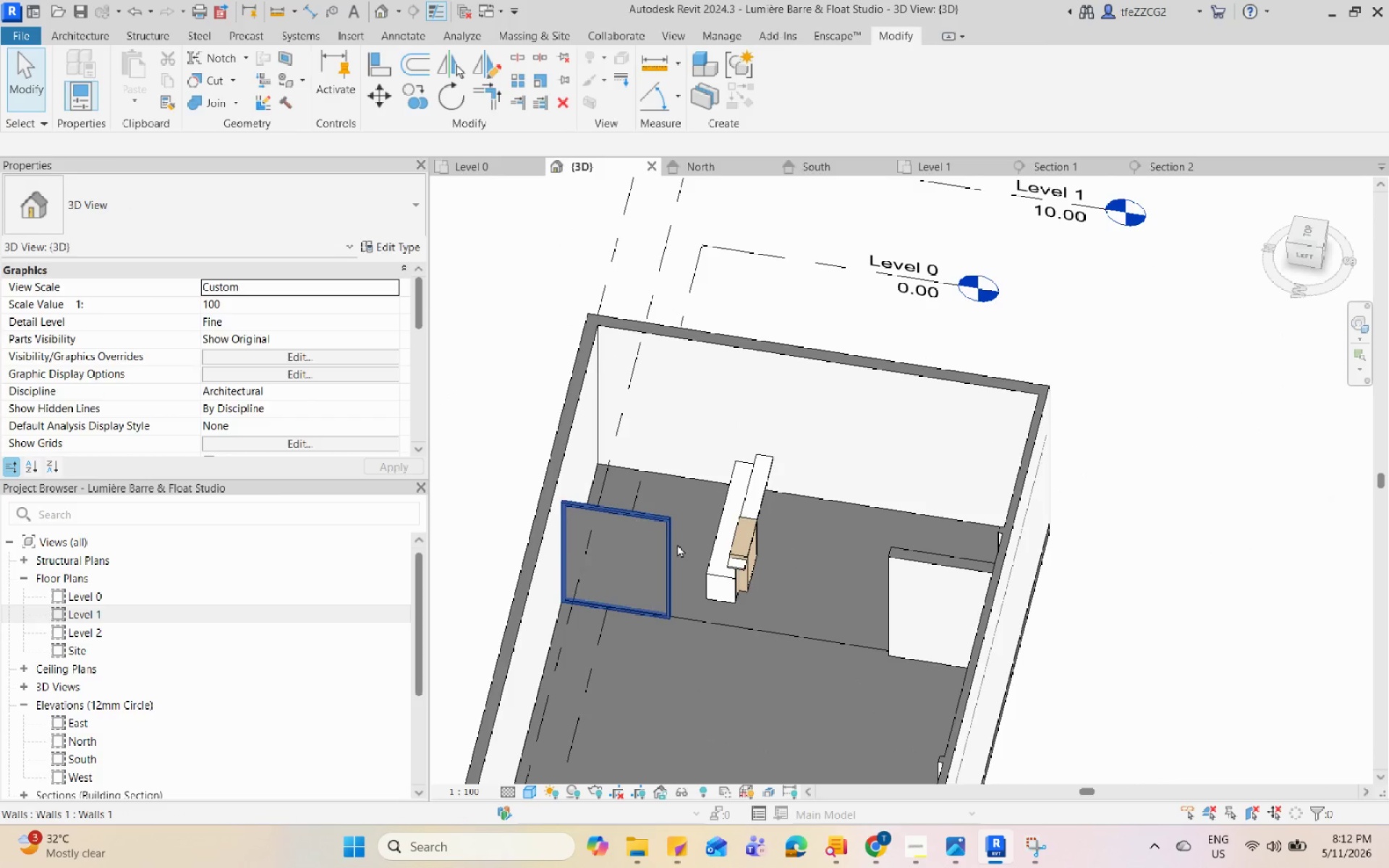 
left_click([1154, 169])
 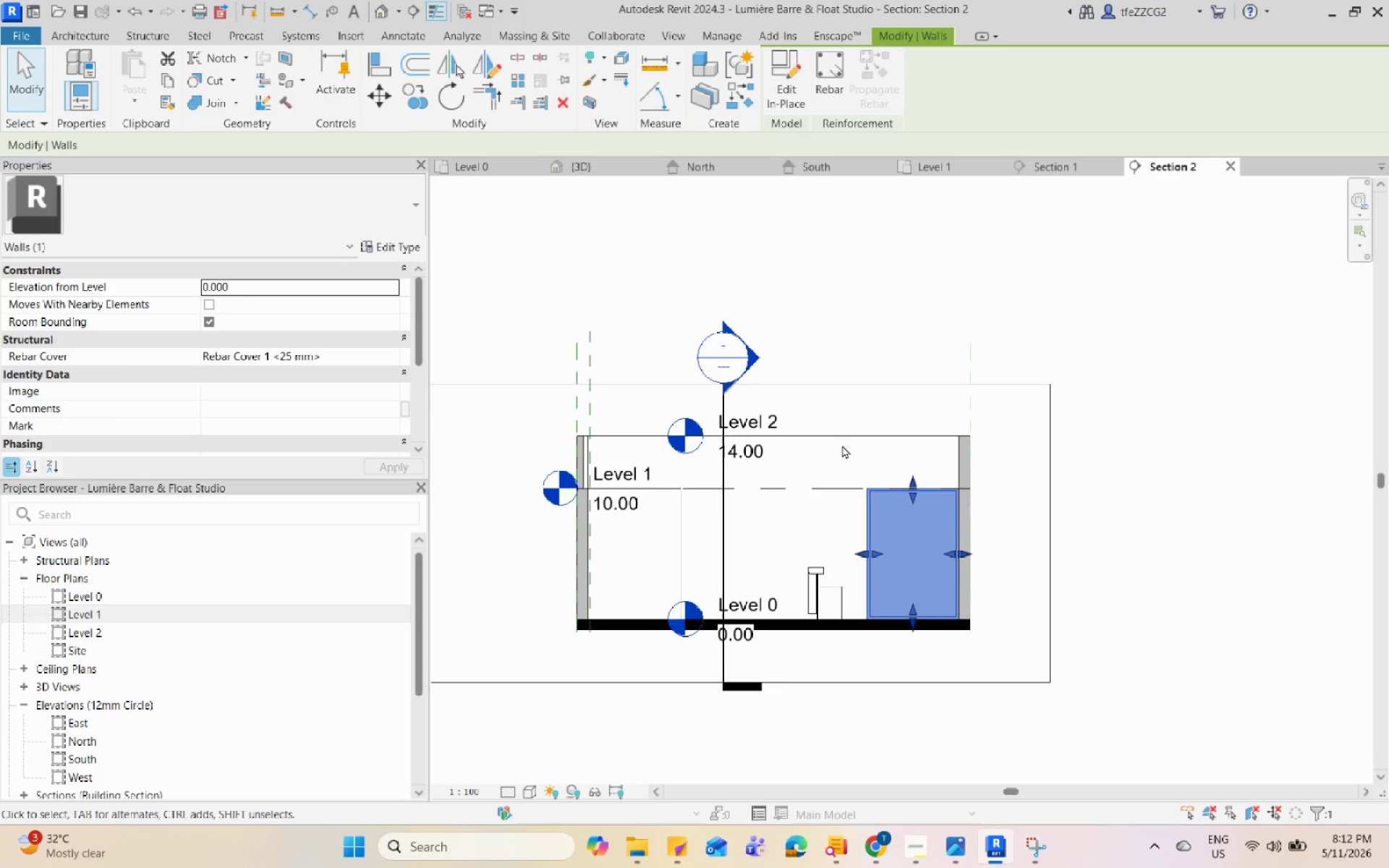 
scroll: coordinate [1036, 448], scroll_direction: up, amount: 8.0
 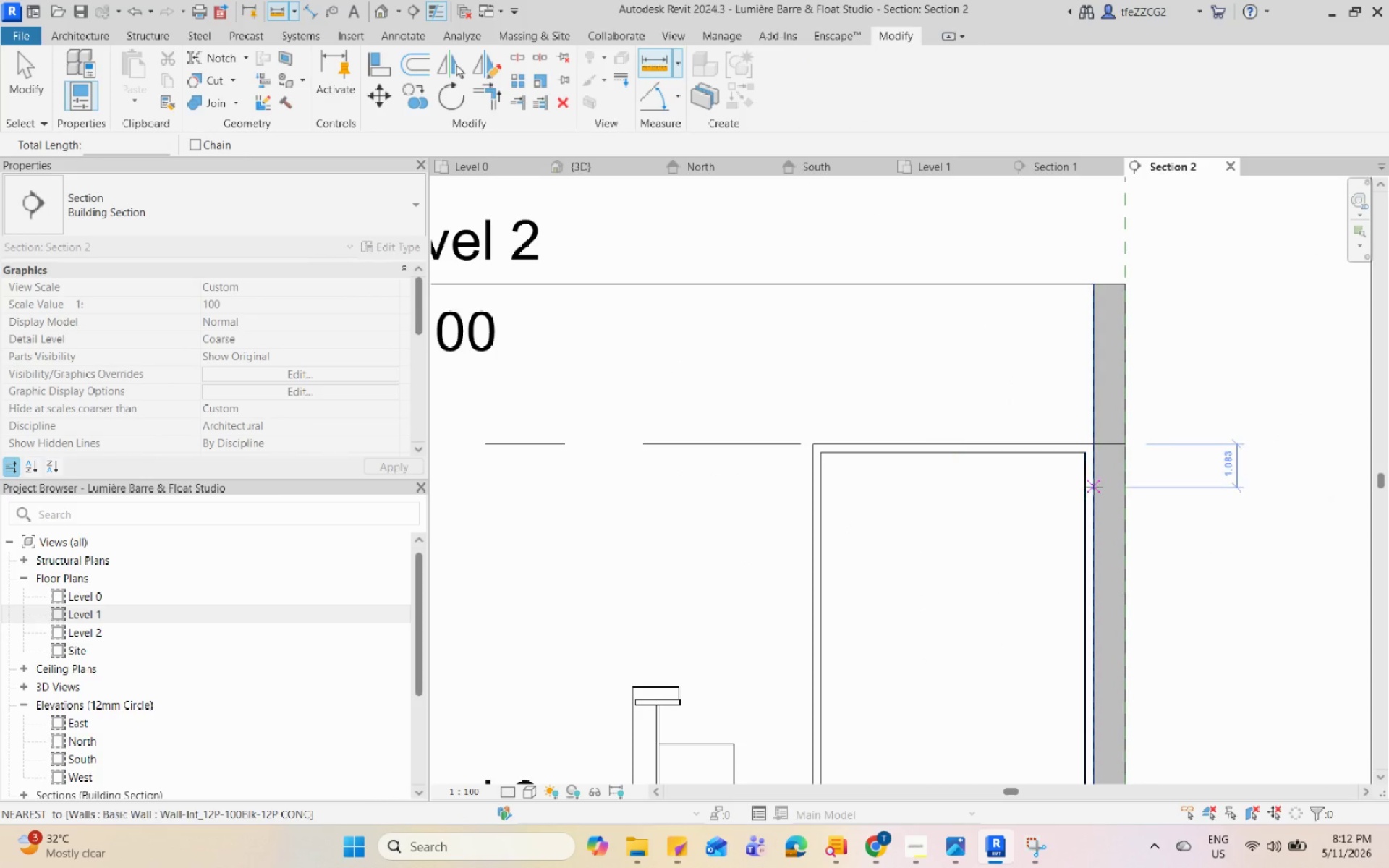 
left_click([1094, 487])
 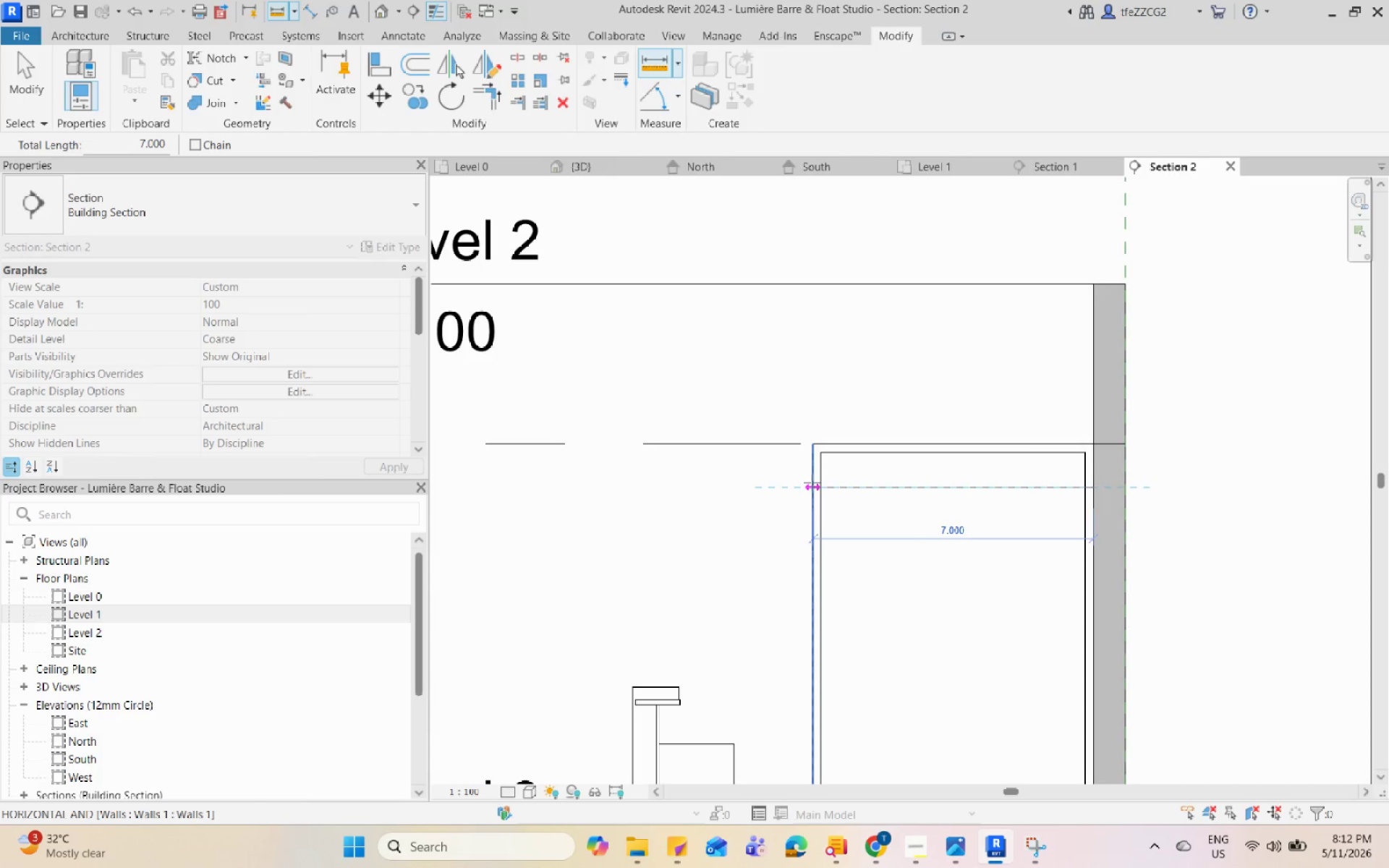 
key(Escape)
 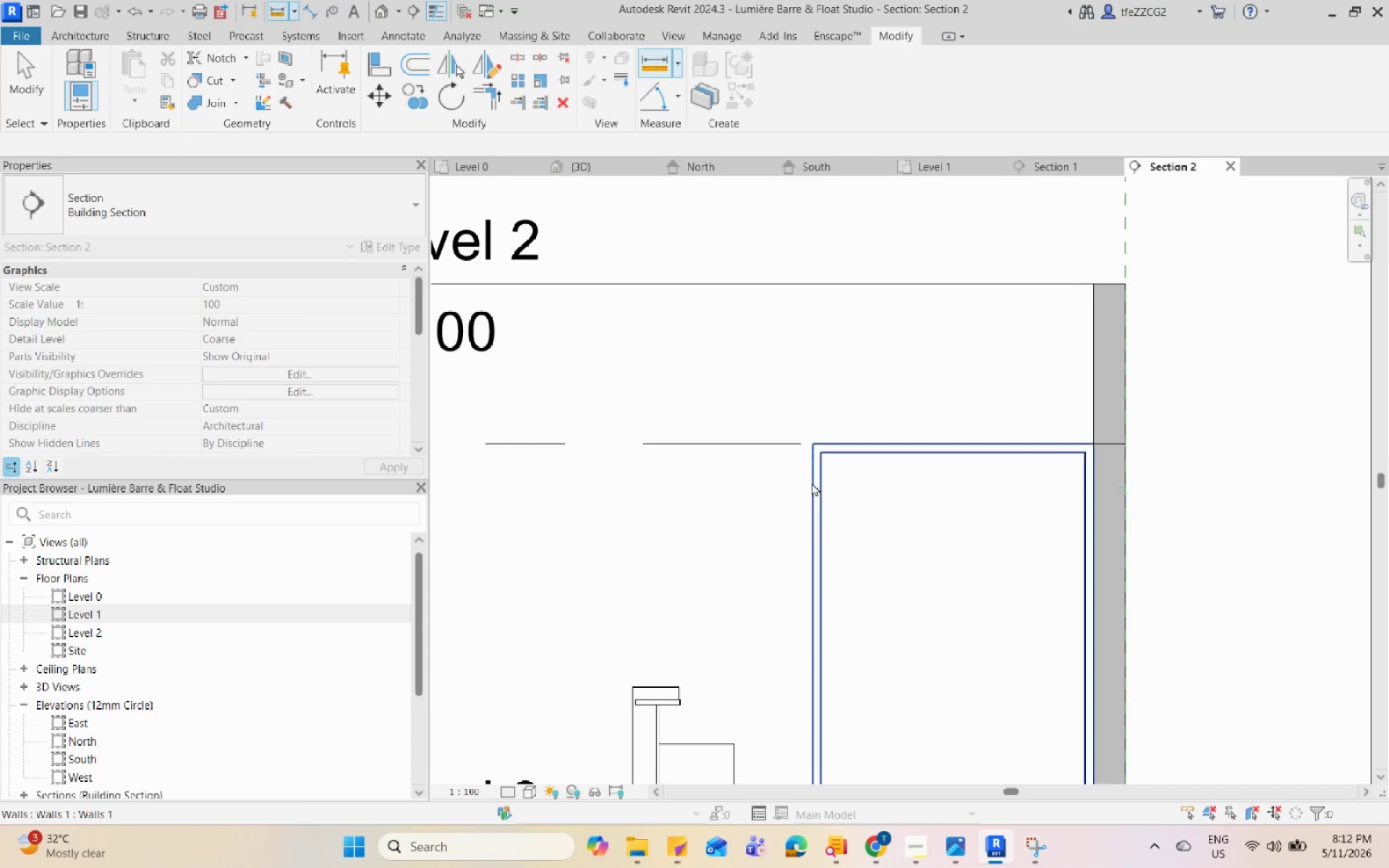 
key(Escape)
 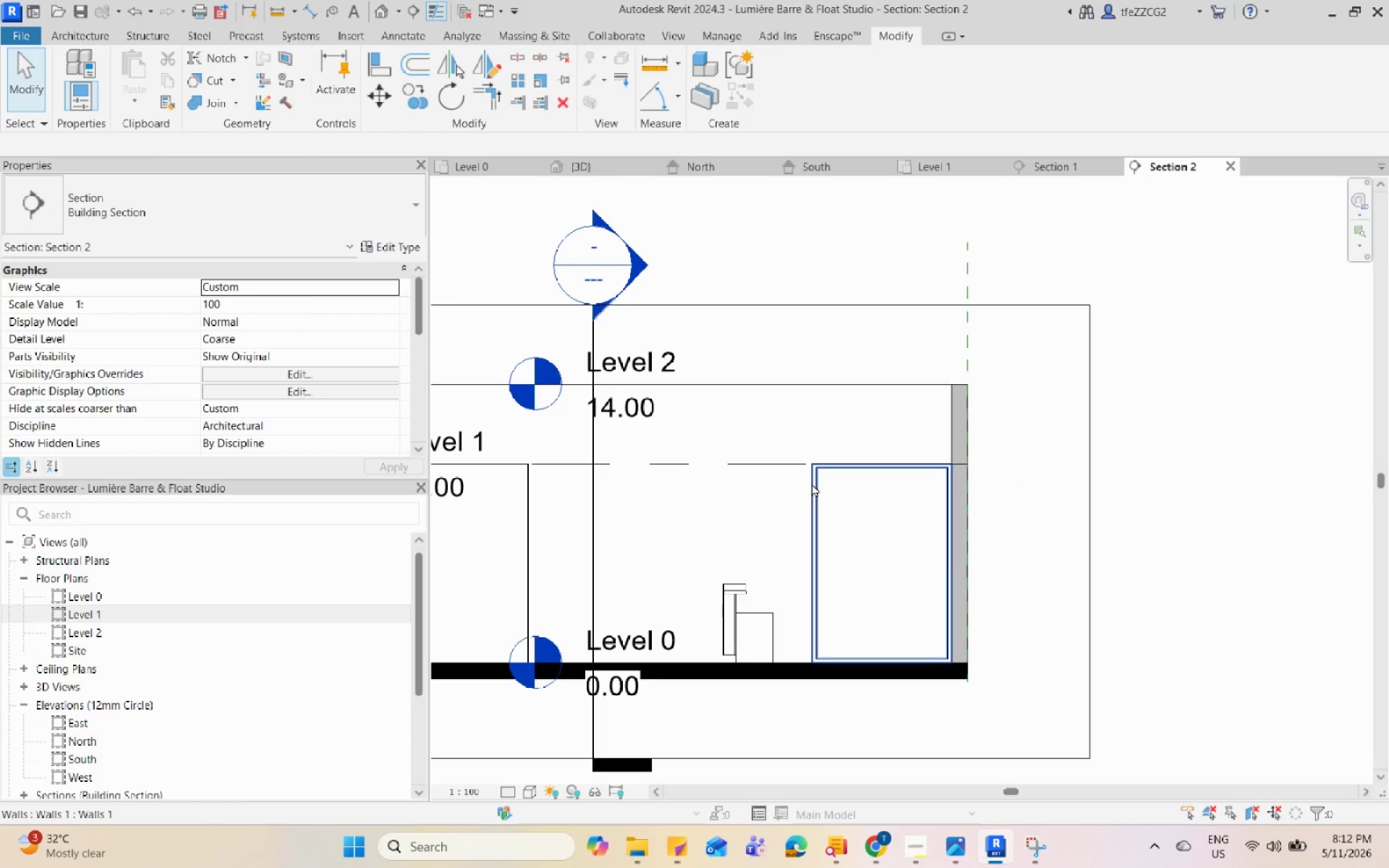 
scroll: coordinate [812, 483], scroll_direction: down, amount: 5.0
 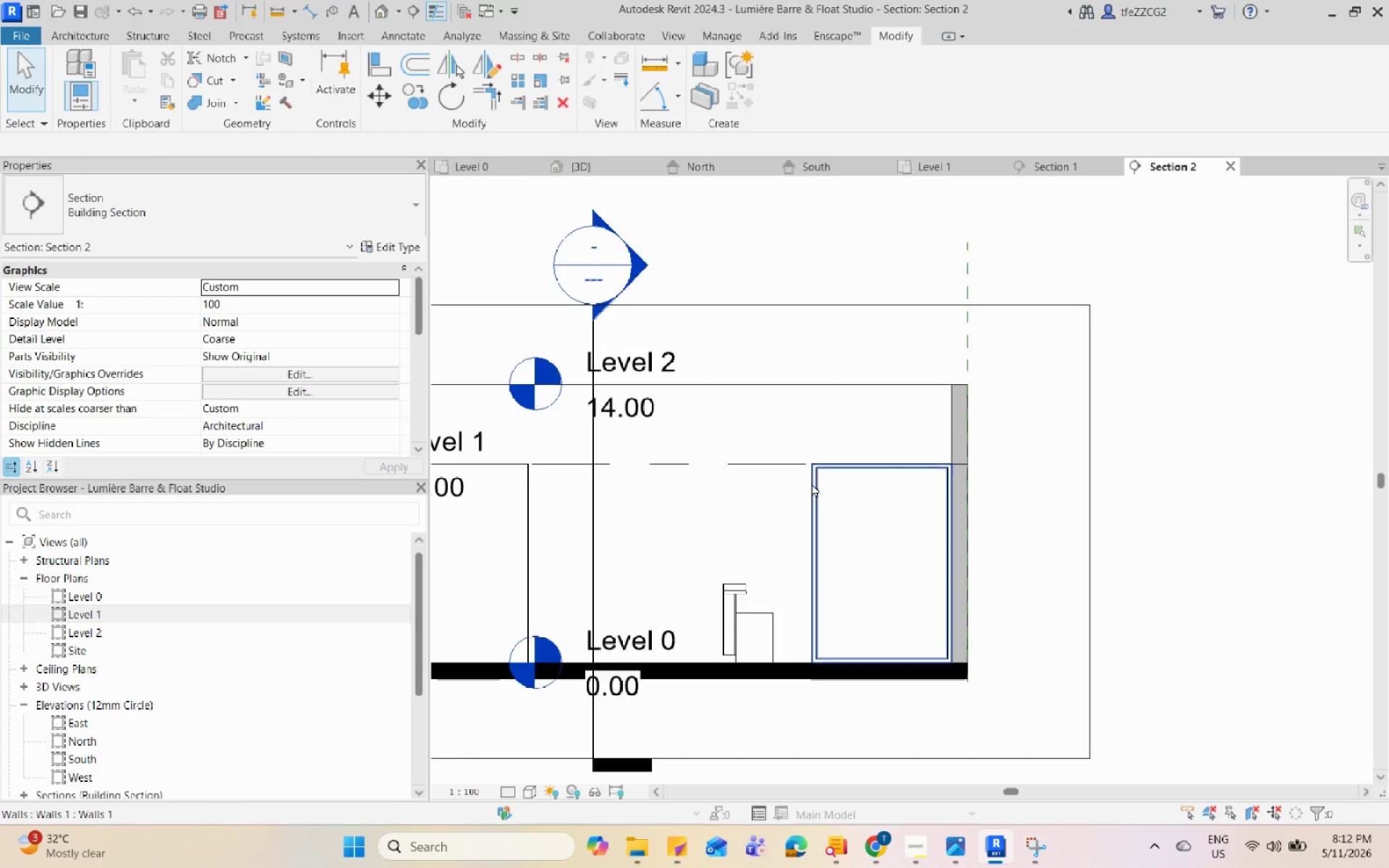 
left_click([812, 483])
 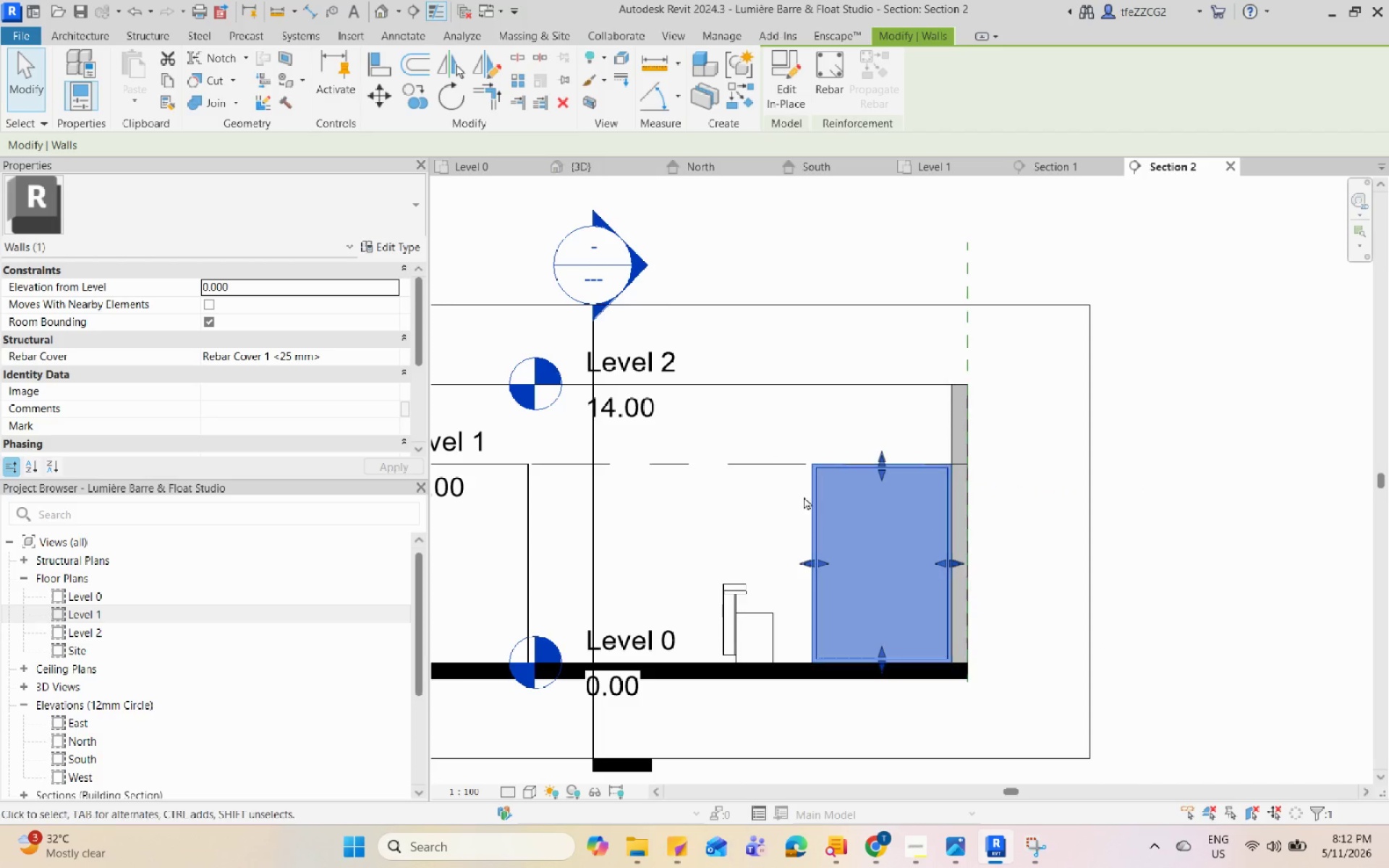 
mouse_move([664, 198])
 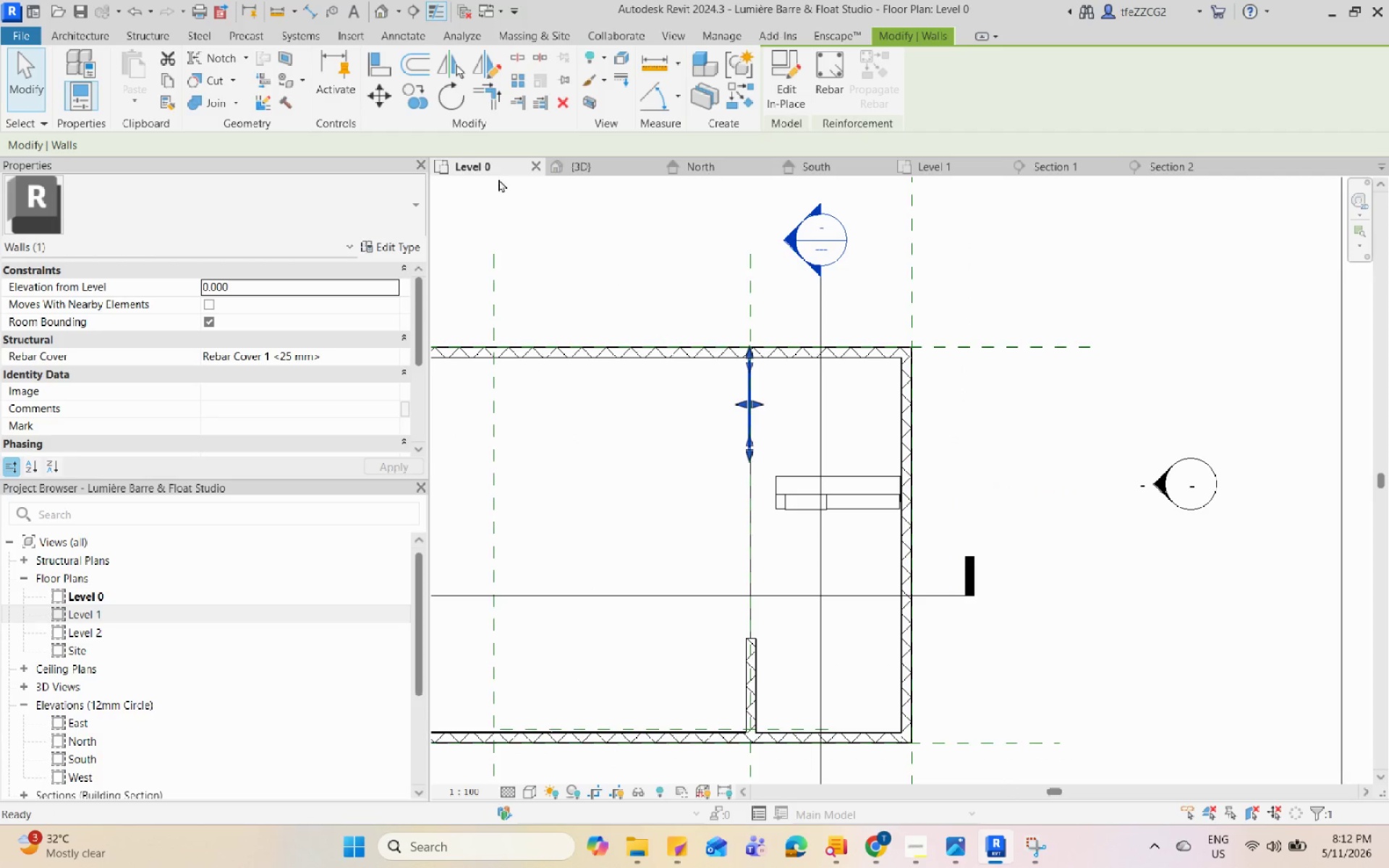 
scroll: coordinate [740, 488], scroll_direction: down, amount: 3.0
 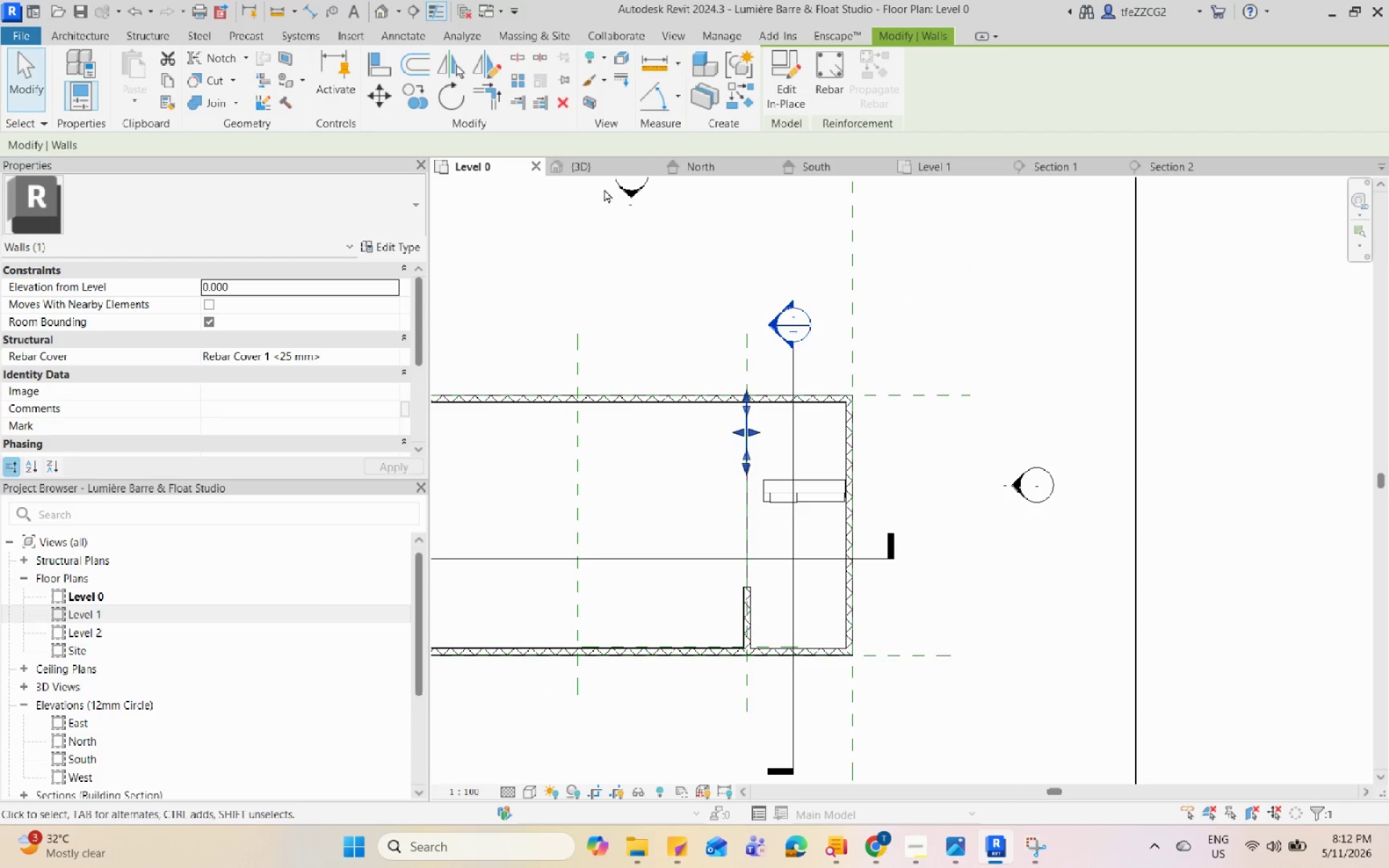 
left_click([607, 173])
 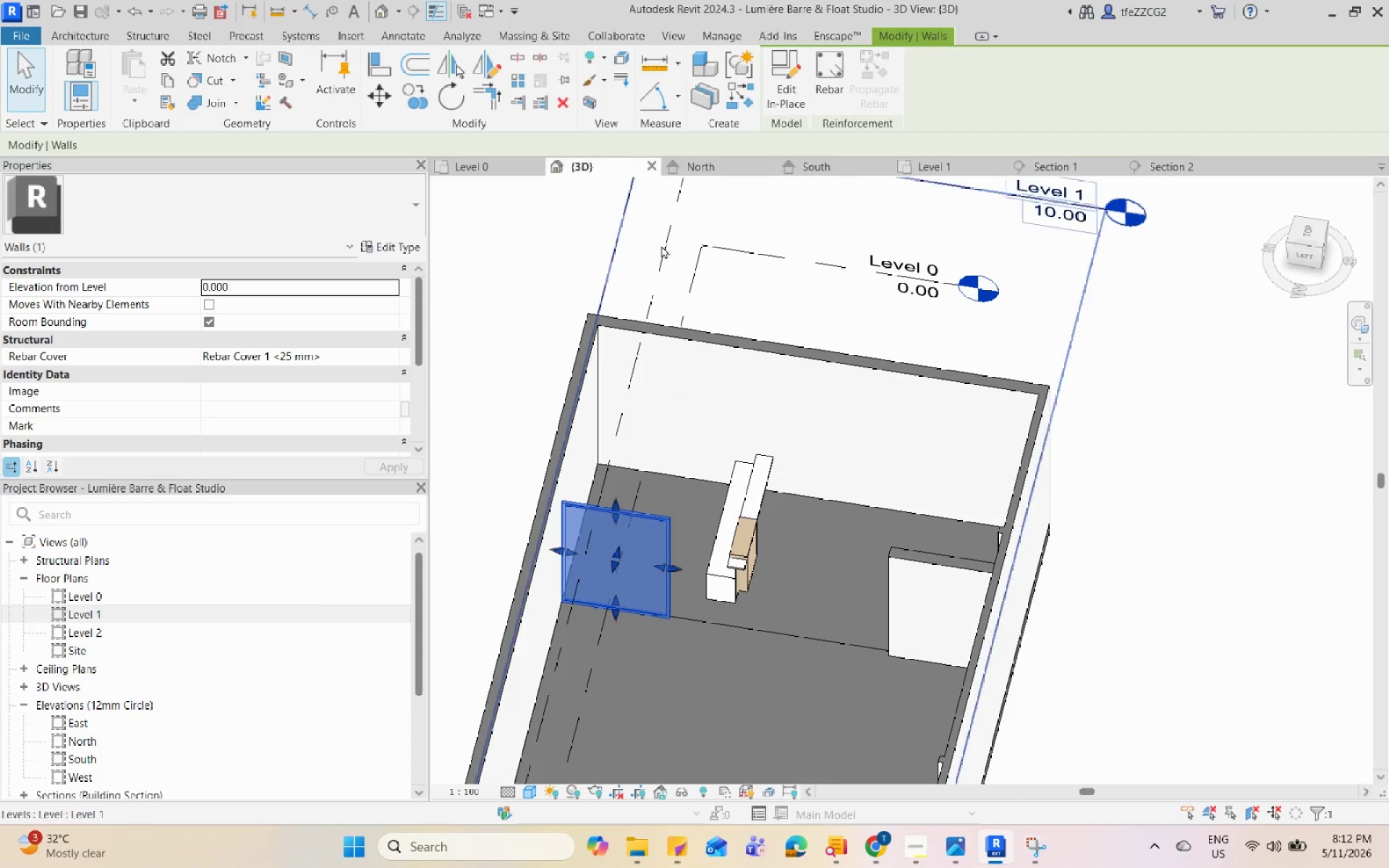 
hold_key(key=ShiftLeft, duration=0.72)
 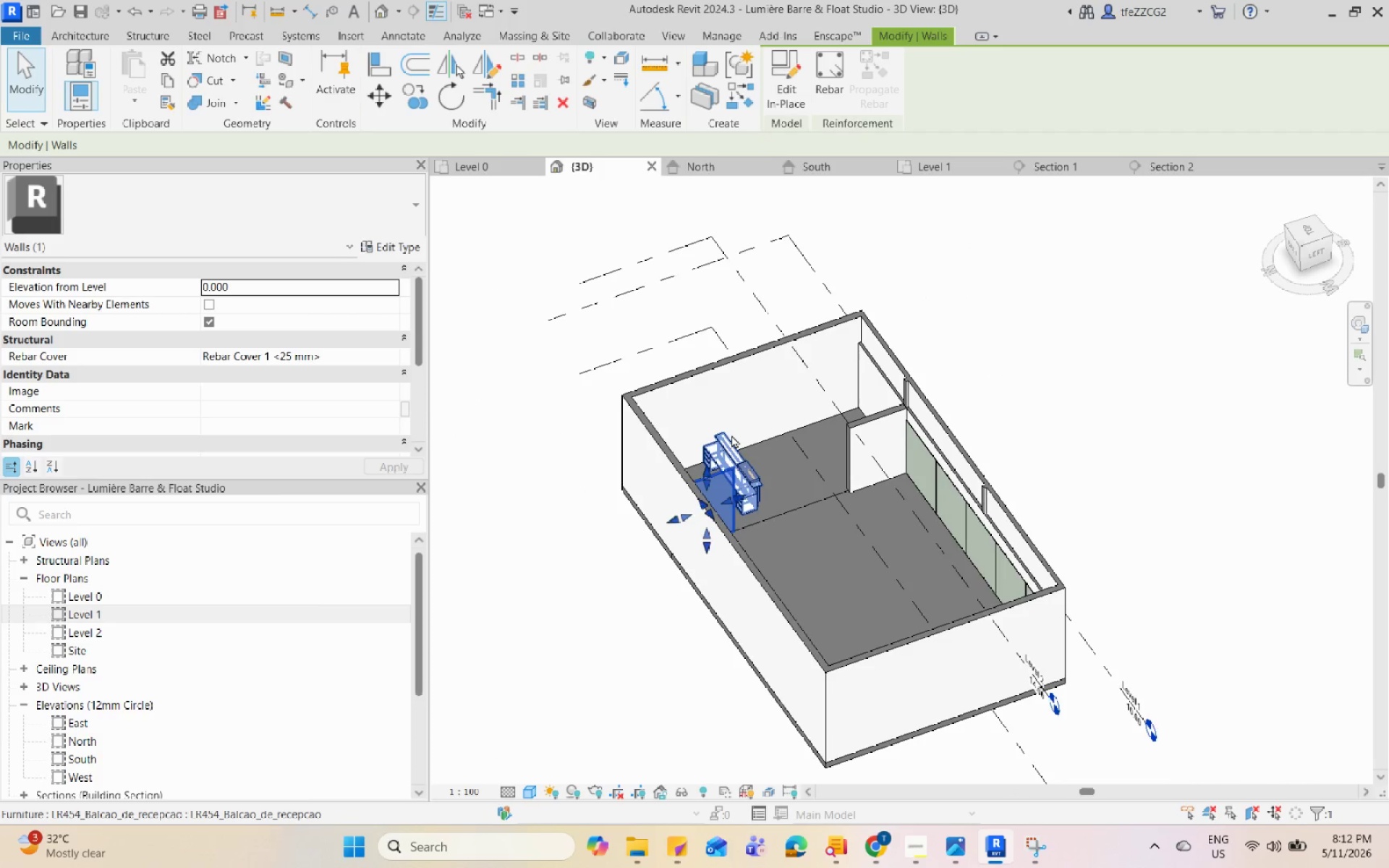 
scroll: coordinate [828, 446], scroll_direction: down, amount: 4.0
 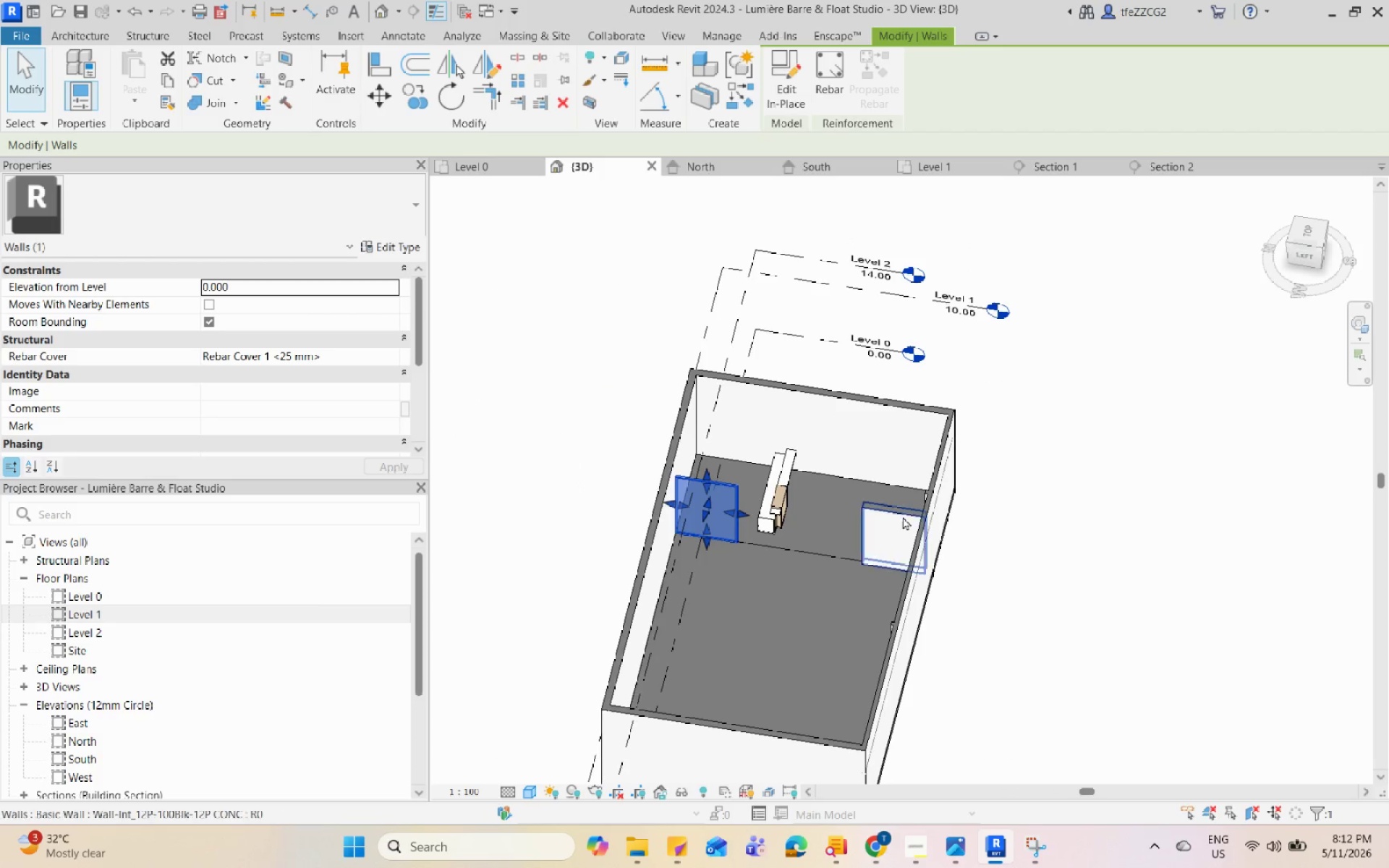 
left_click([731, 435])
 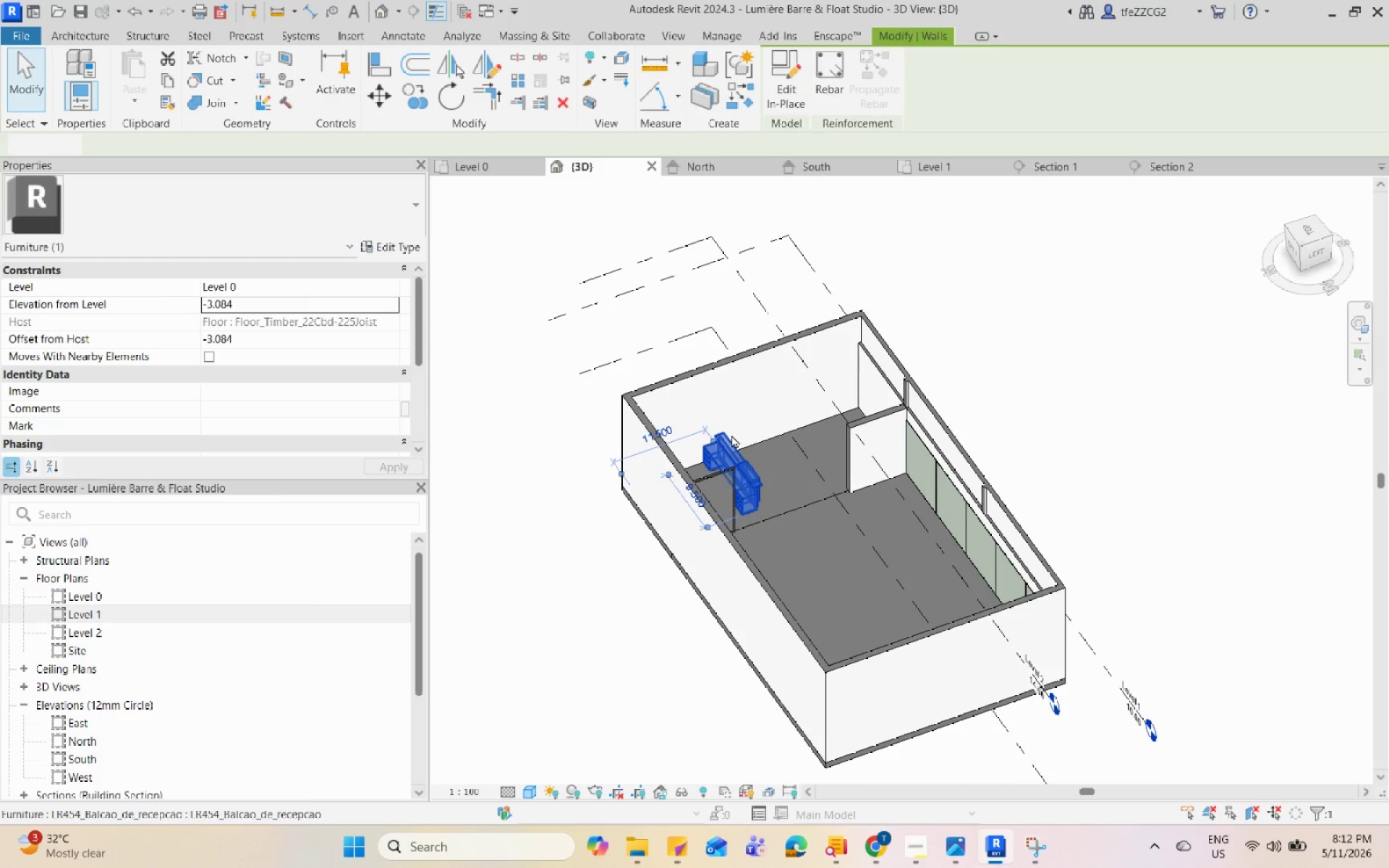 
hold_key(key=ShiftLeft, duration=0.62)
scroll: coordinate [733, 435], scroll_direction: up, amount: 4.0
 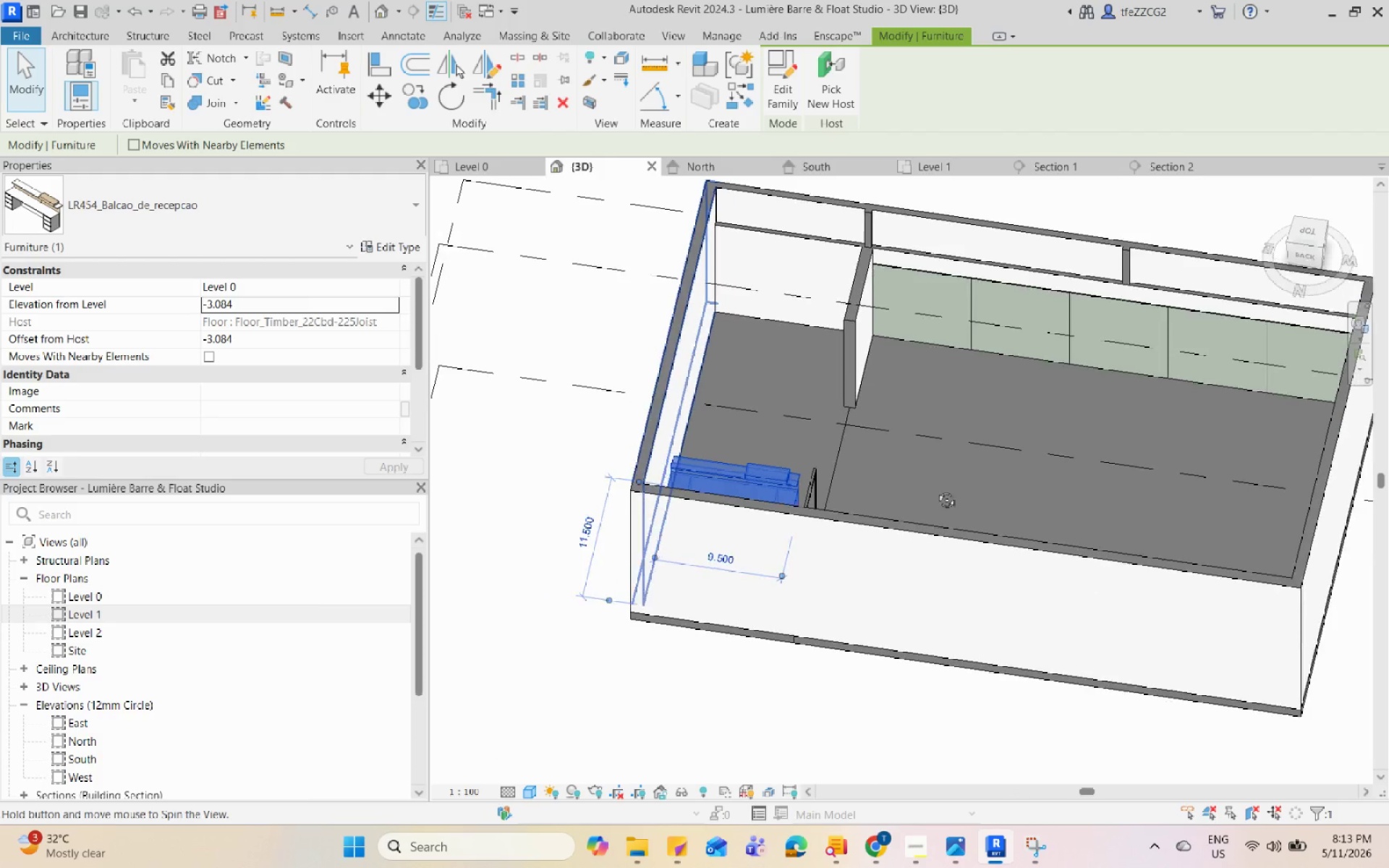 
hold_key(key=ShiftLeft, duration=0.84)
 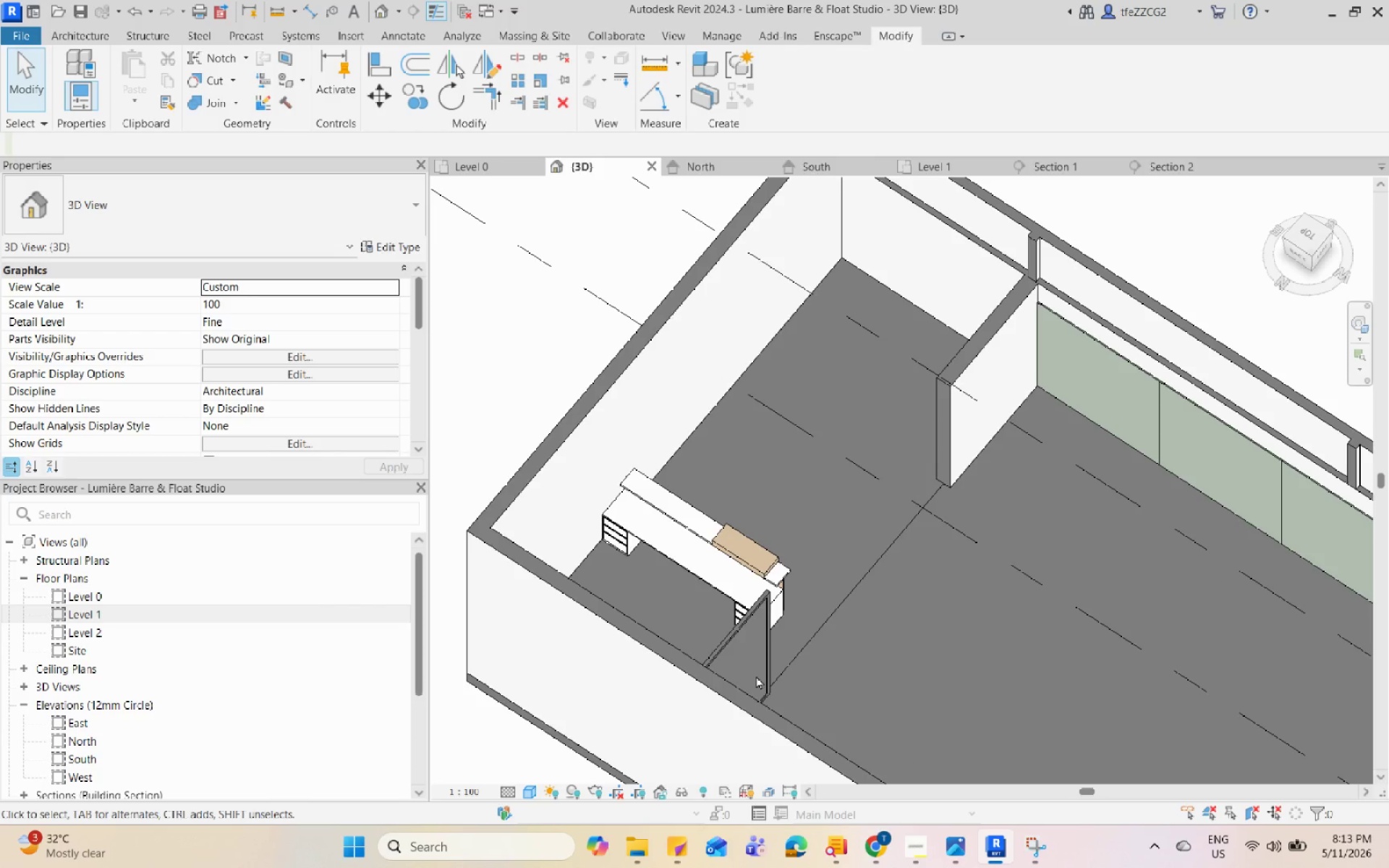 
scroll: coordinate [751, 456], scroll_direction: up, amount: 5.0
 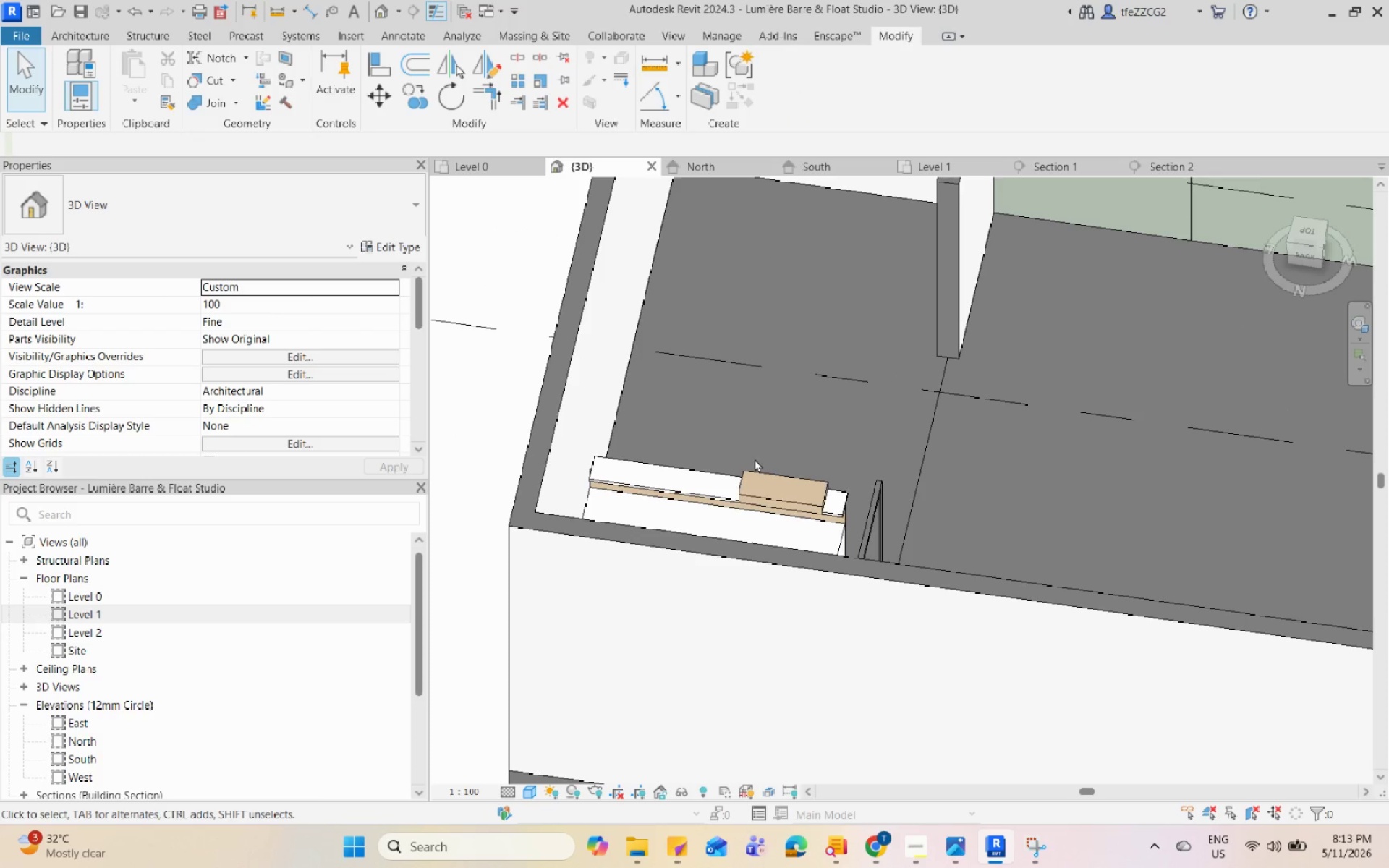 
hold_key(key=ShiftLeft, duration=1.92)
 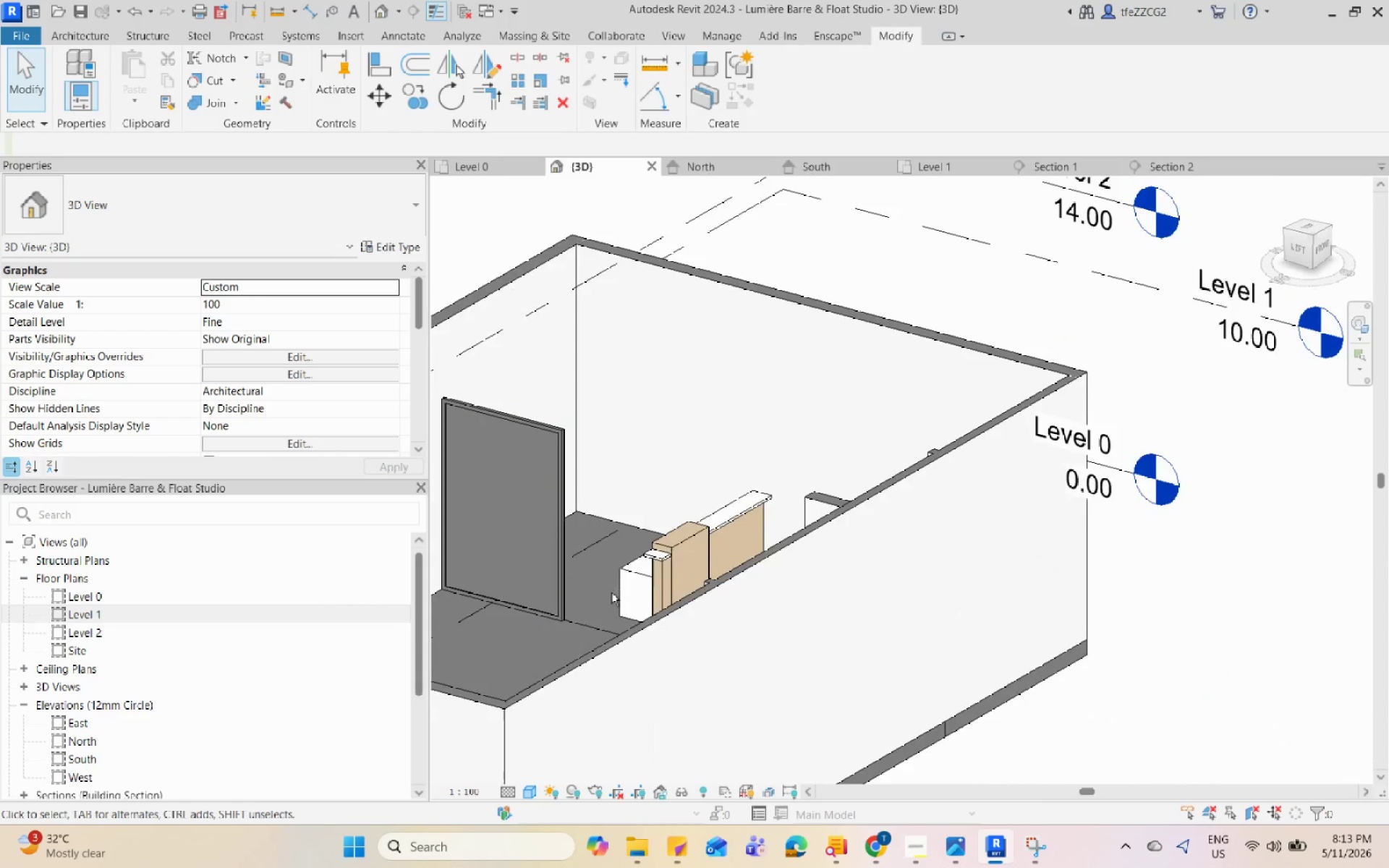 
scroll: coordinate [632, 567], scroll_direction: down, amount: 2.0
 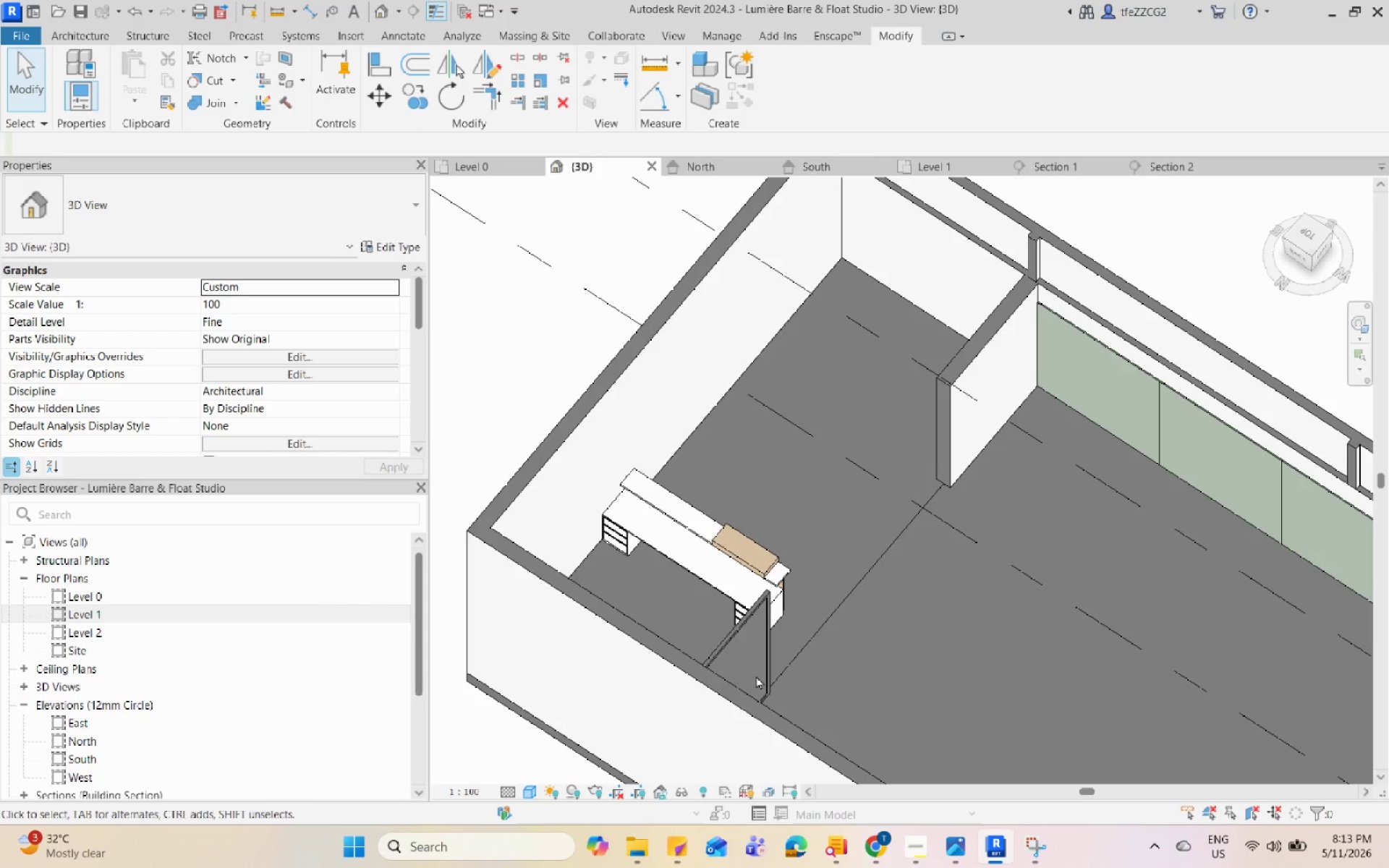 
hold_key(key=ShiftLeft, duration=0.56)
 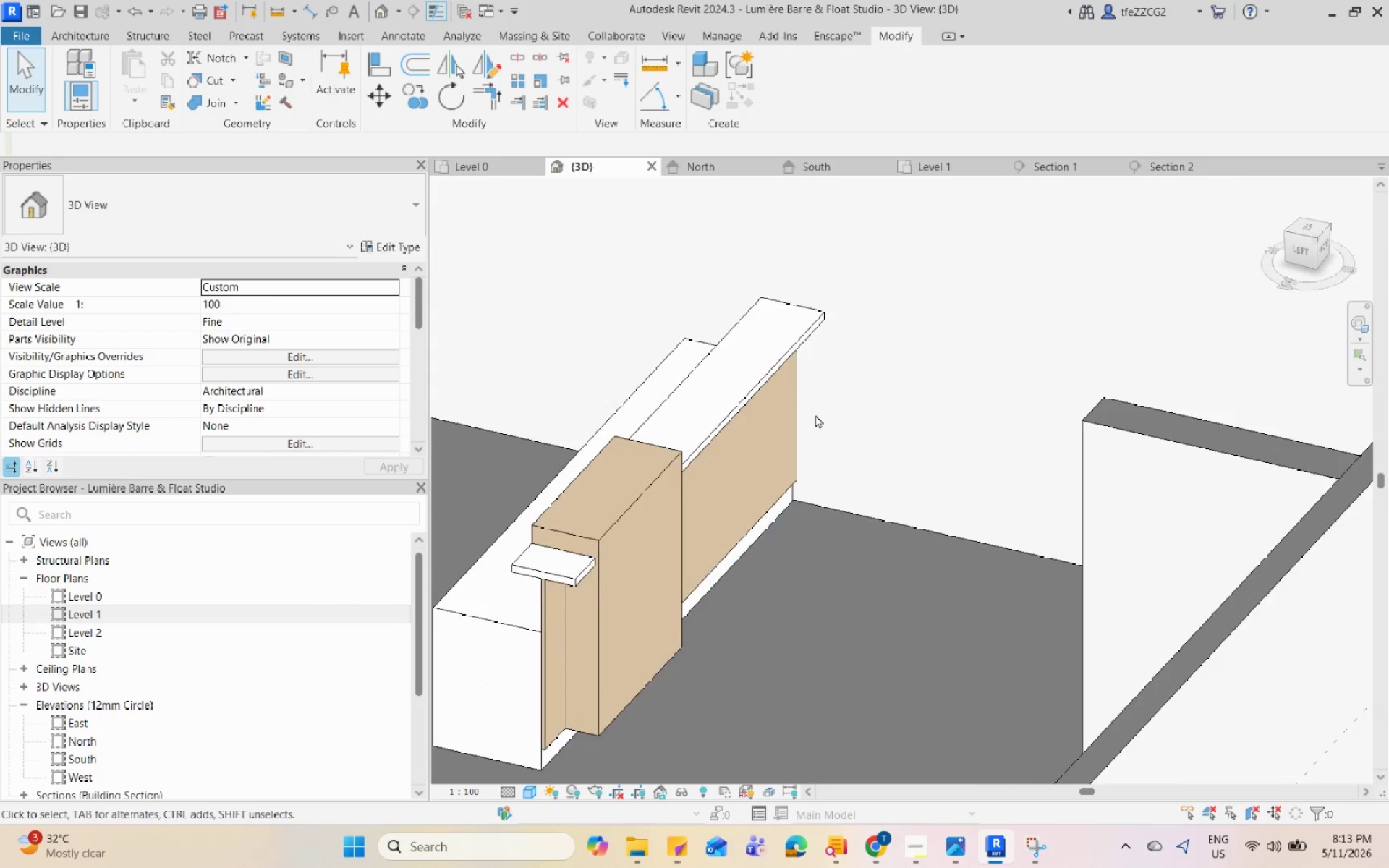 
scroll: coordinate [552, 472], scroll_direction: up, amount: 8.0
 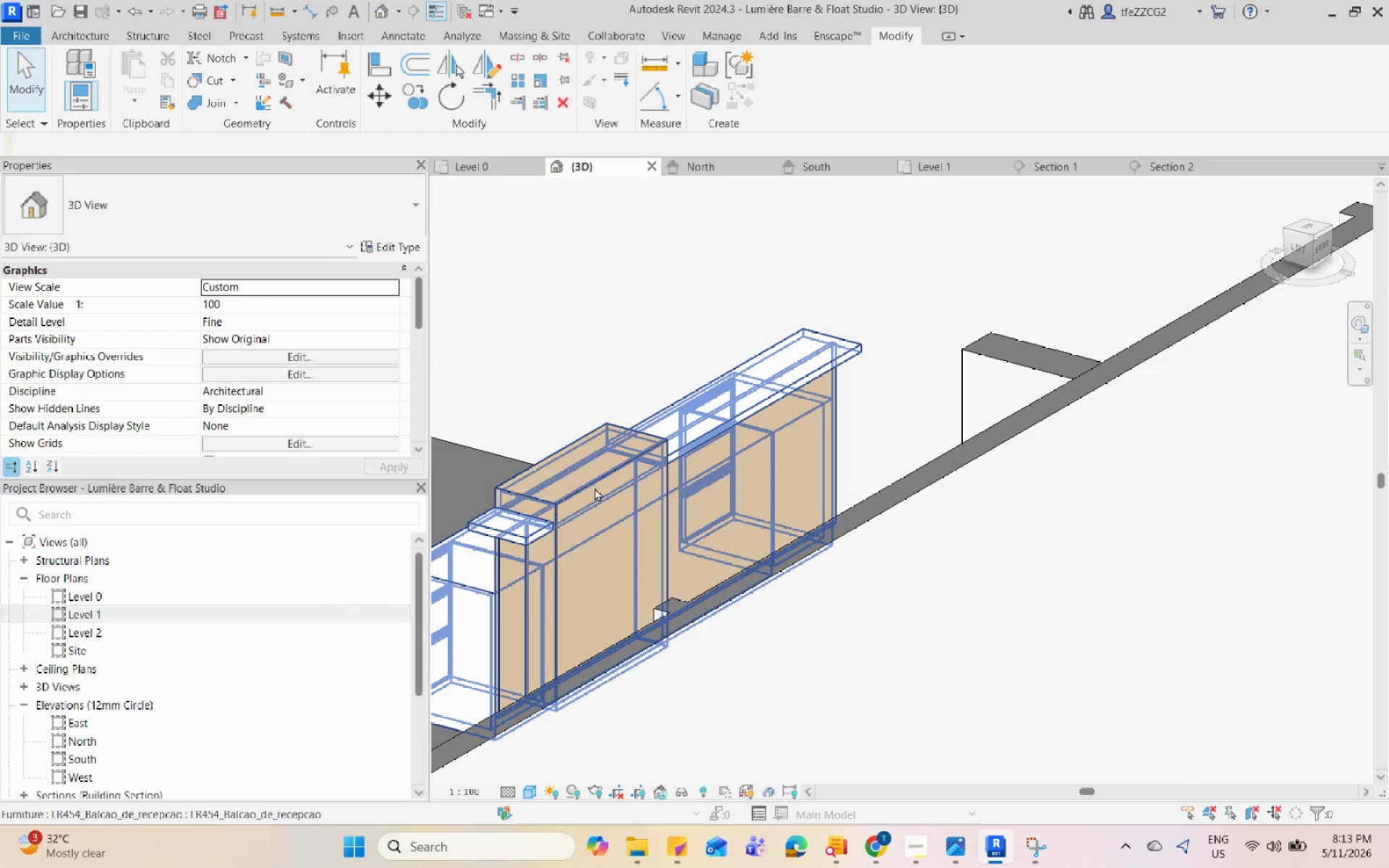 
hold_key(key=ShiftLeft, duration=1.22)
 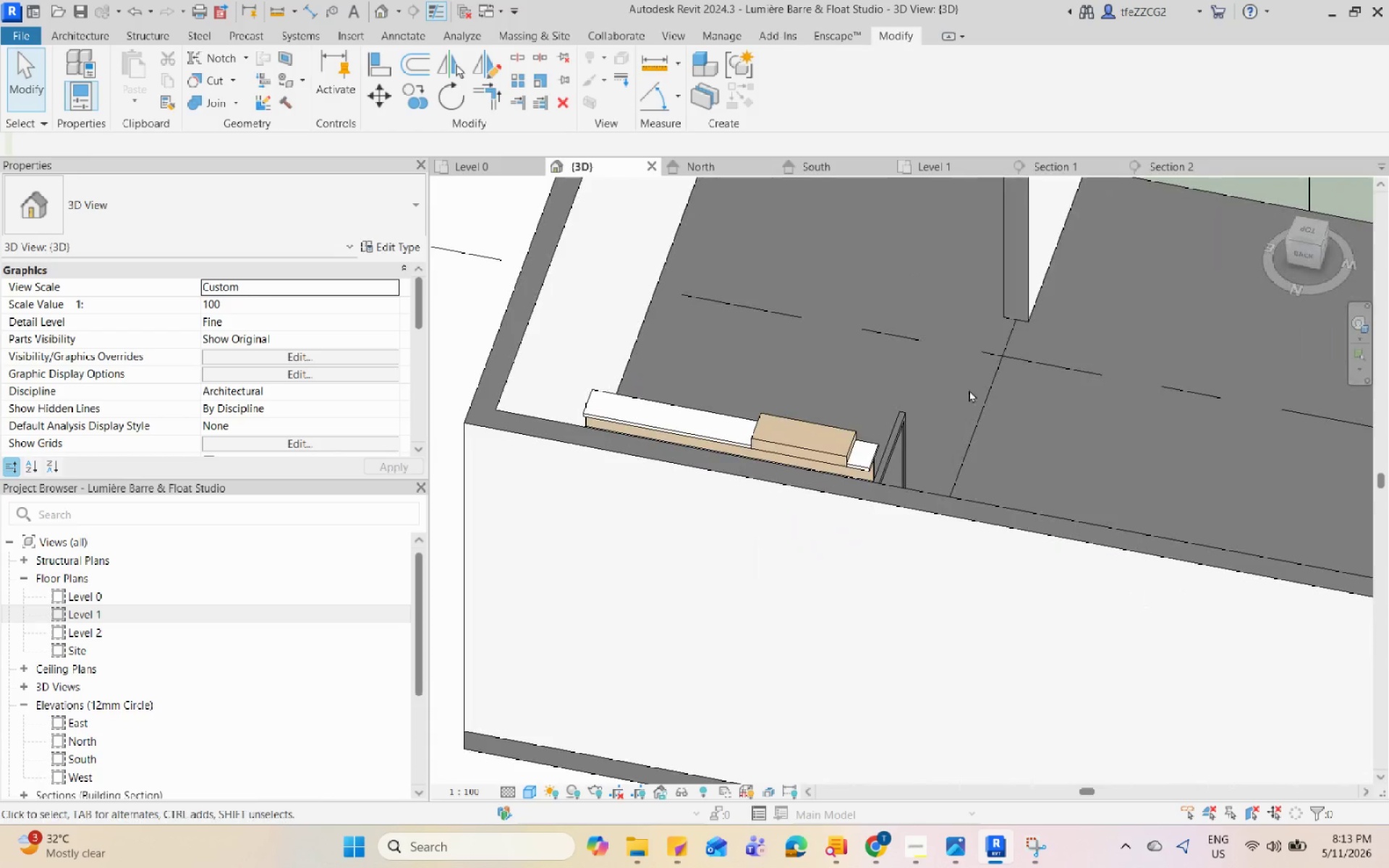 
scroll: coordinate [817, 443], scroll_direction: down, amount: 5.0
 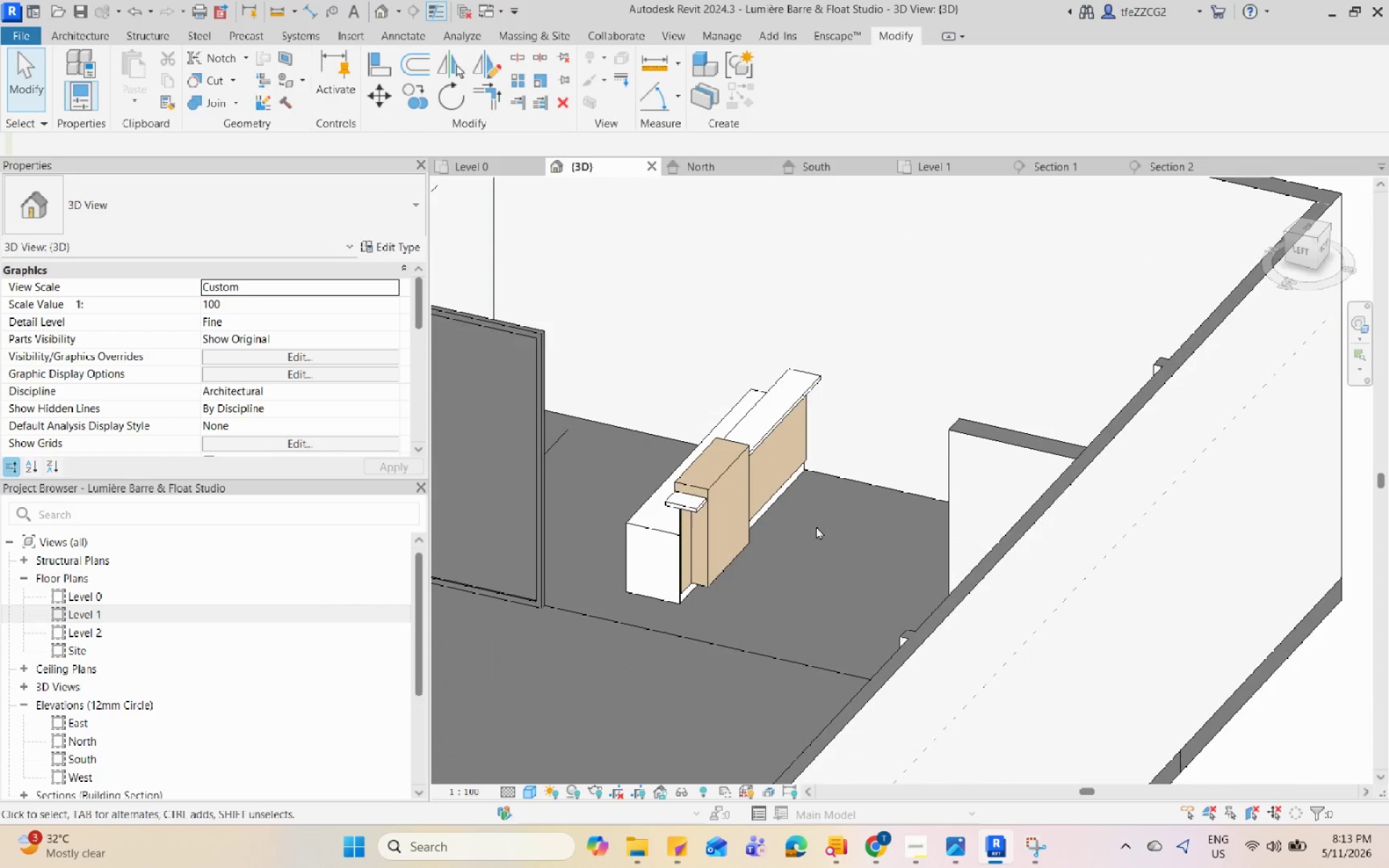 
hold_key(key=ShiftLeft, duration=0.55)
 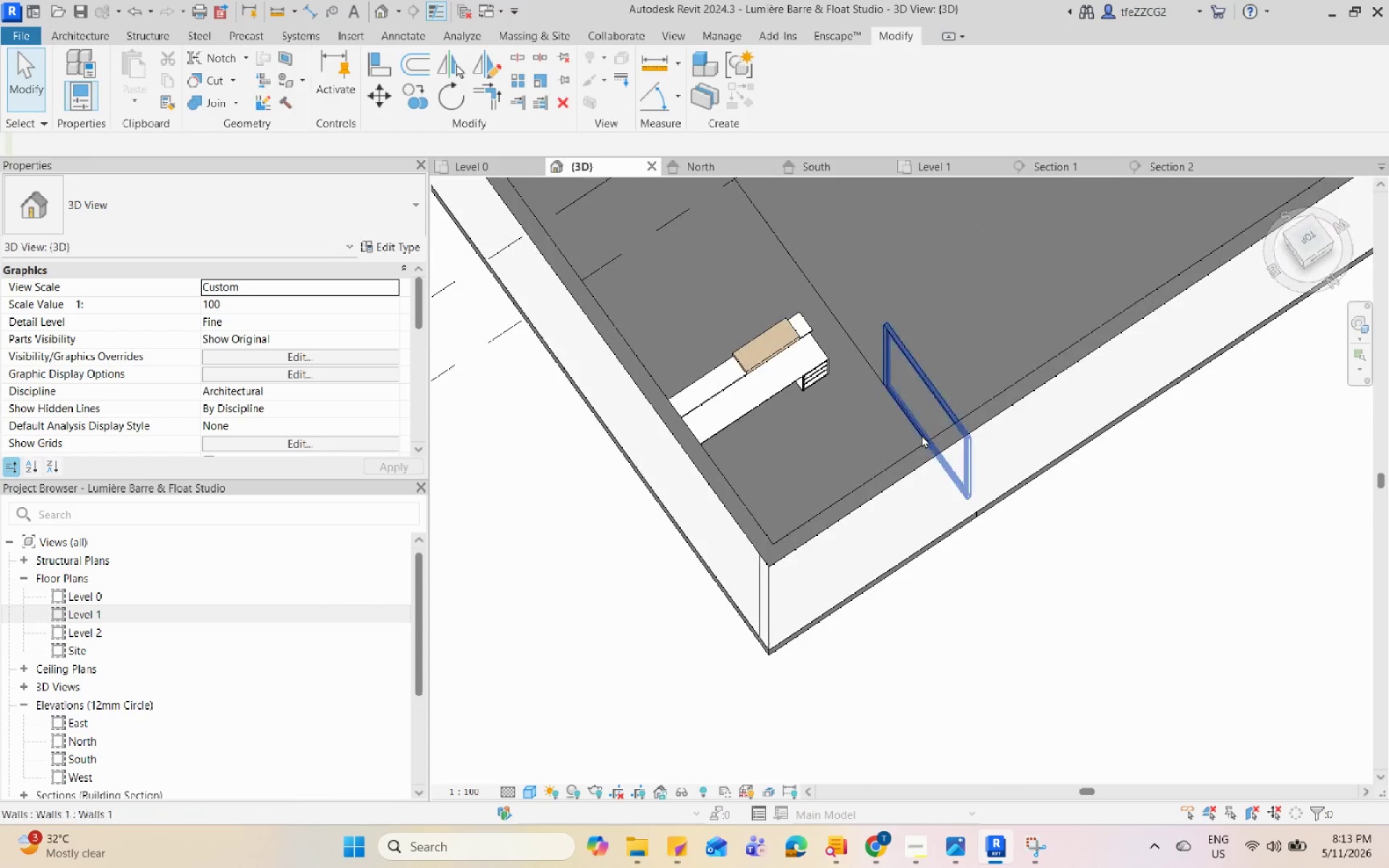 
scroll: coordinate [748, 239], scroll_direction: down, amount: 3.0
 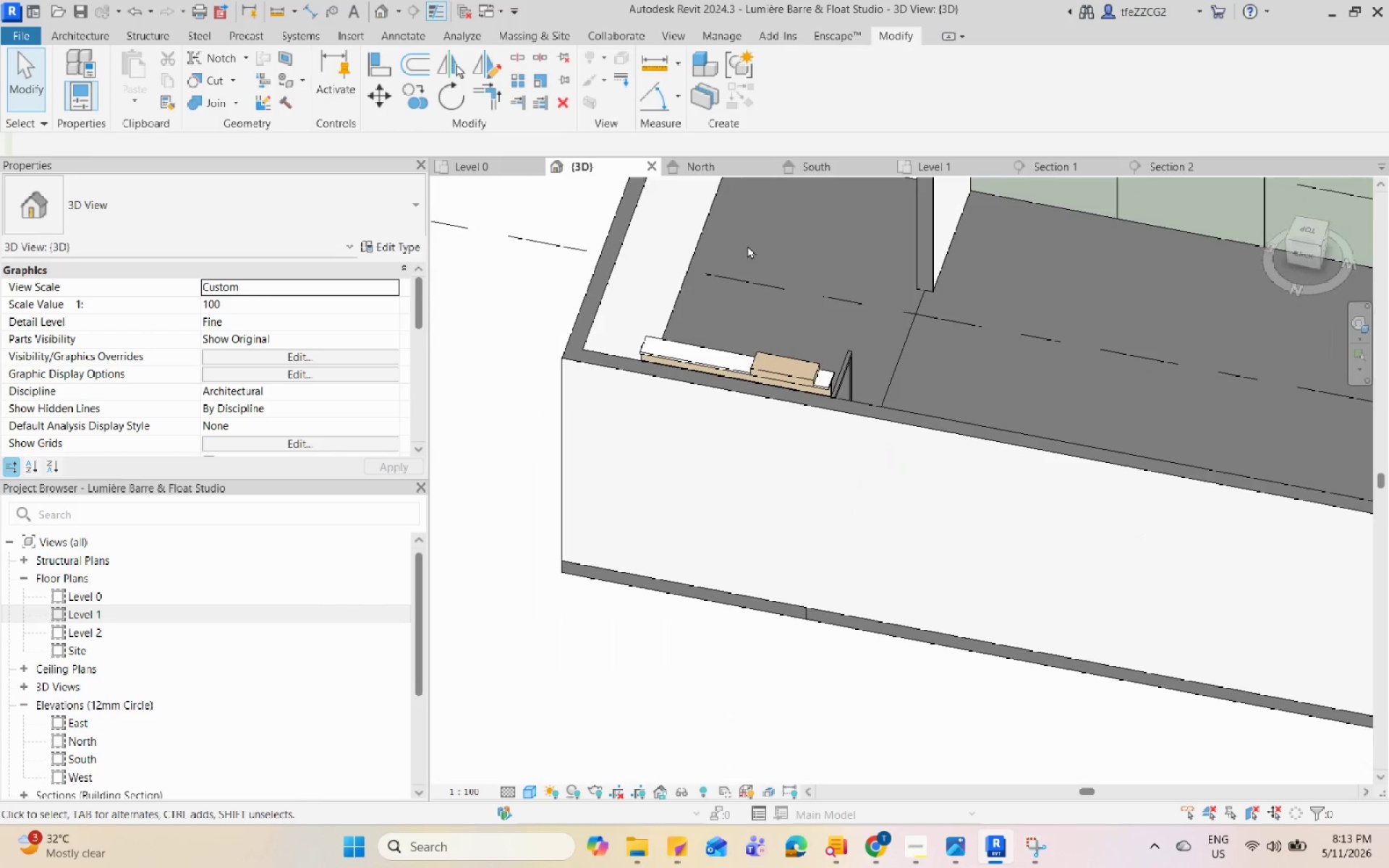 
left_click([928, 416])
 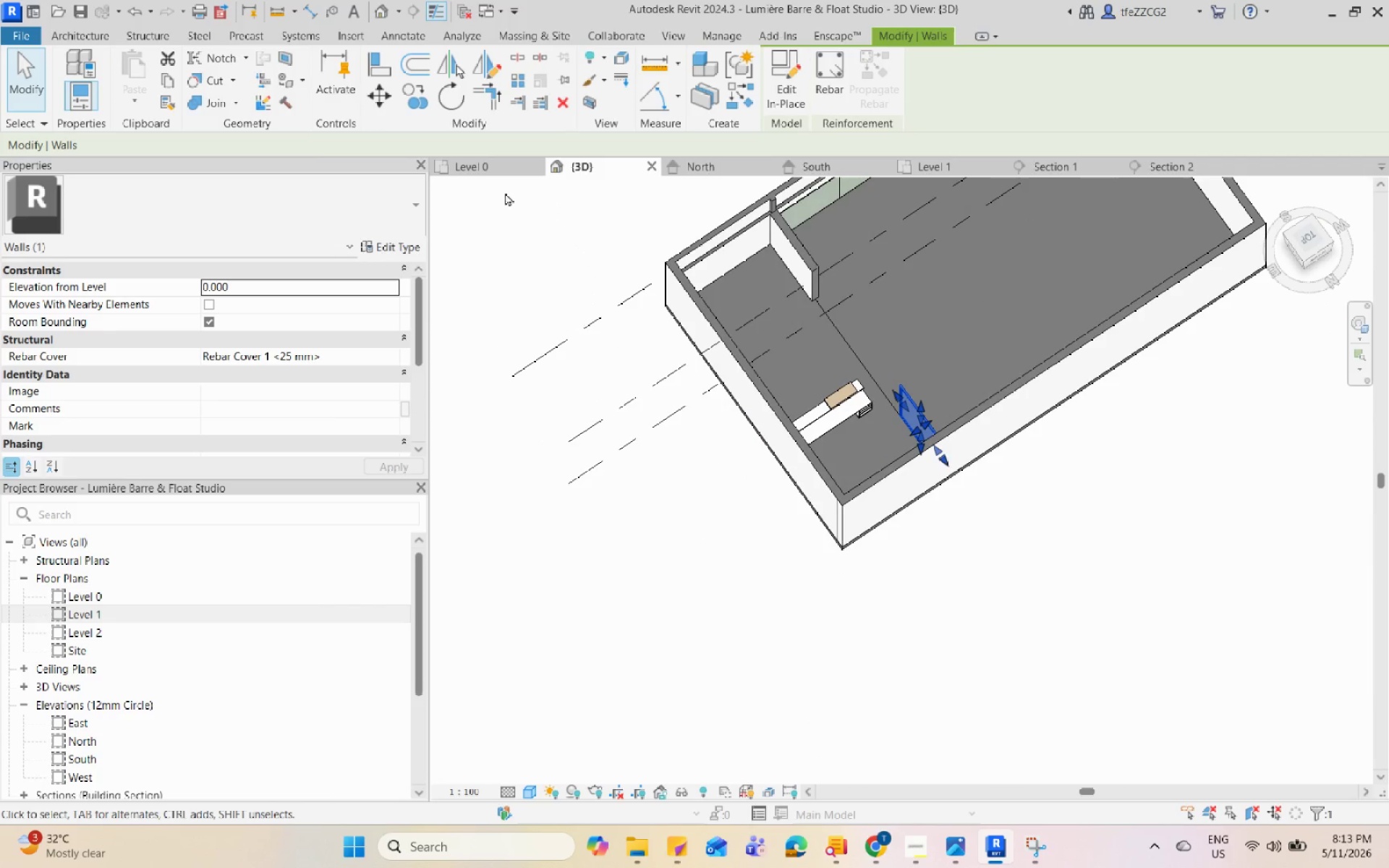 
scroll: coordinate [914, 446], scroll_direction: down, amount: 5.0
 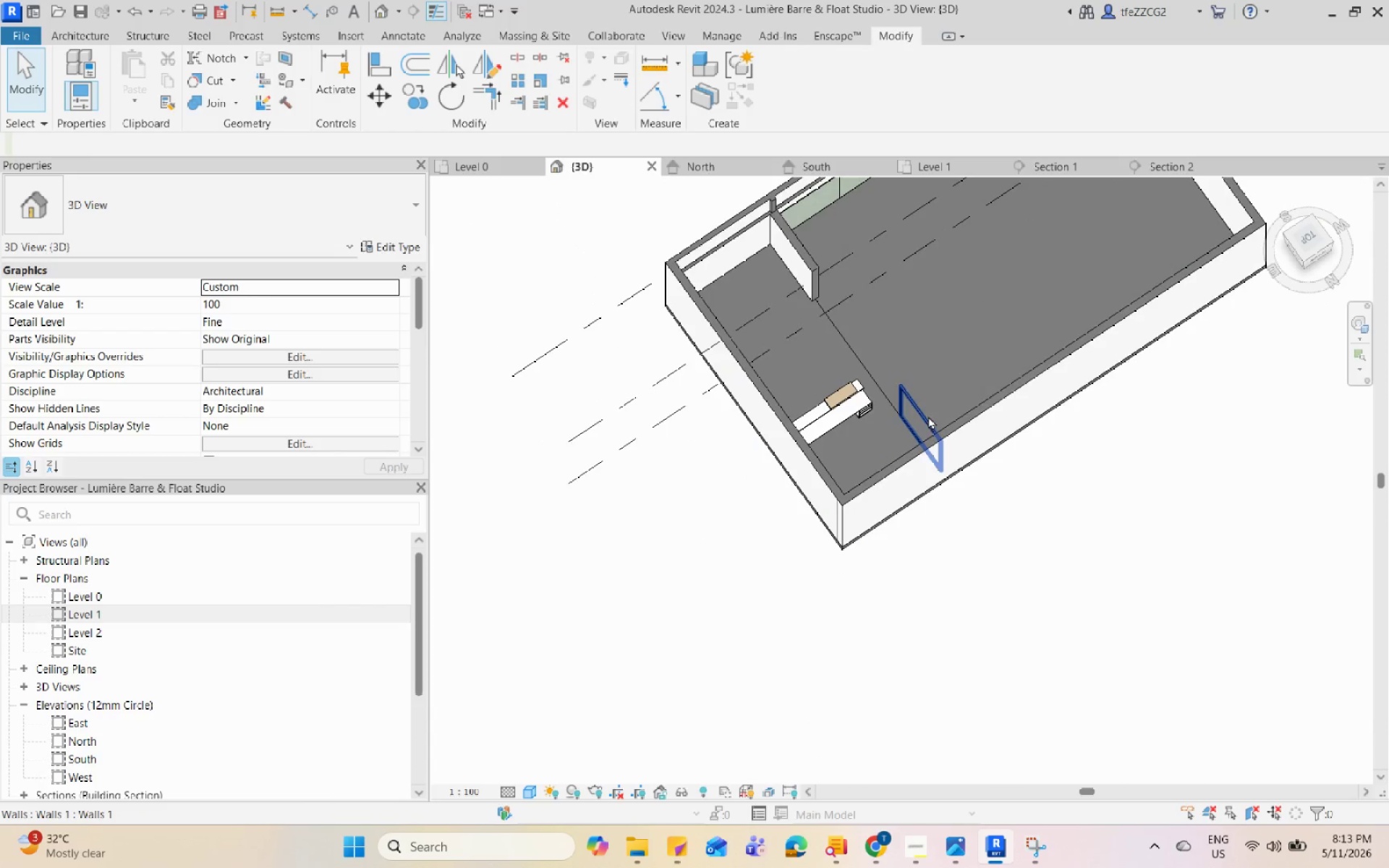 
left_click([479, 168])
 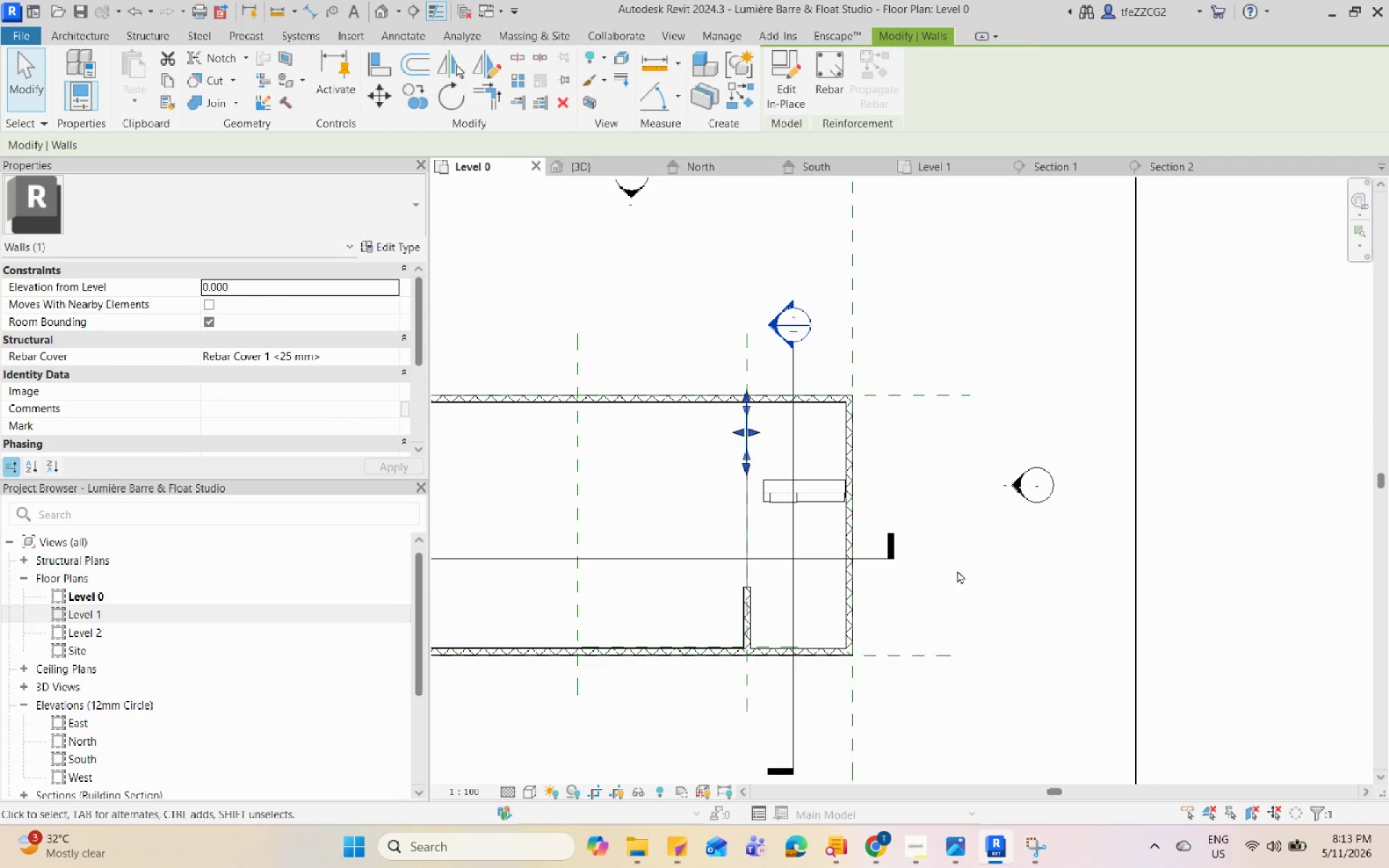 
scroll: coordinate [815, 482], scroll_direction: up, amount: 7.0
 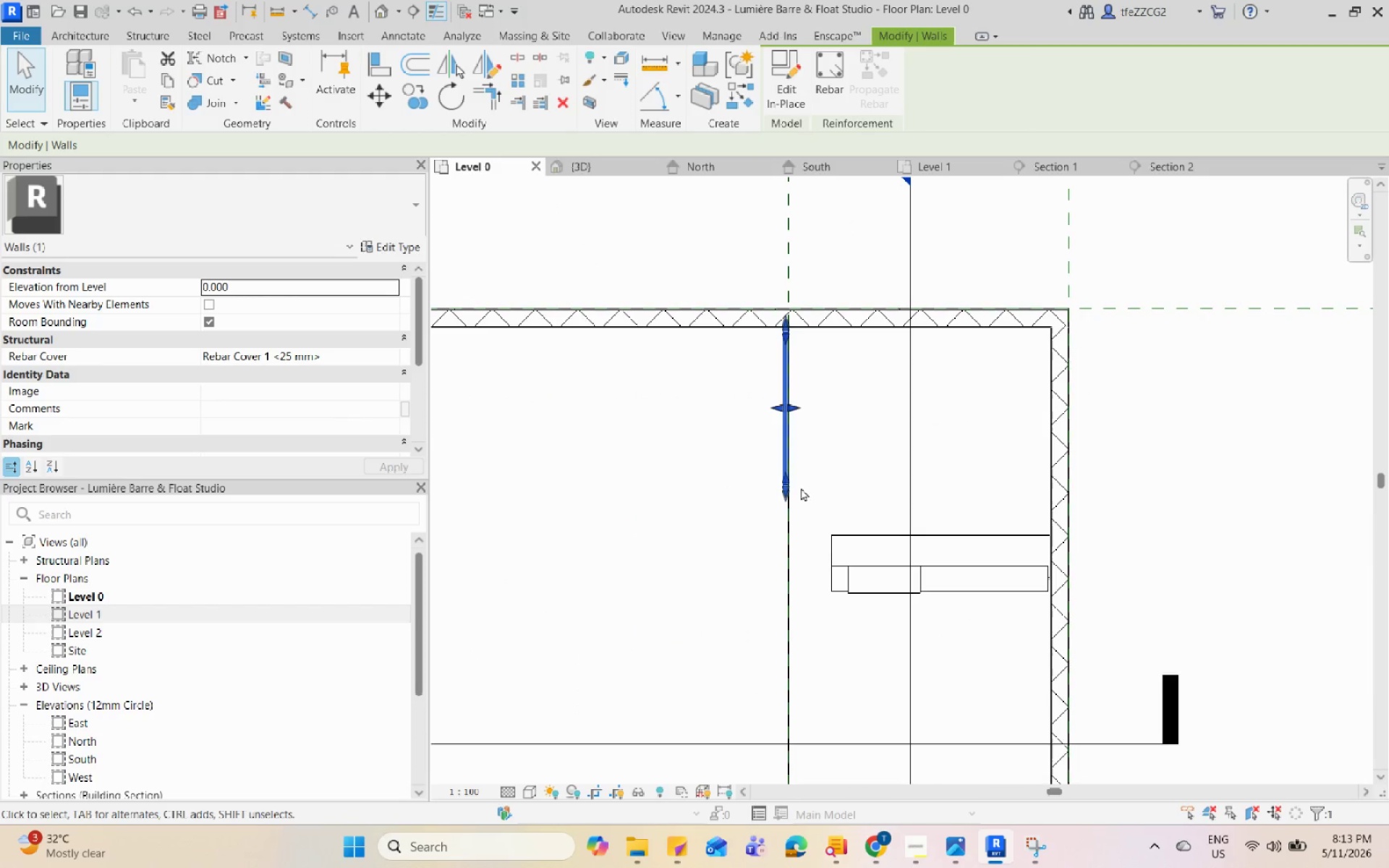 
key(ArrowLeft)
 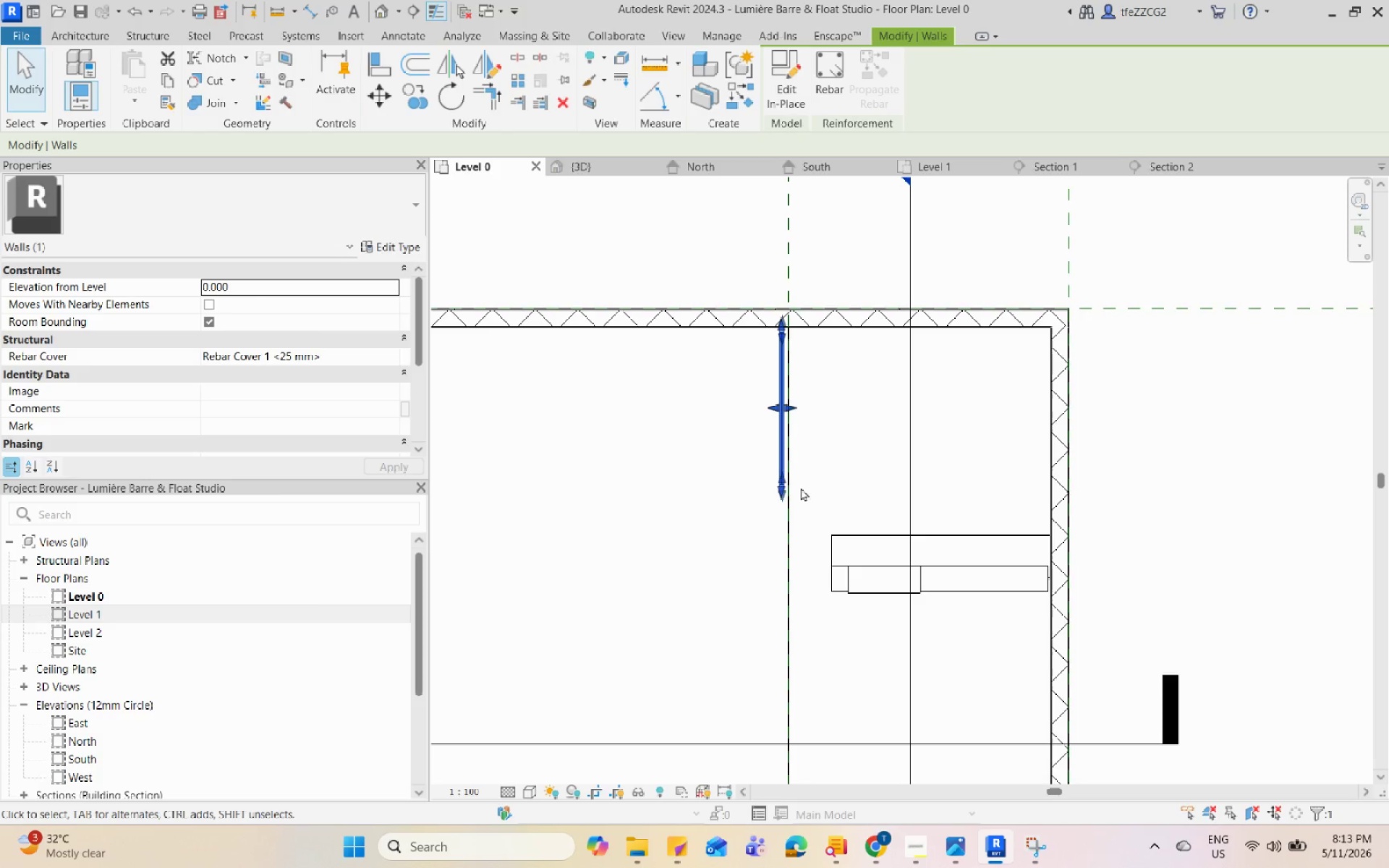 
key(ArrowLeft)
 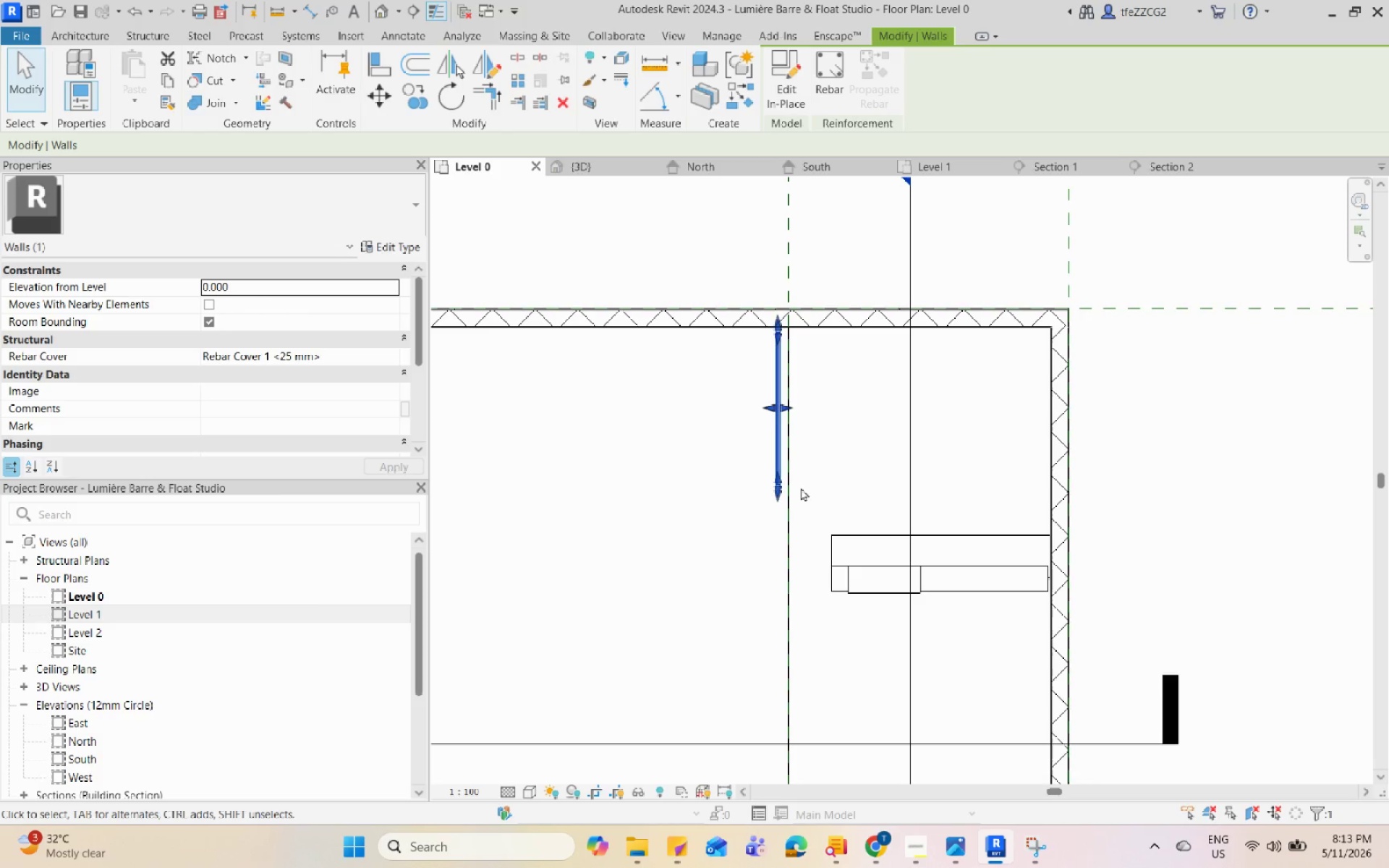 
key(ArrowLeft)
 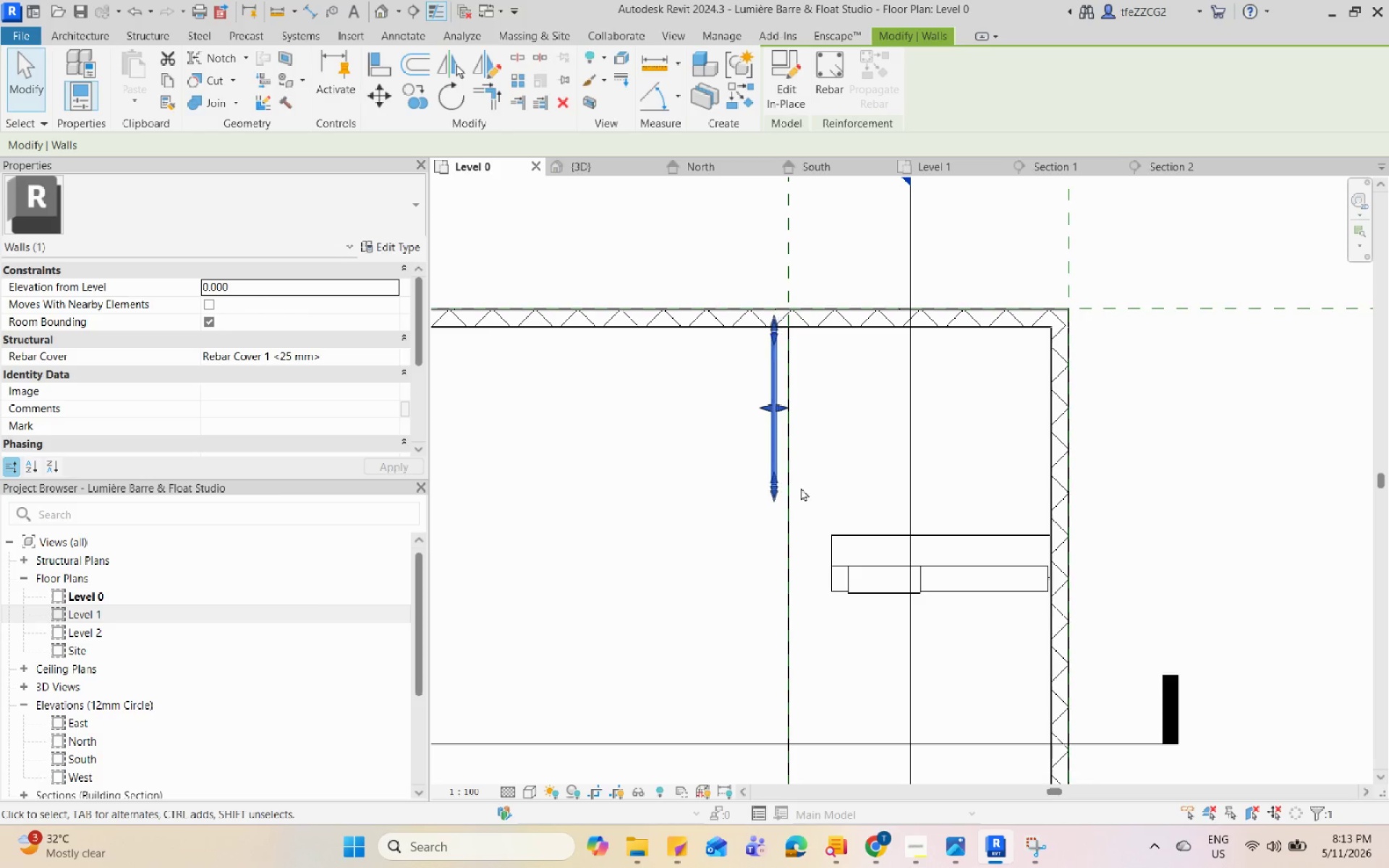 
key(ArrowLeft)
 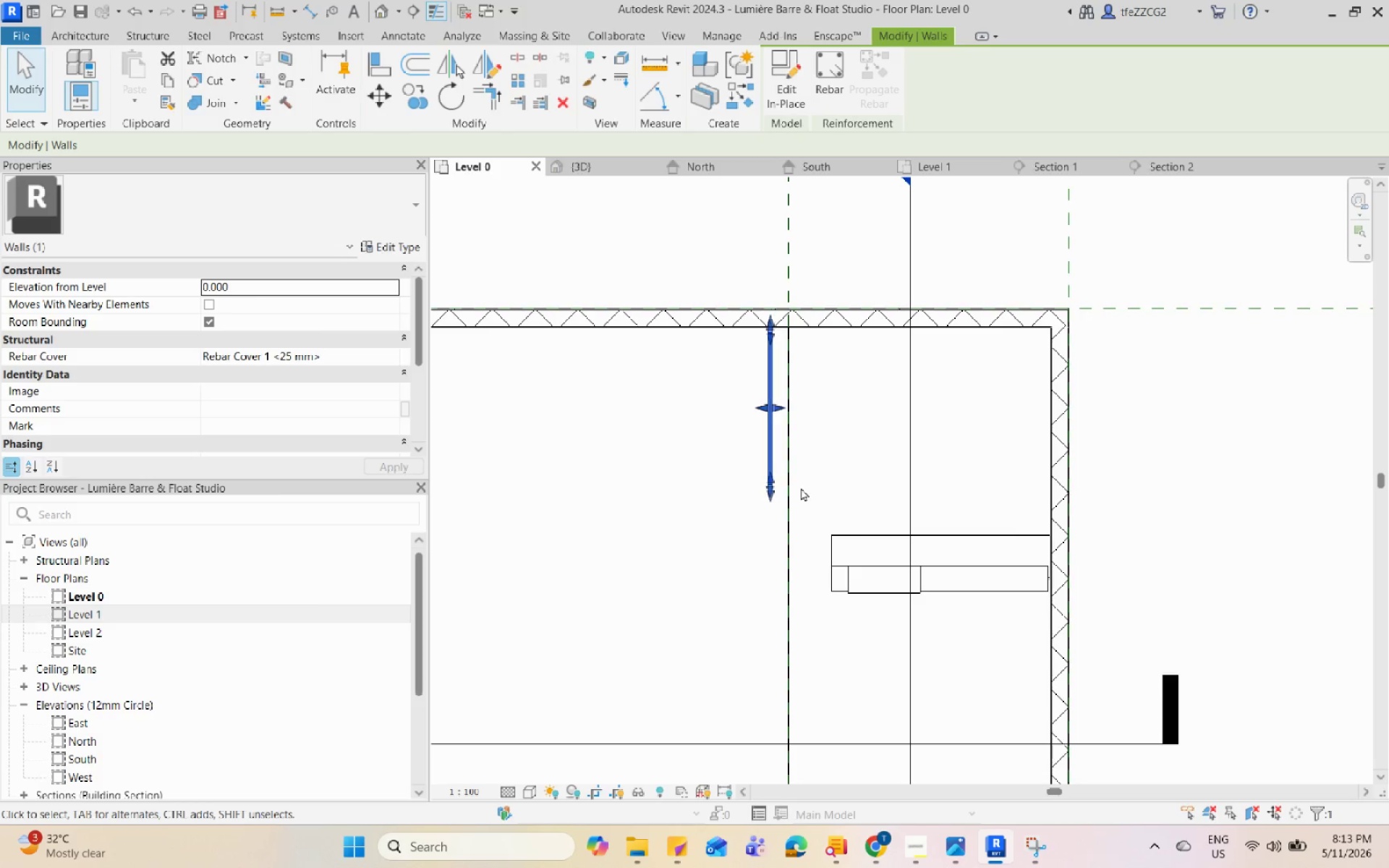 
key(ArrowLeft)
 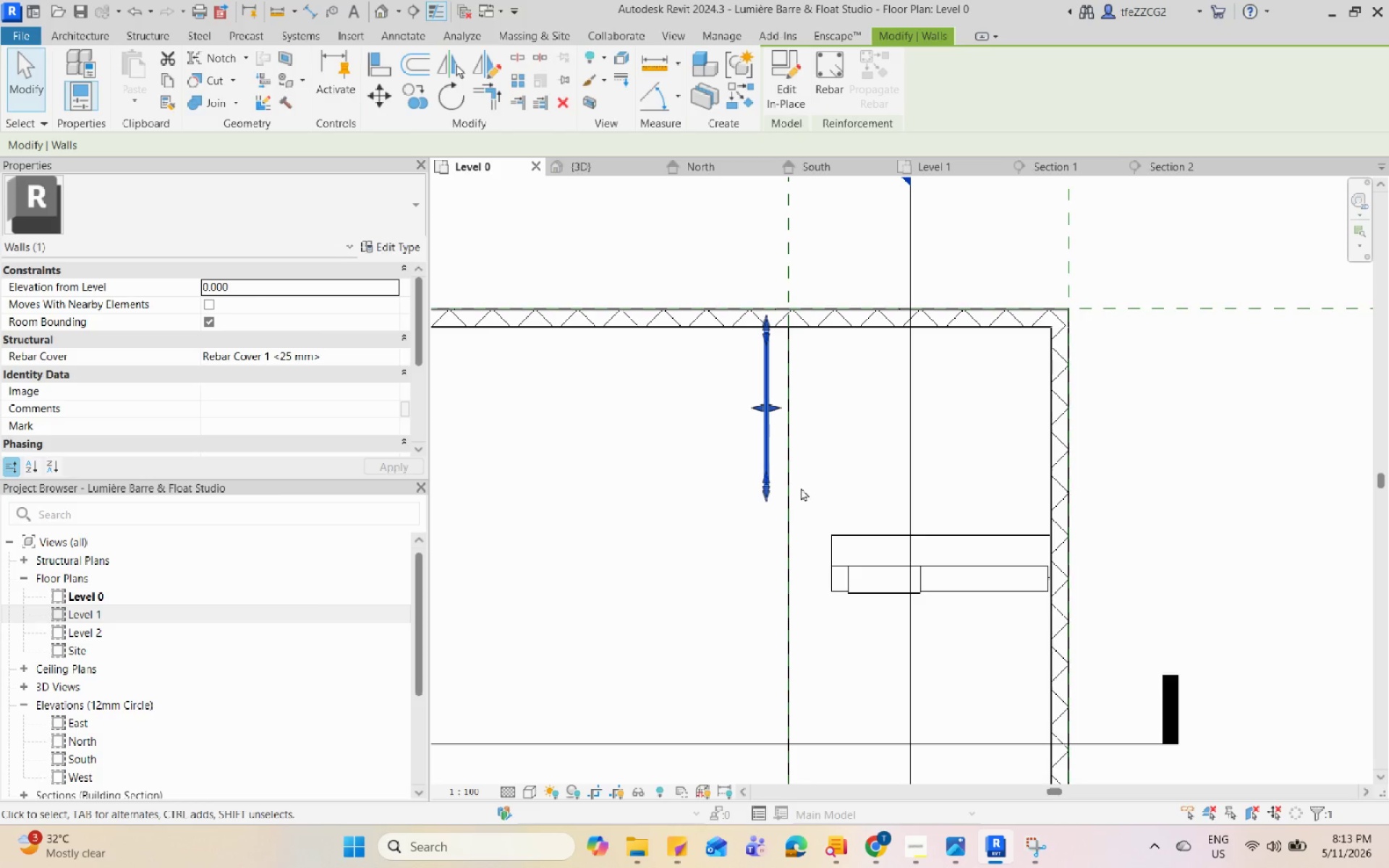 
key(ArrowLeft)
 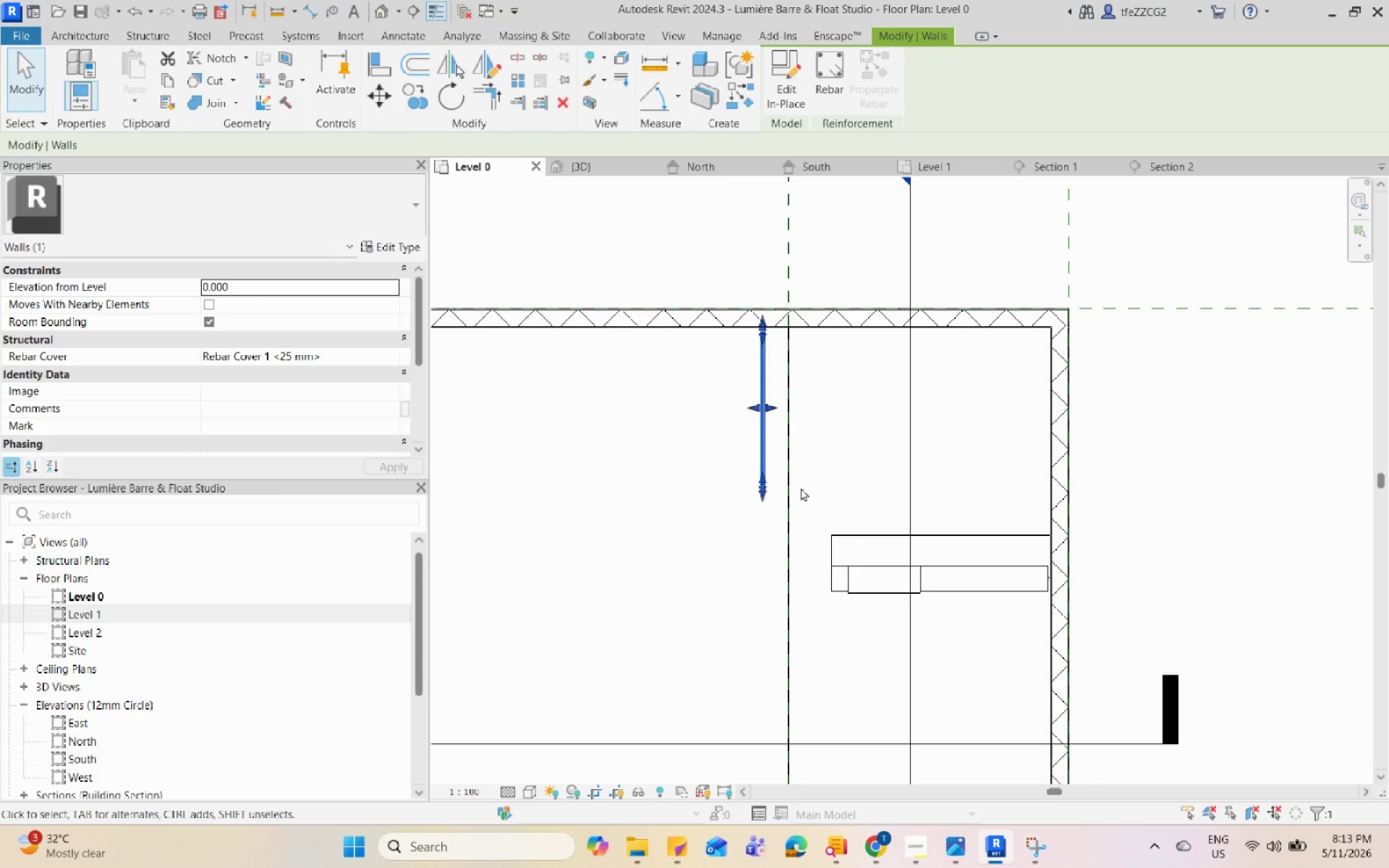 
key(ArrowLeft)
 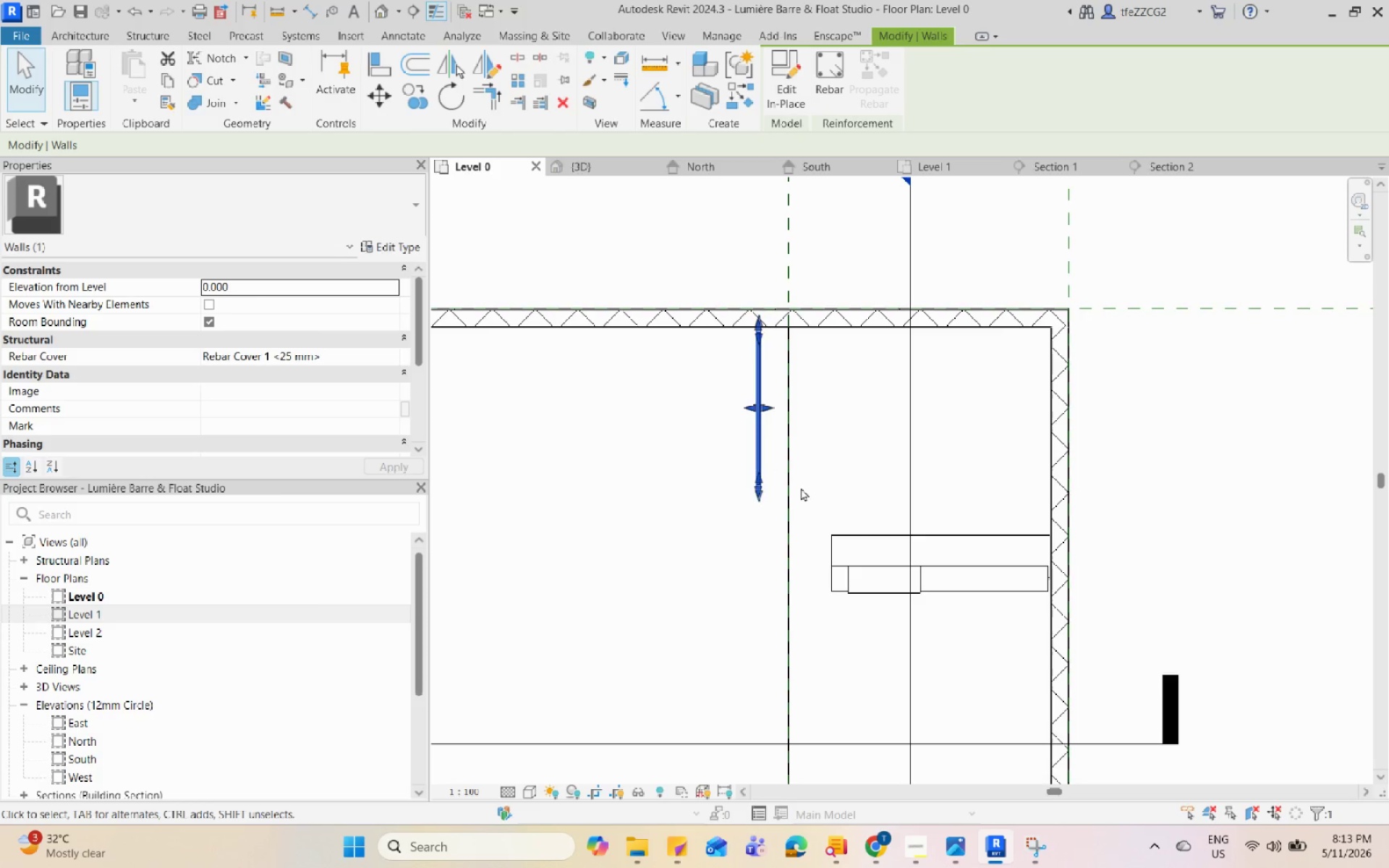 
key(ArrowLeft)
 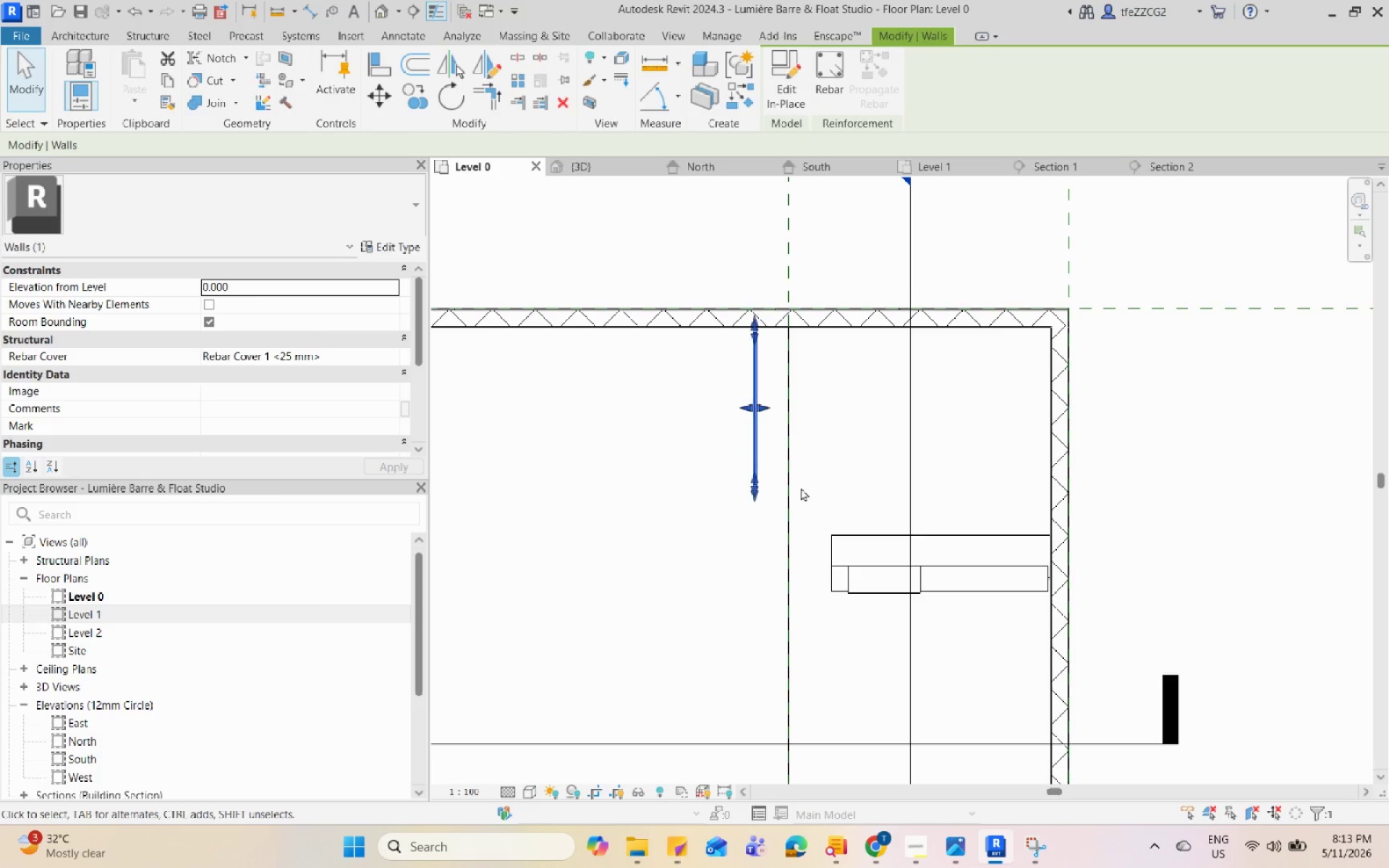 
key(ArrowLeft)
 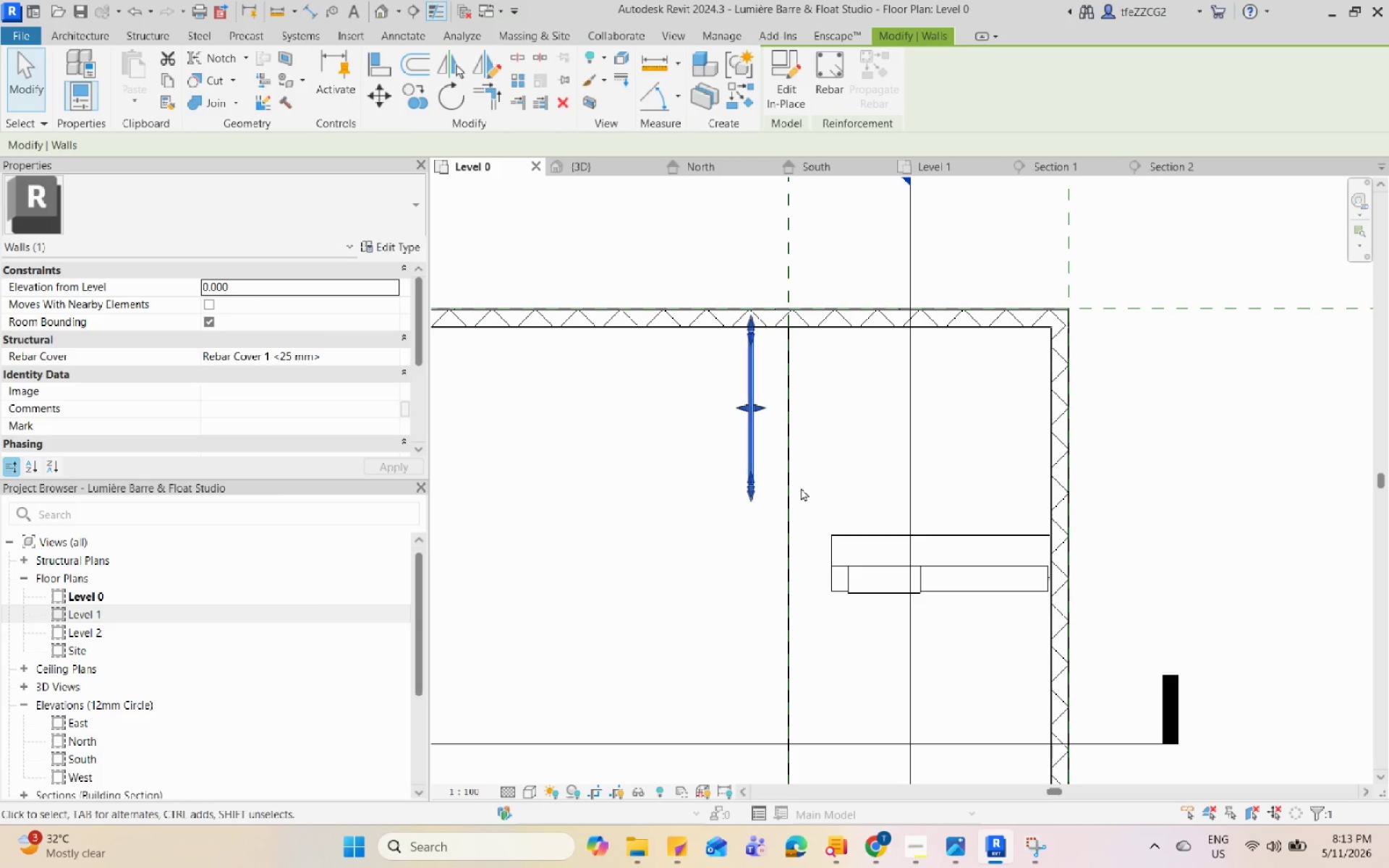 
key(ArrowLeft)
 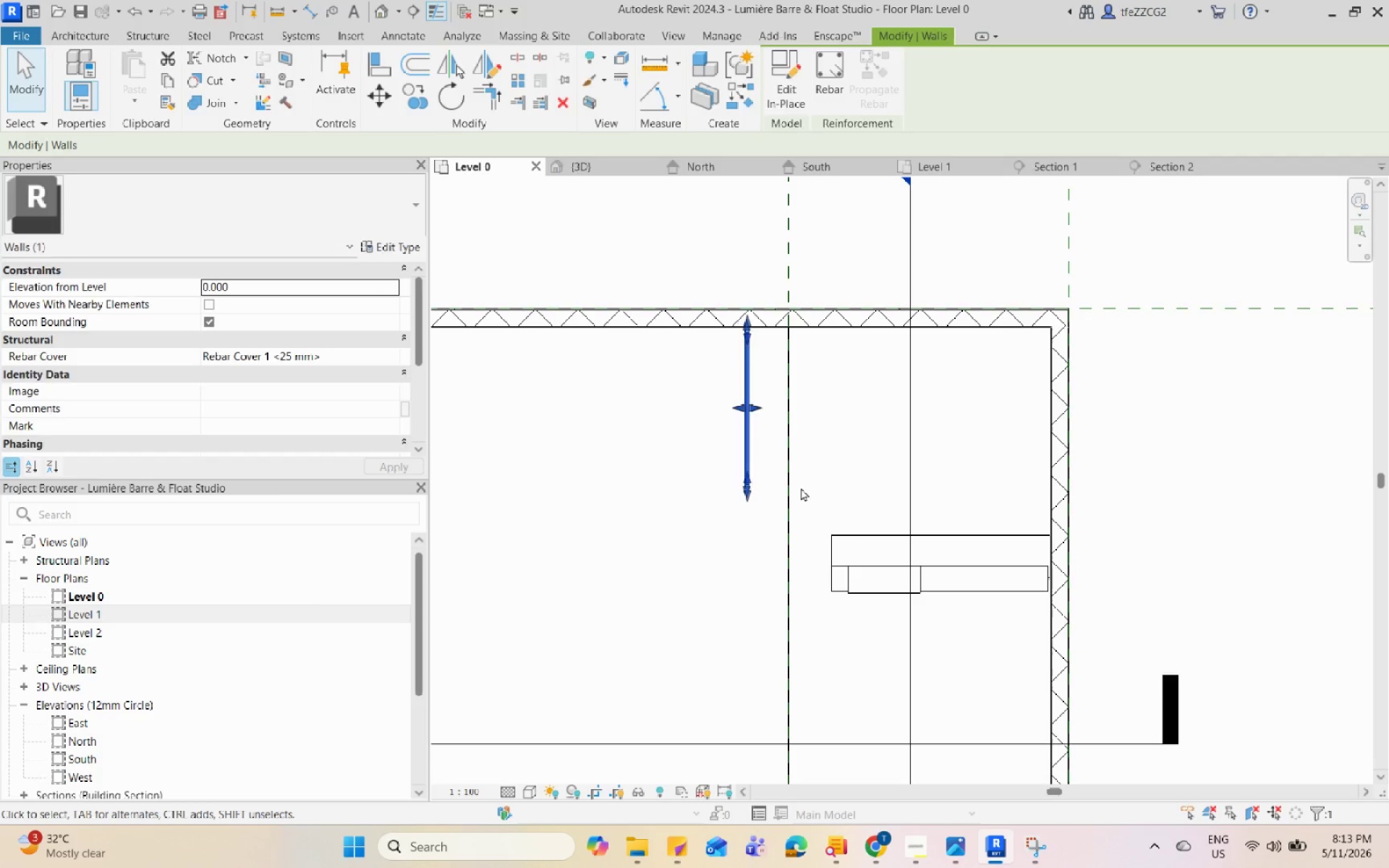 
key(Escape)
 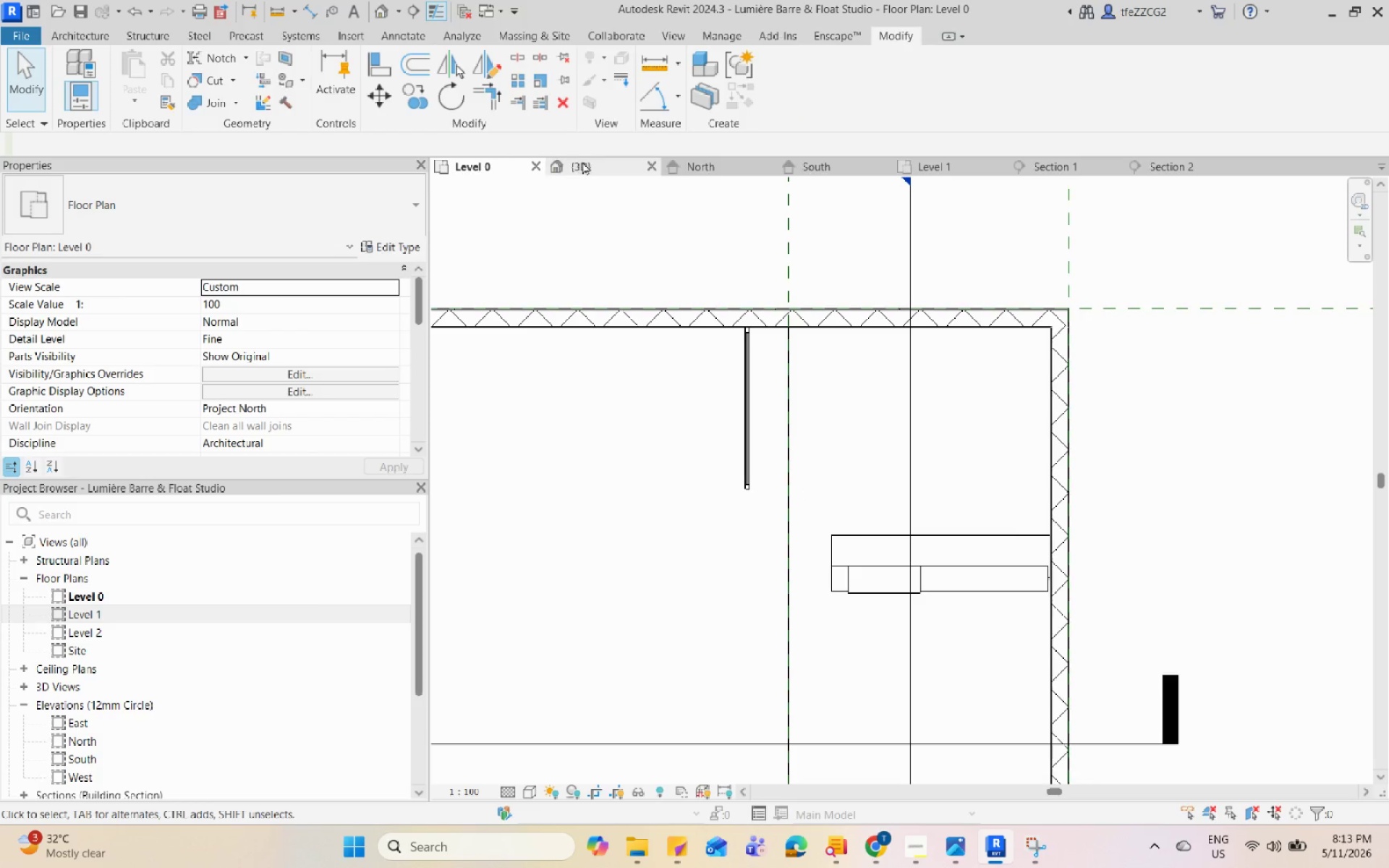 
left_click([582, 160])
 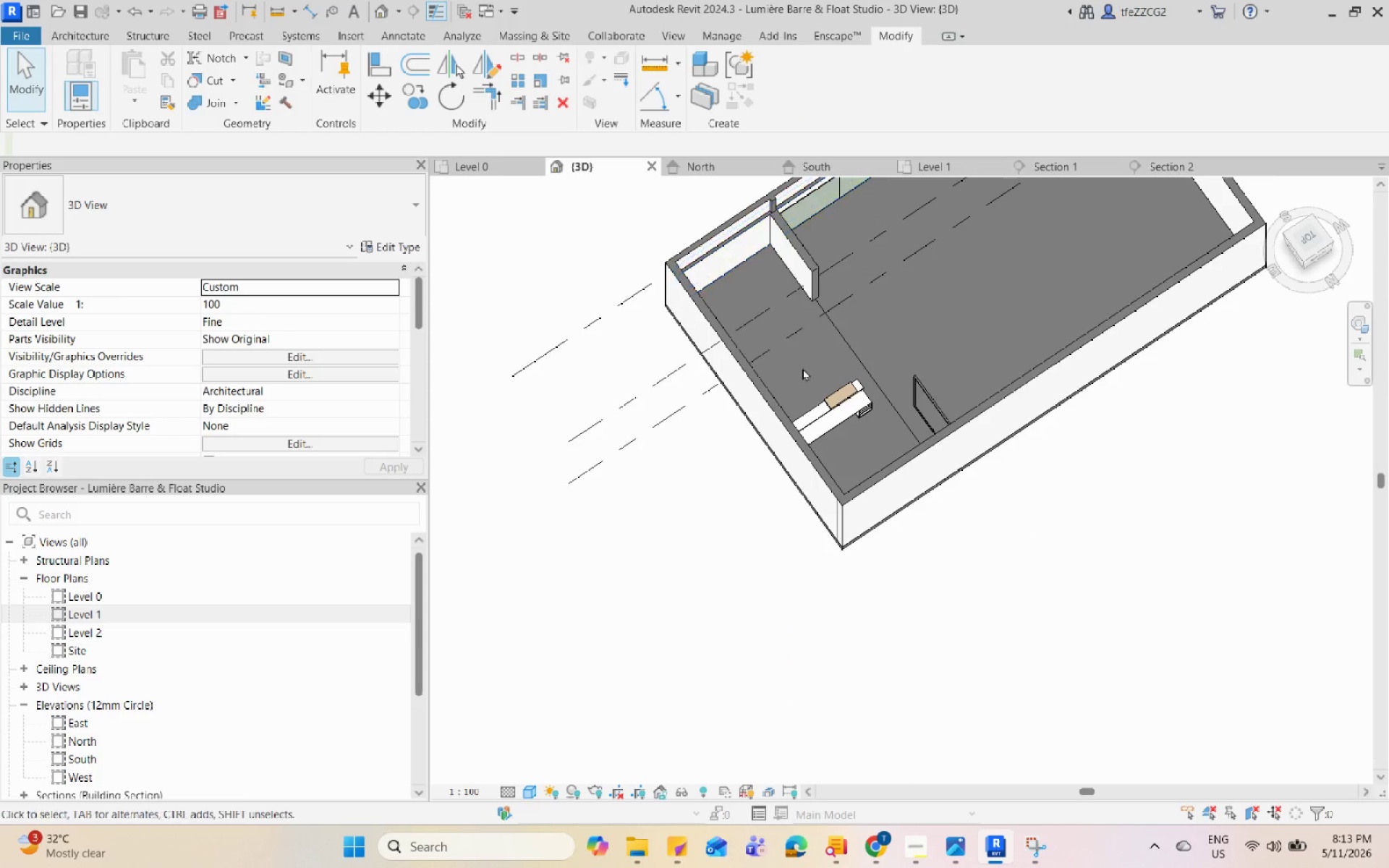 
hold_key(key=ShiftLeft, duration=1.41)
 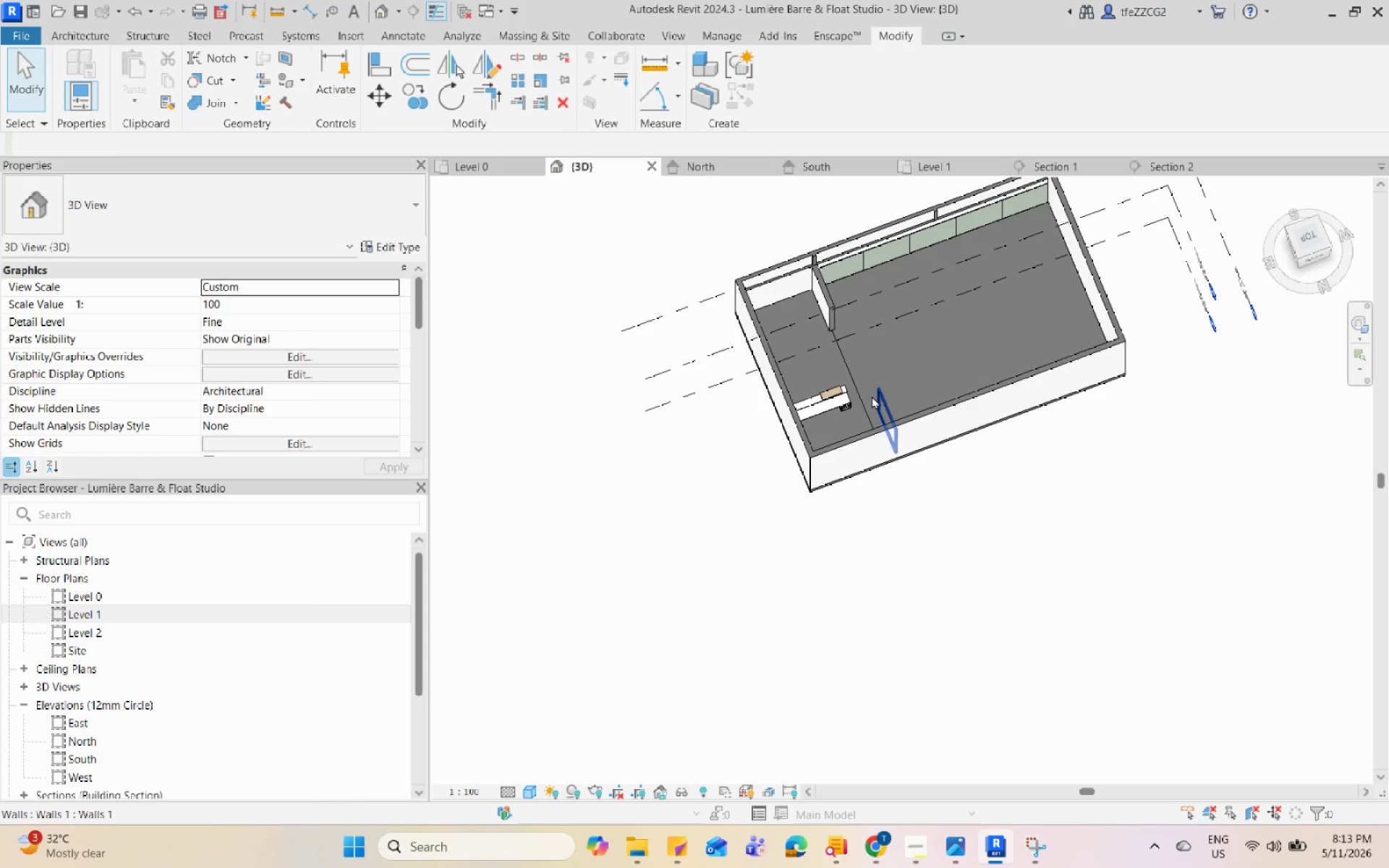 
scroll: coordinate [805, 383], scroll_direction: down, amount: 3.0
 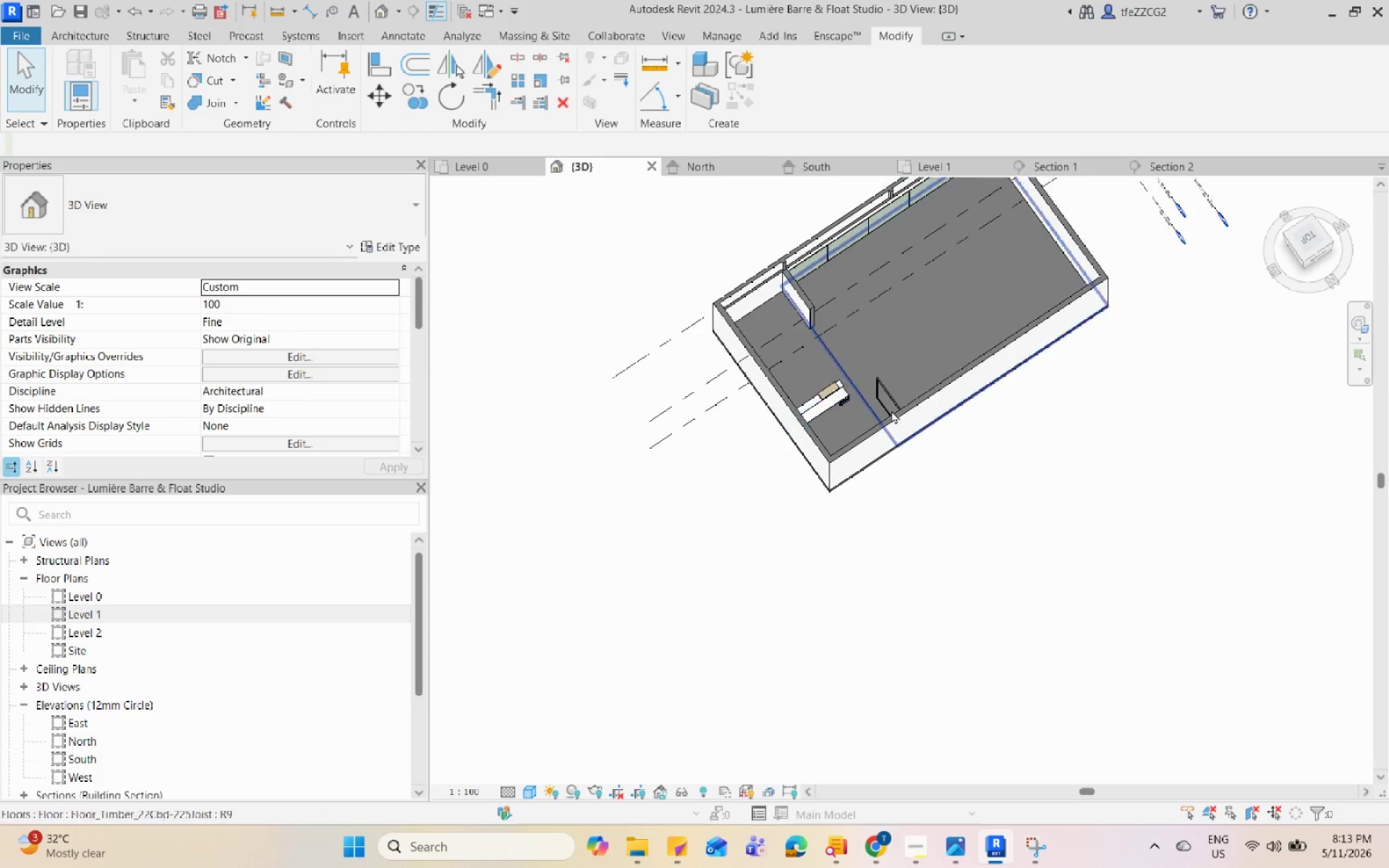 
left_click([872, 396])
 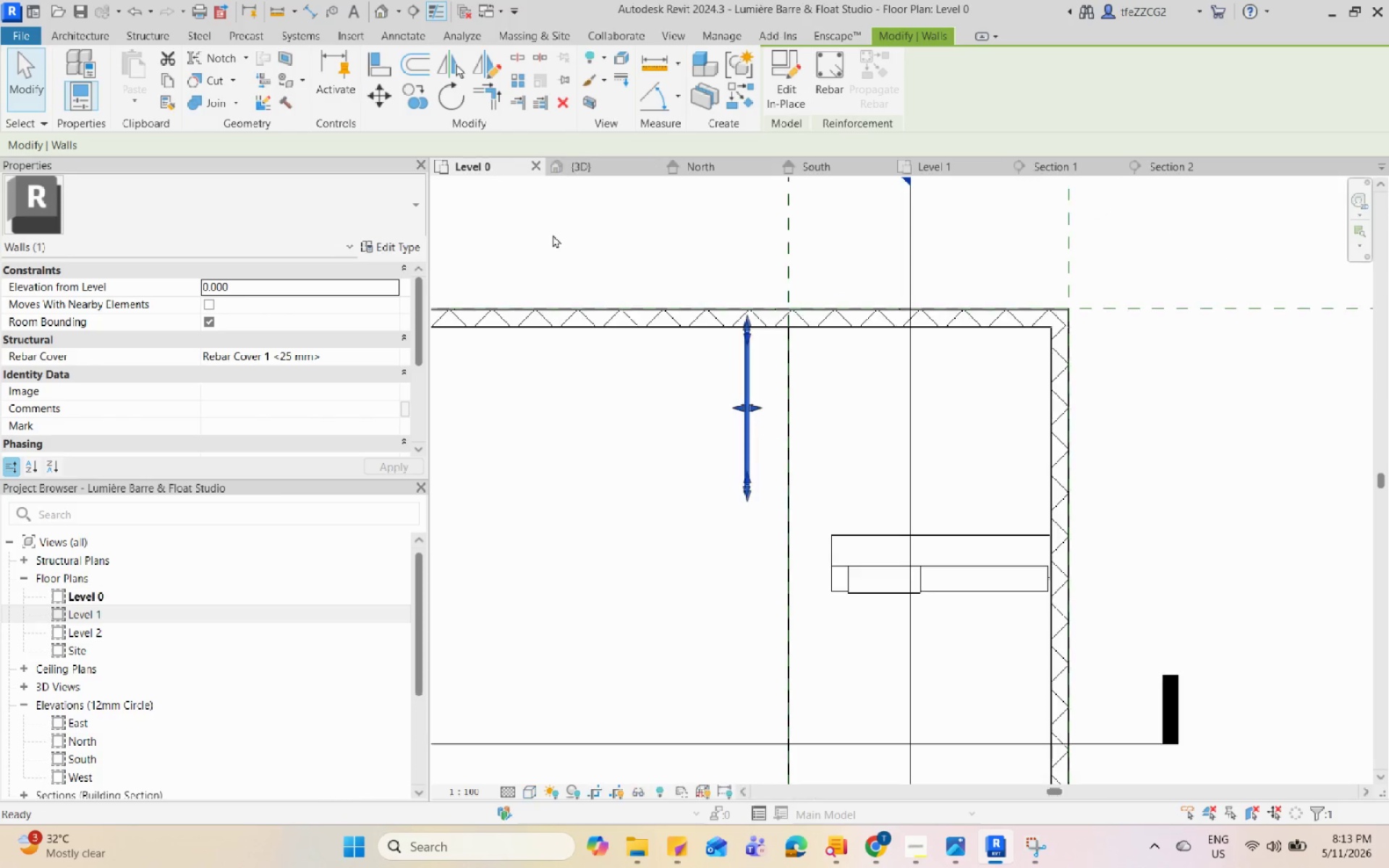 
scroll: coordinate [807, 459], scroll_direction: down, amount: 3.0
 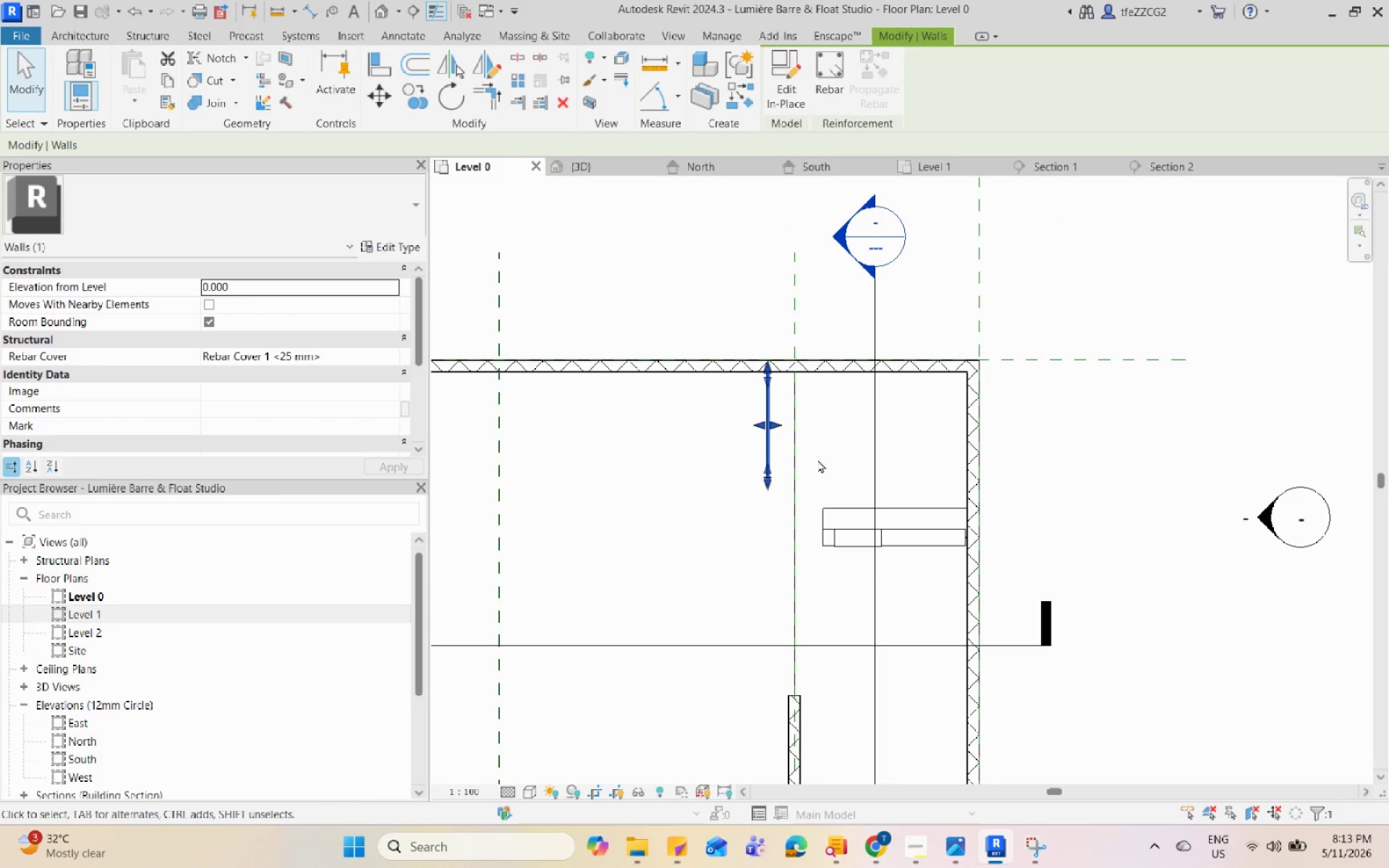 
key(ArrowLeft)
 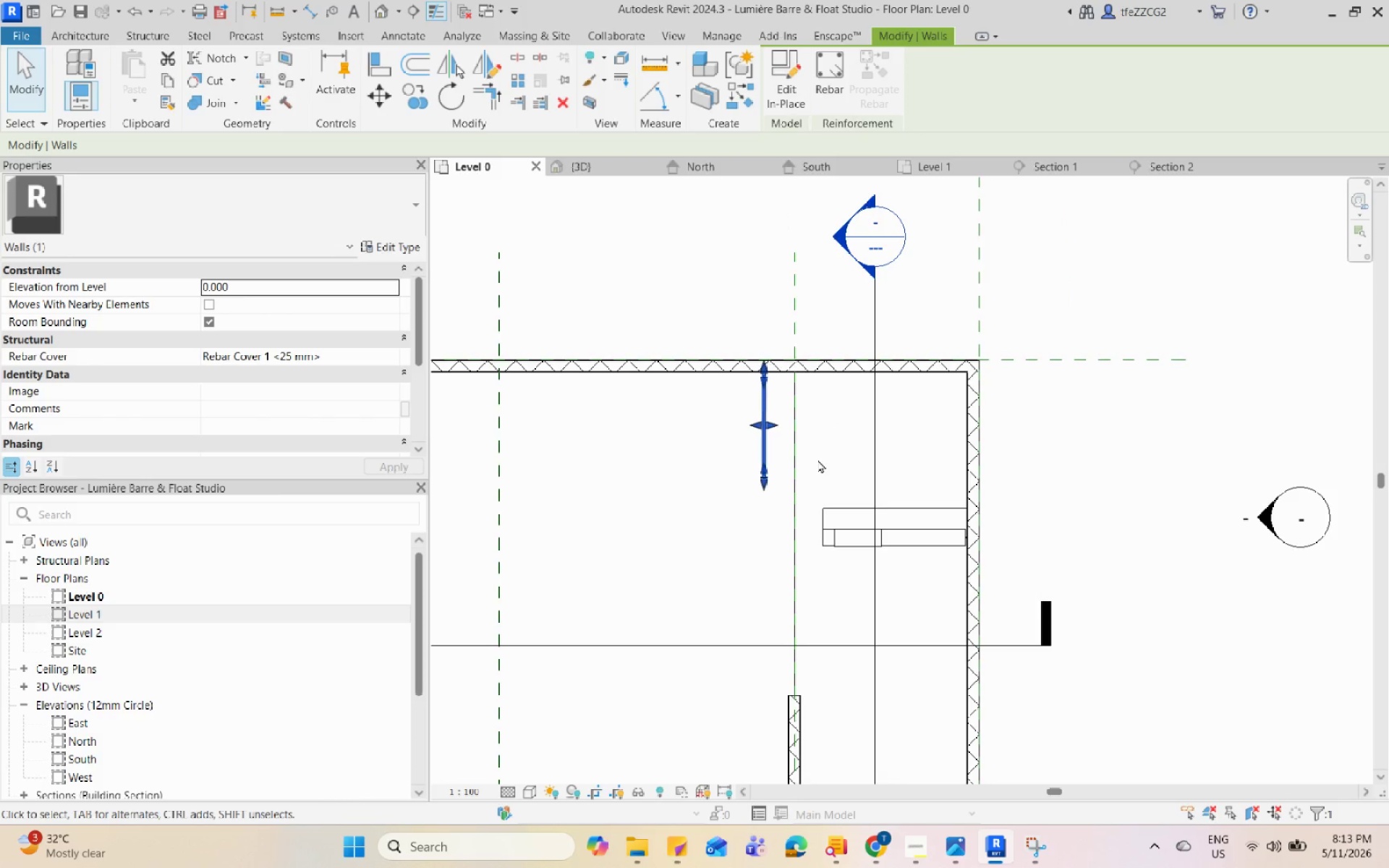 
key(ArrowLeft)
 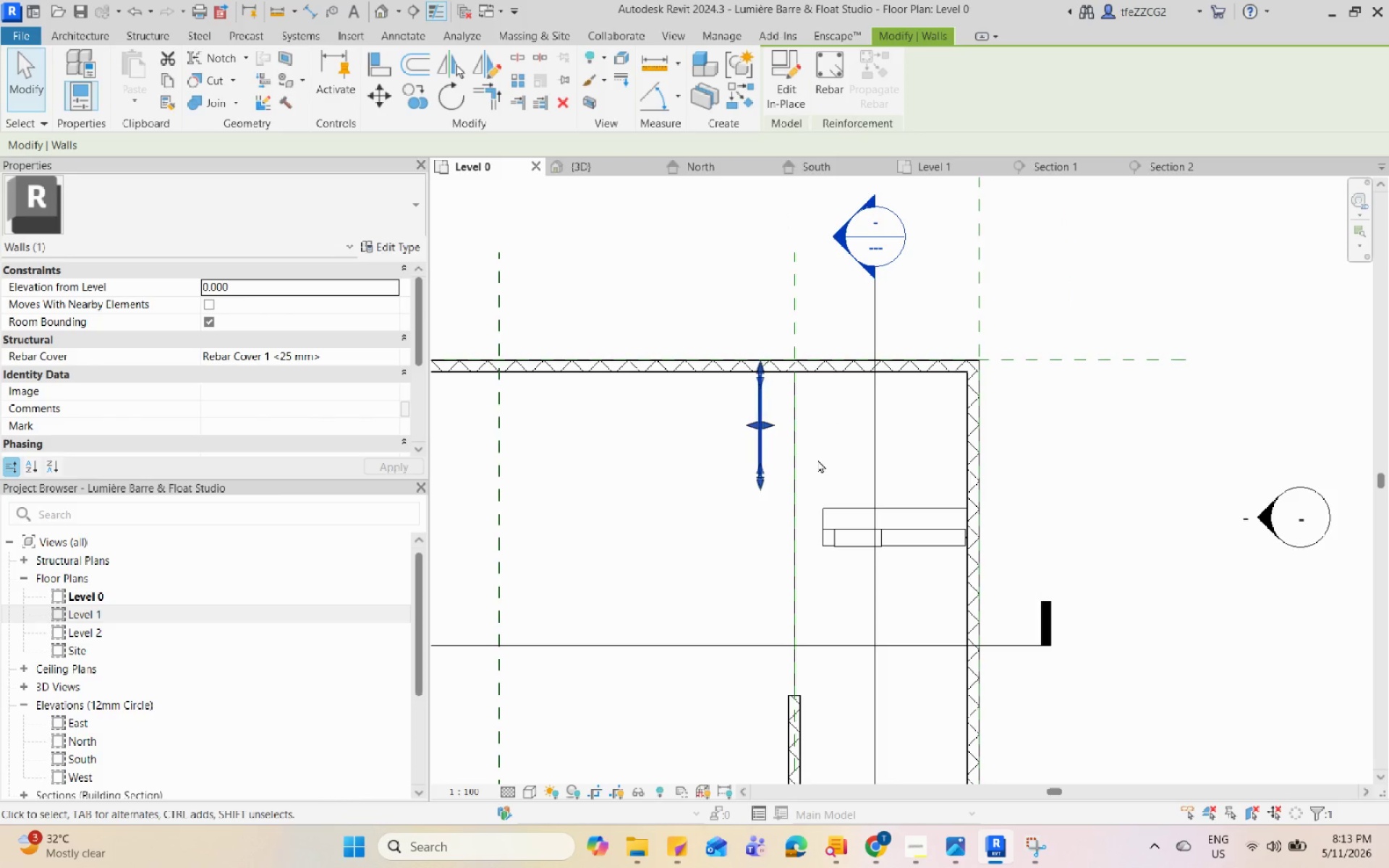 
key(ArrowLeft)
 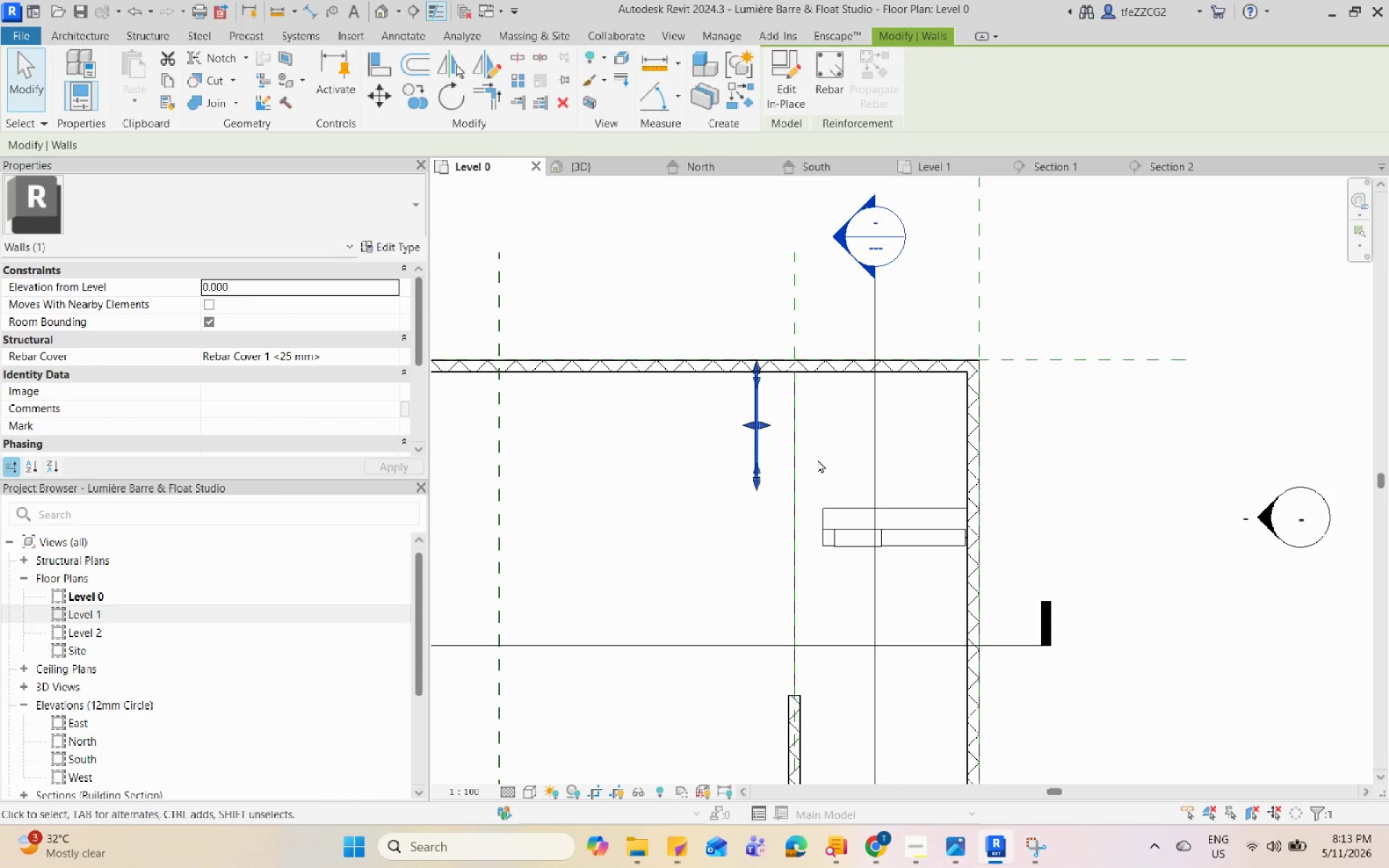 
key(Escape)
 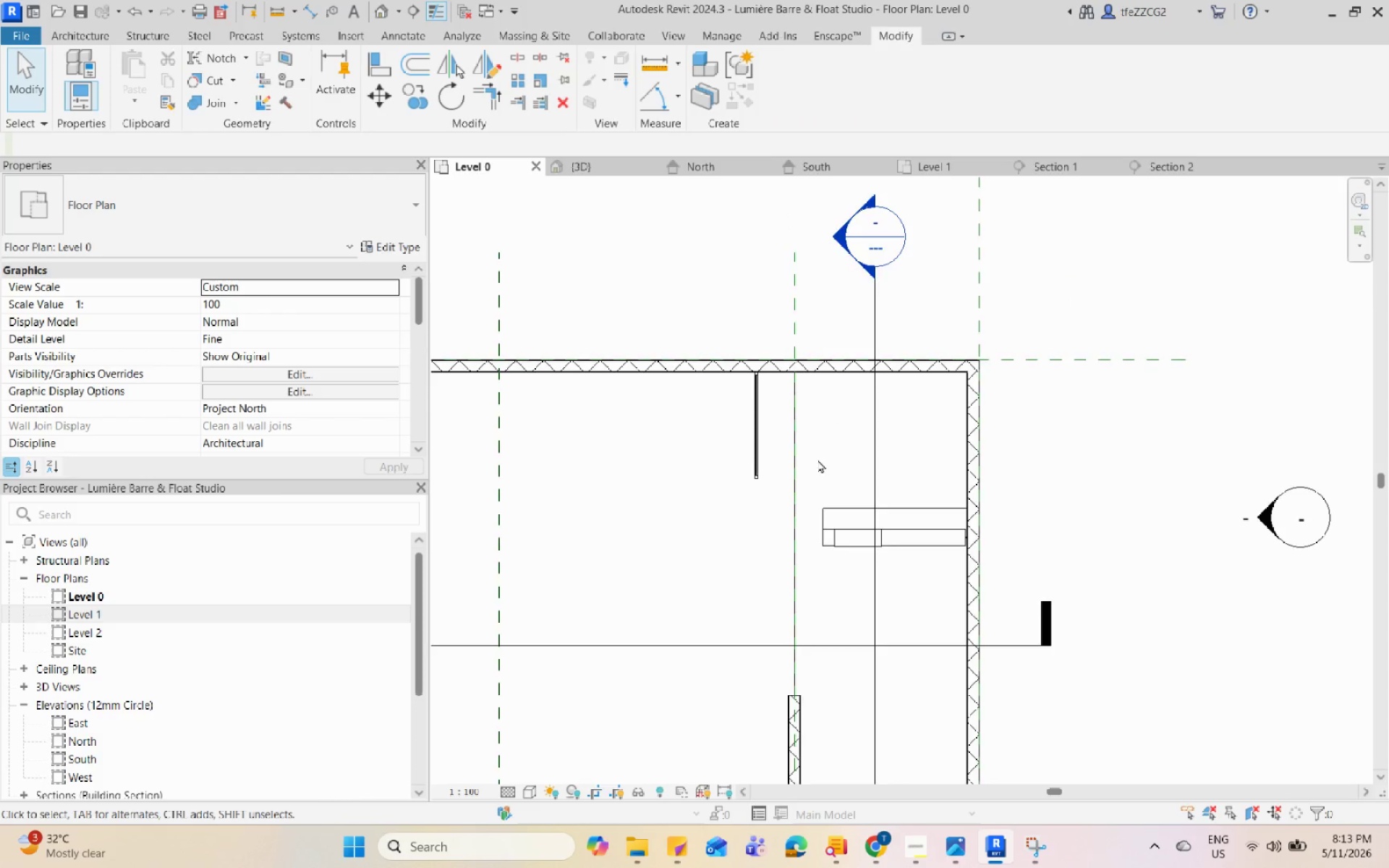 
scroll: coordinate [687, 462], scroll_direction: up, amount: 8.0
 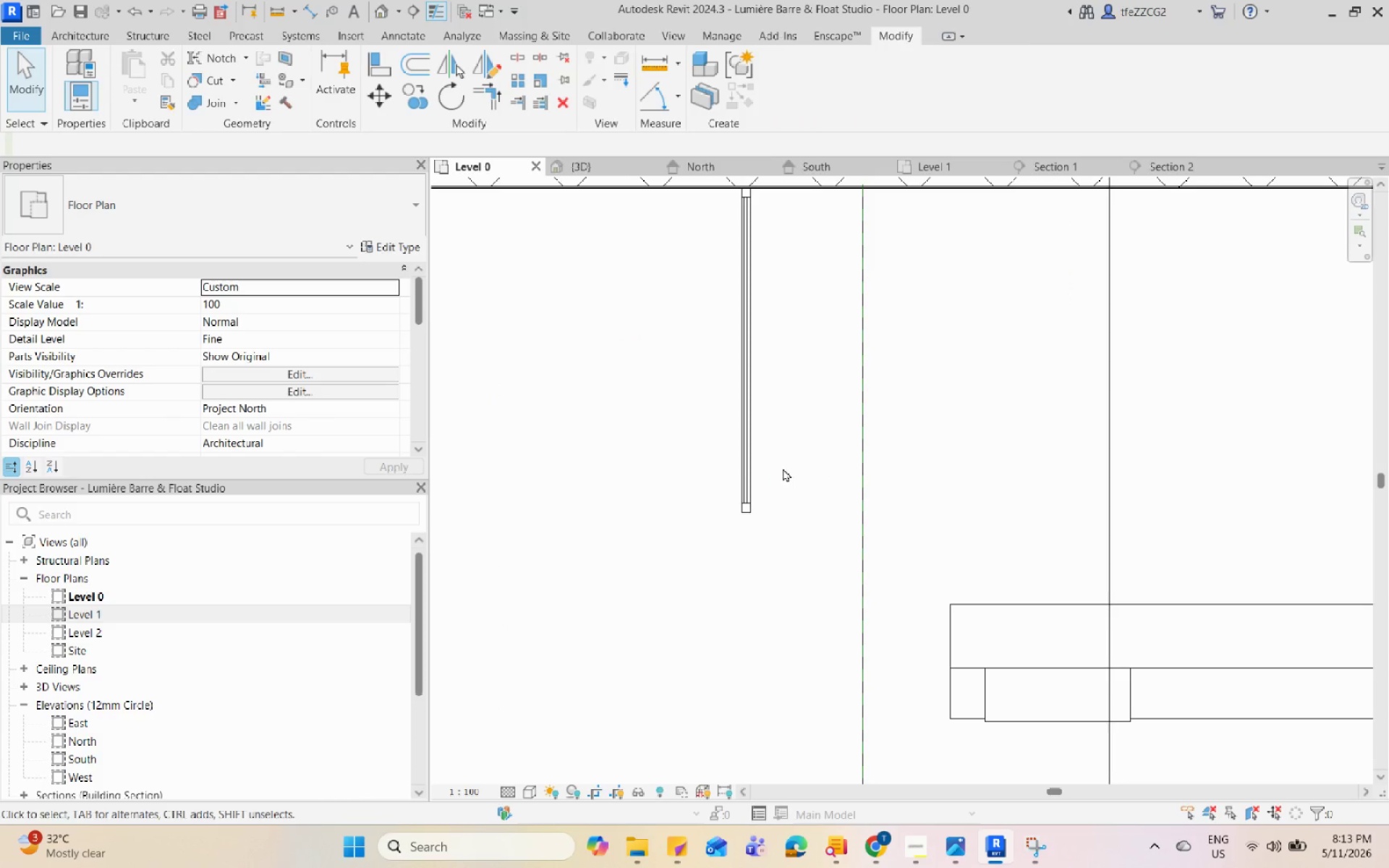 
left_click([739, 471])
 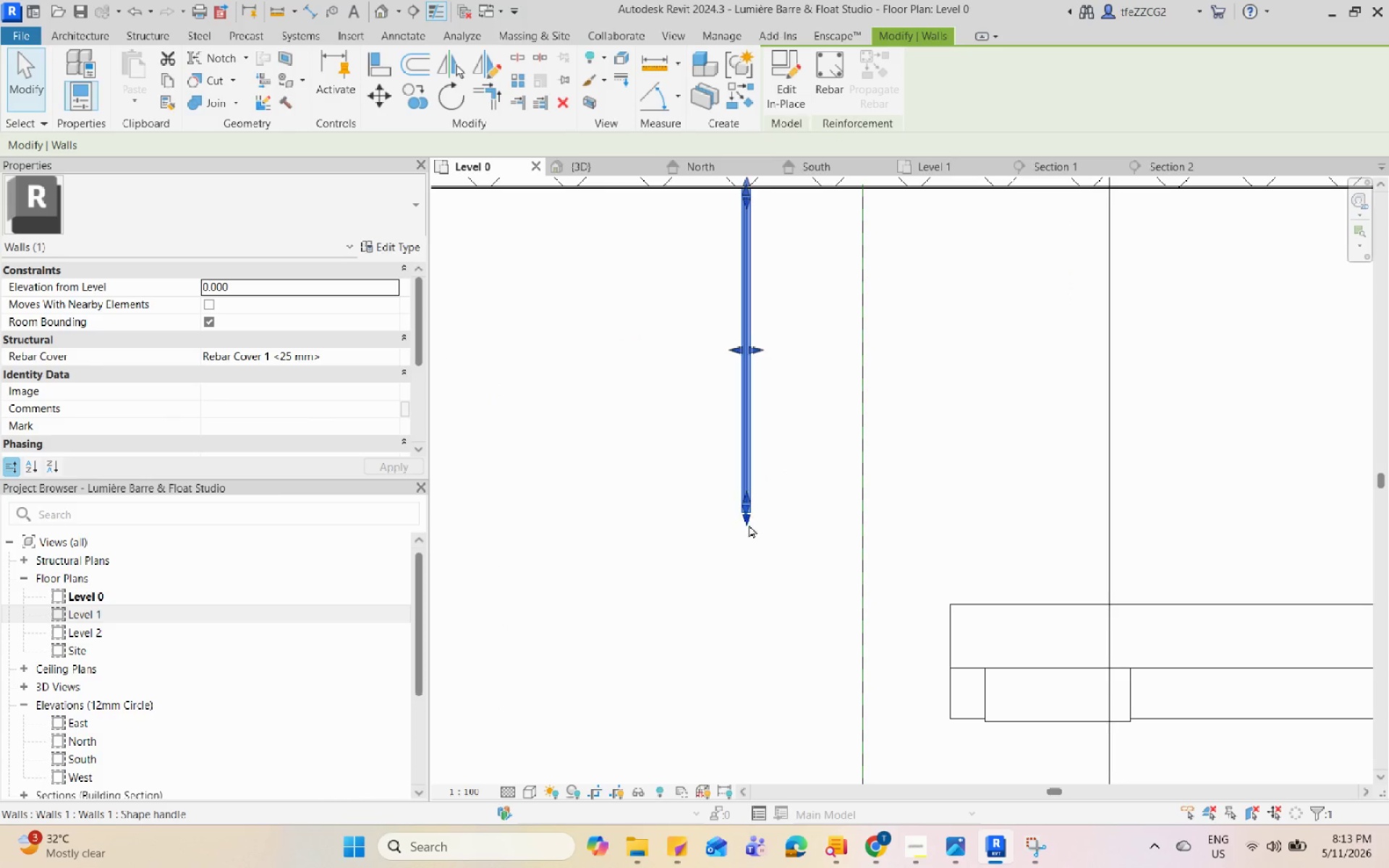 
left_click_drag(start_coordinate=[744, 522], to_coordinate=[754, 611])
 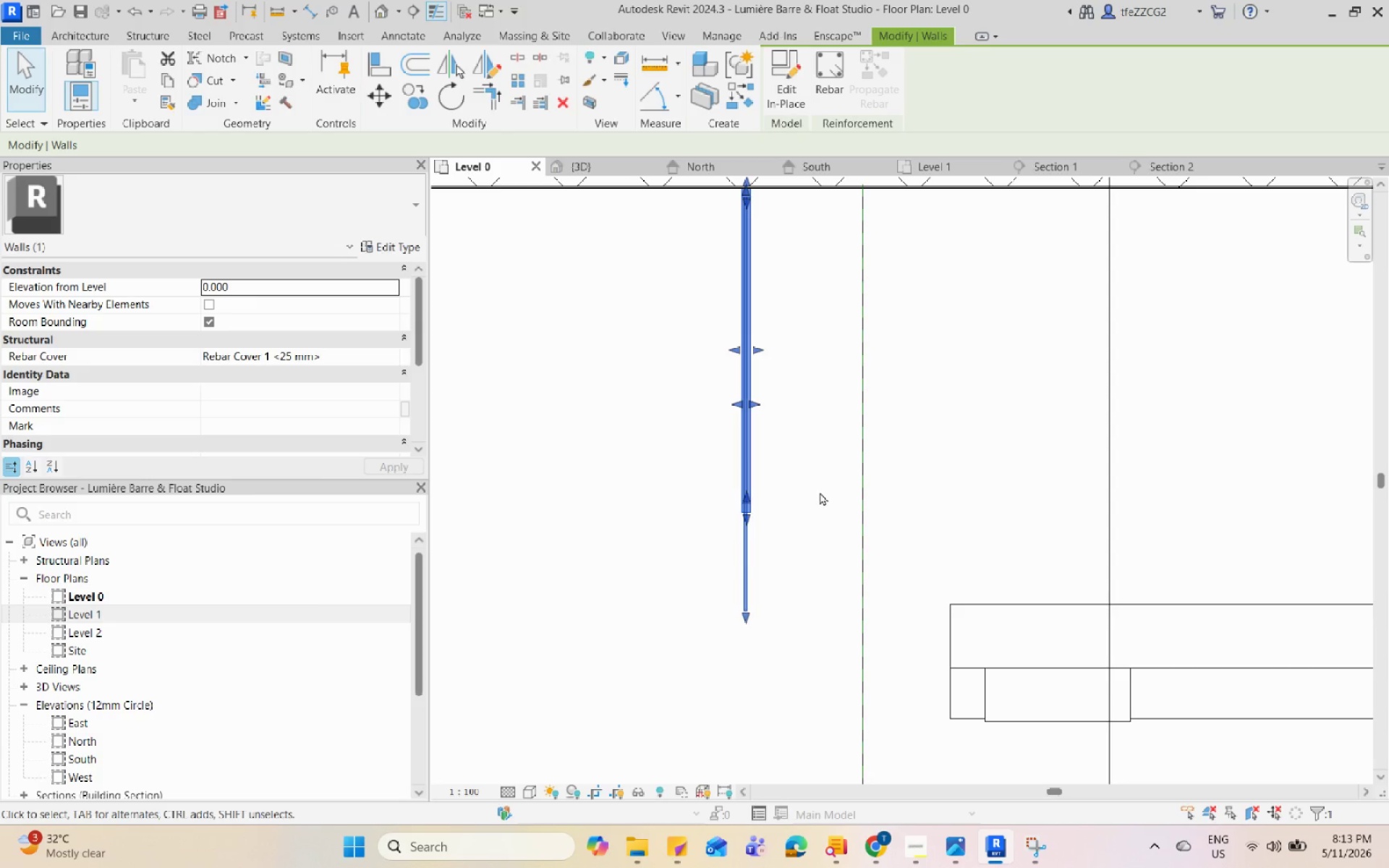 
key(Escape)
 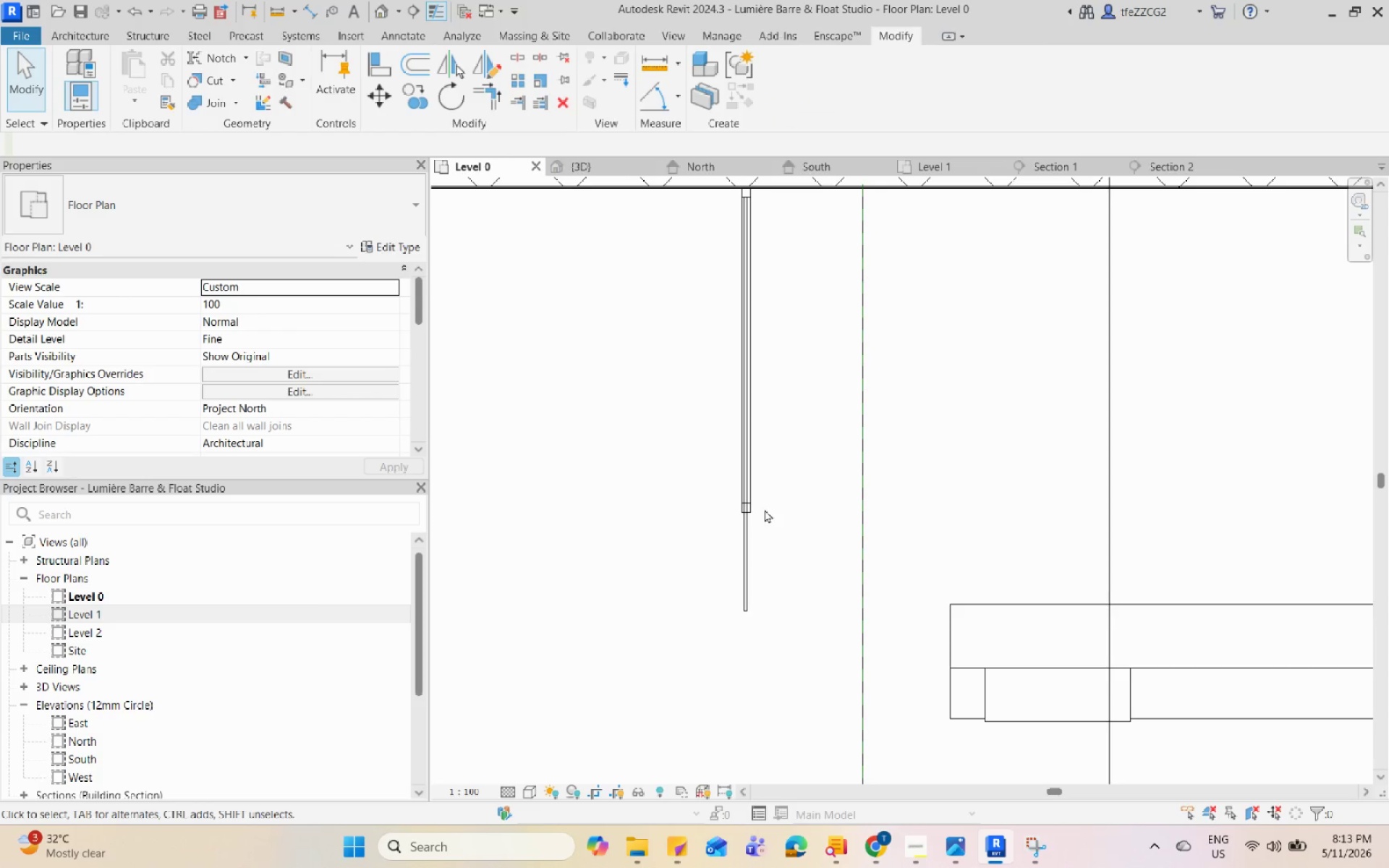 
left_click([750, 511])
 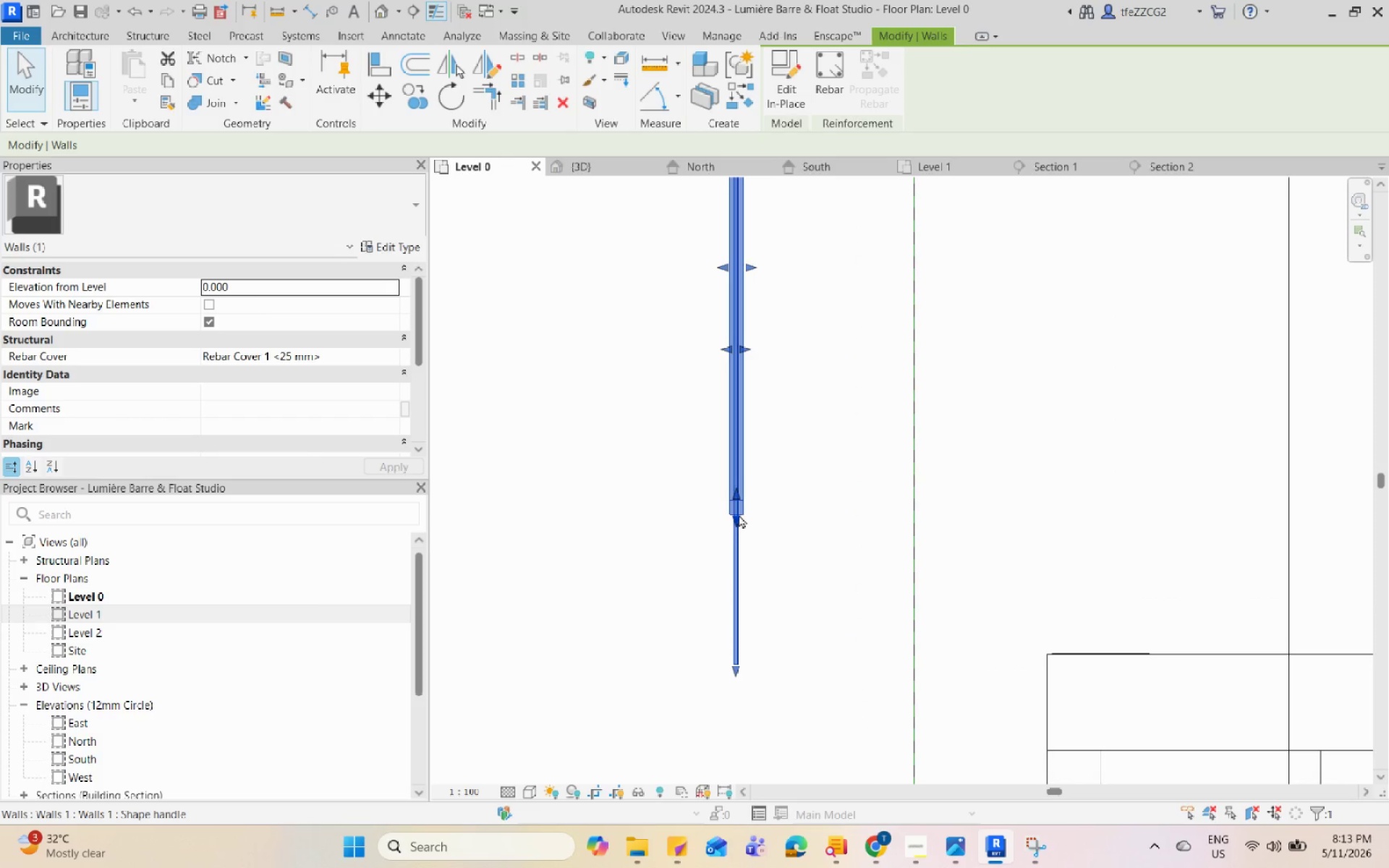 
scroll: coordinate [765, 509], scroll_direction: up, amount: 3.0
 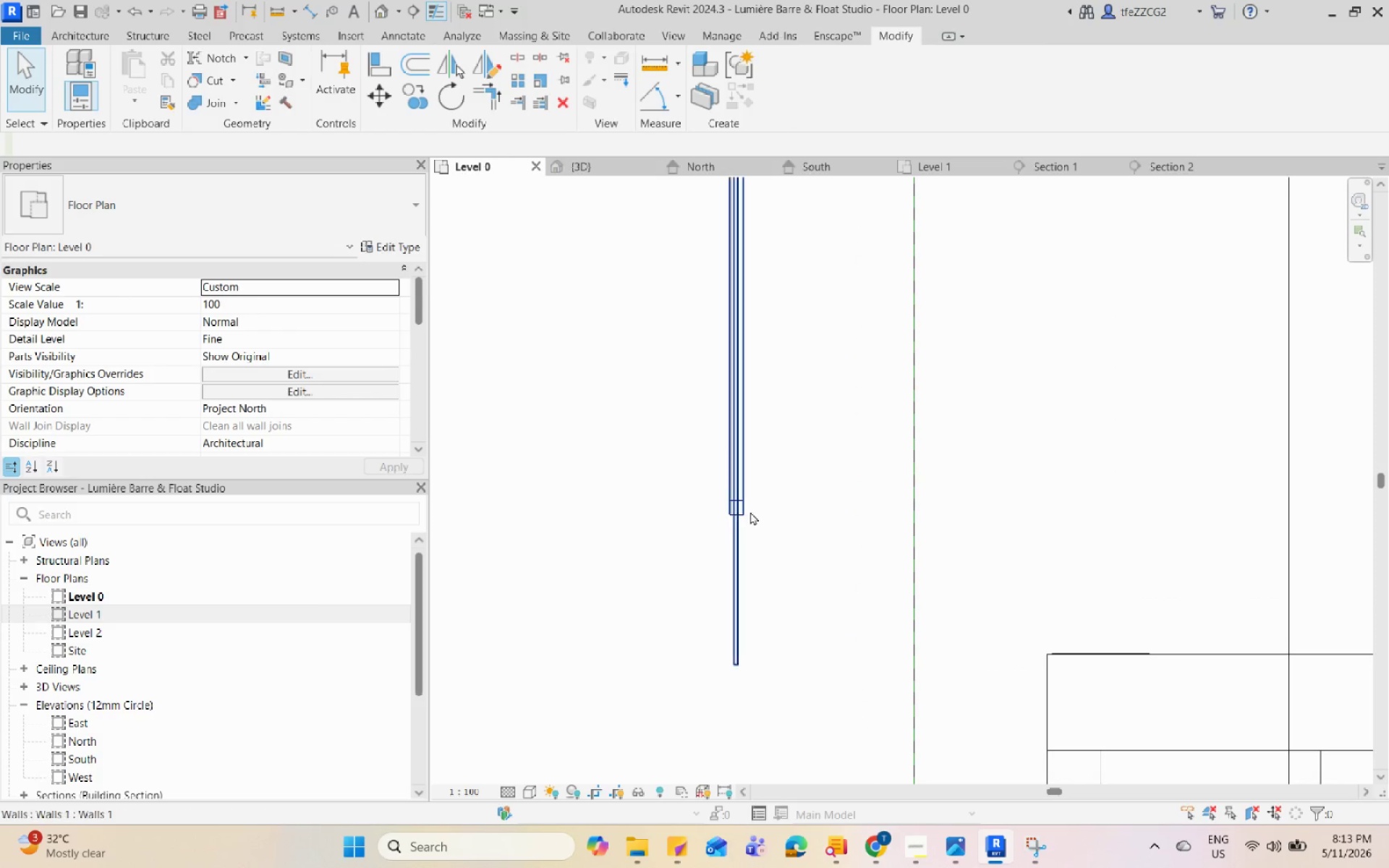 
left_click_drag(start_coordinate=[739, 514], to_coordinate=[752, 673])
 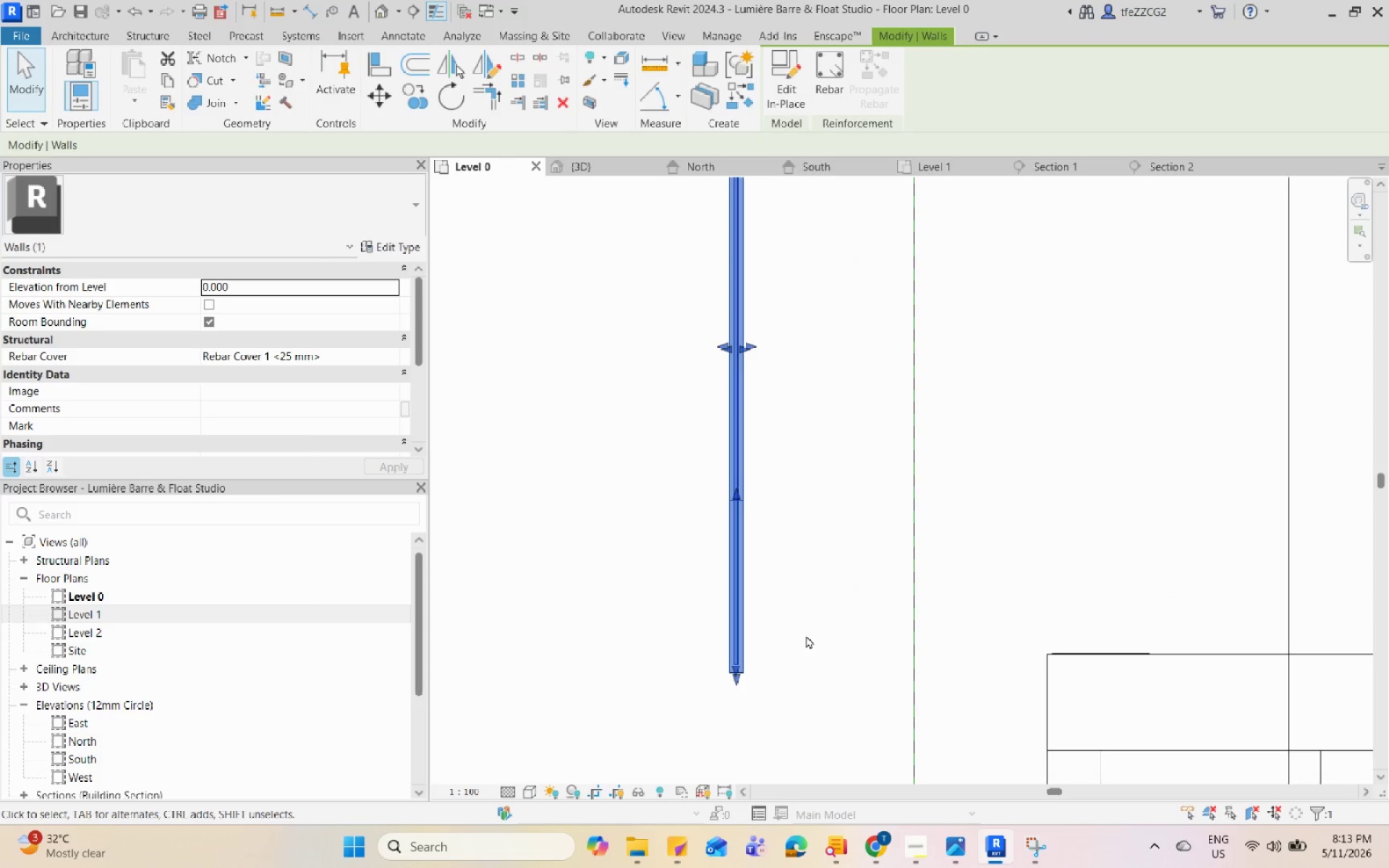 
left_click([808, 635])
 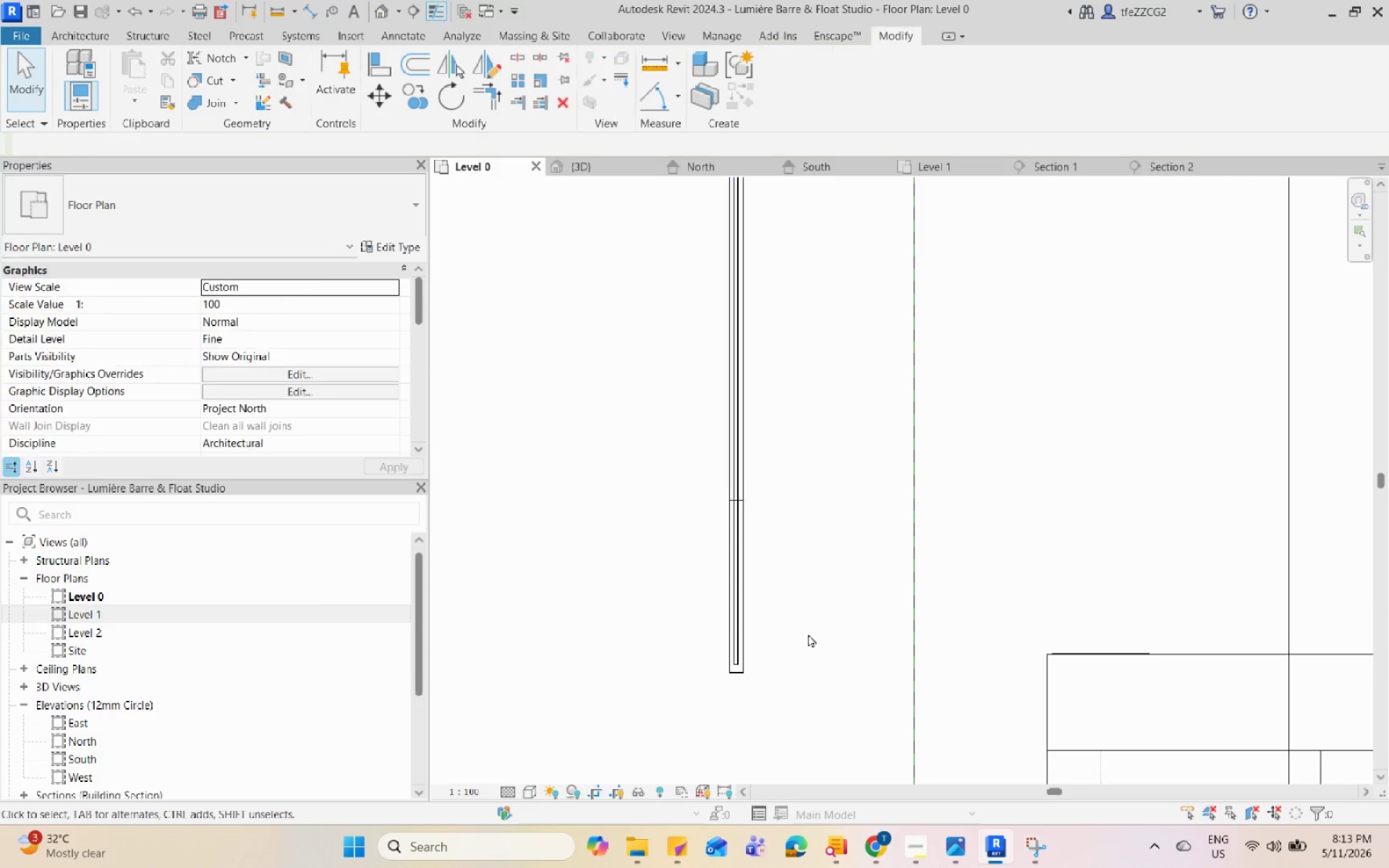 
key(Escape)
 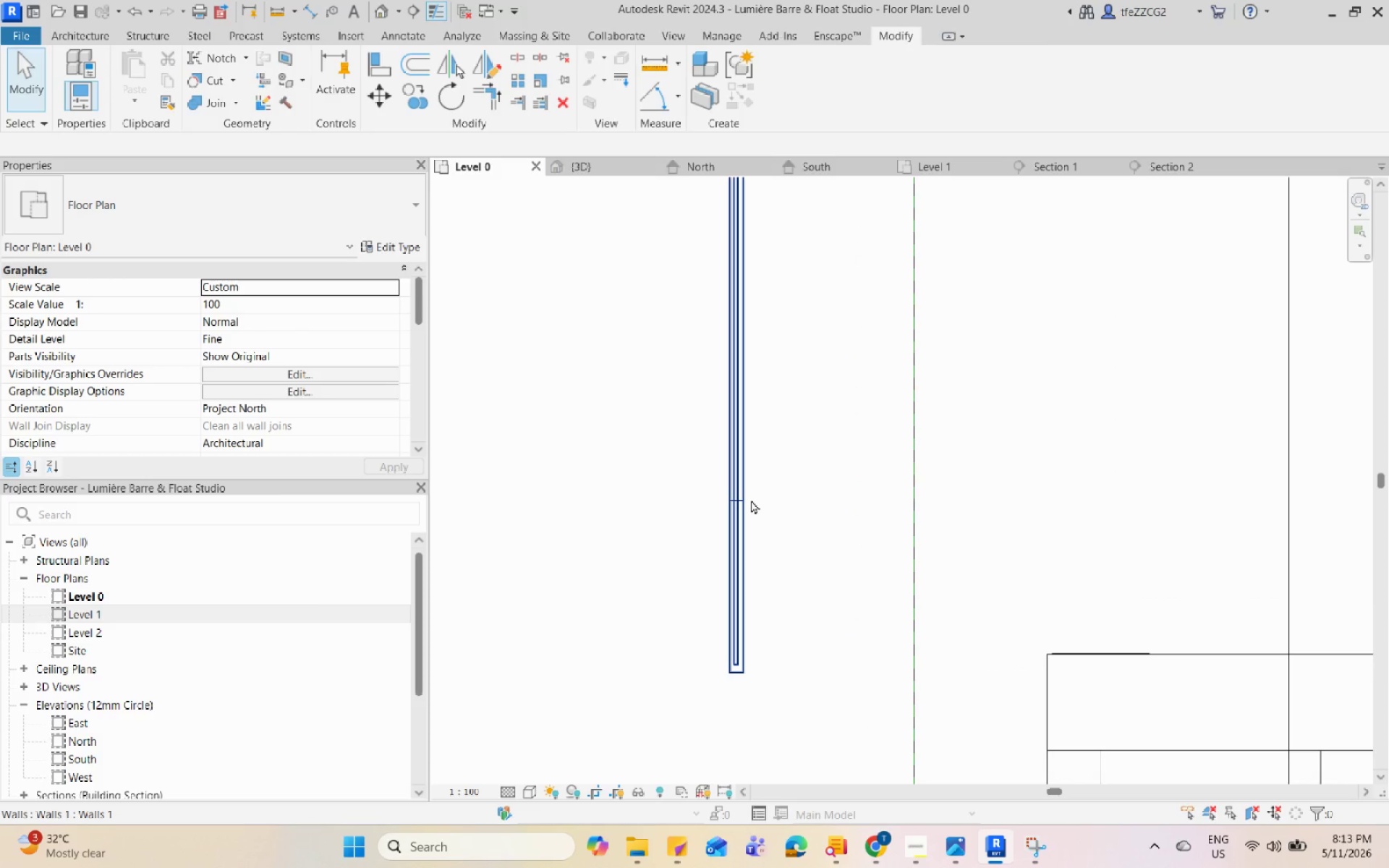 
left_click([745, 498])
 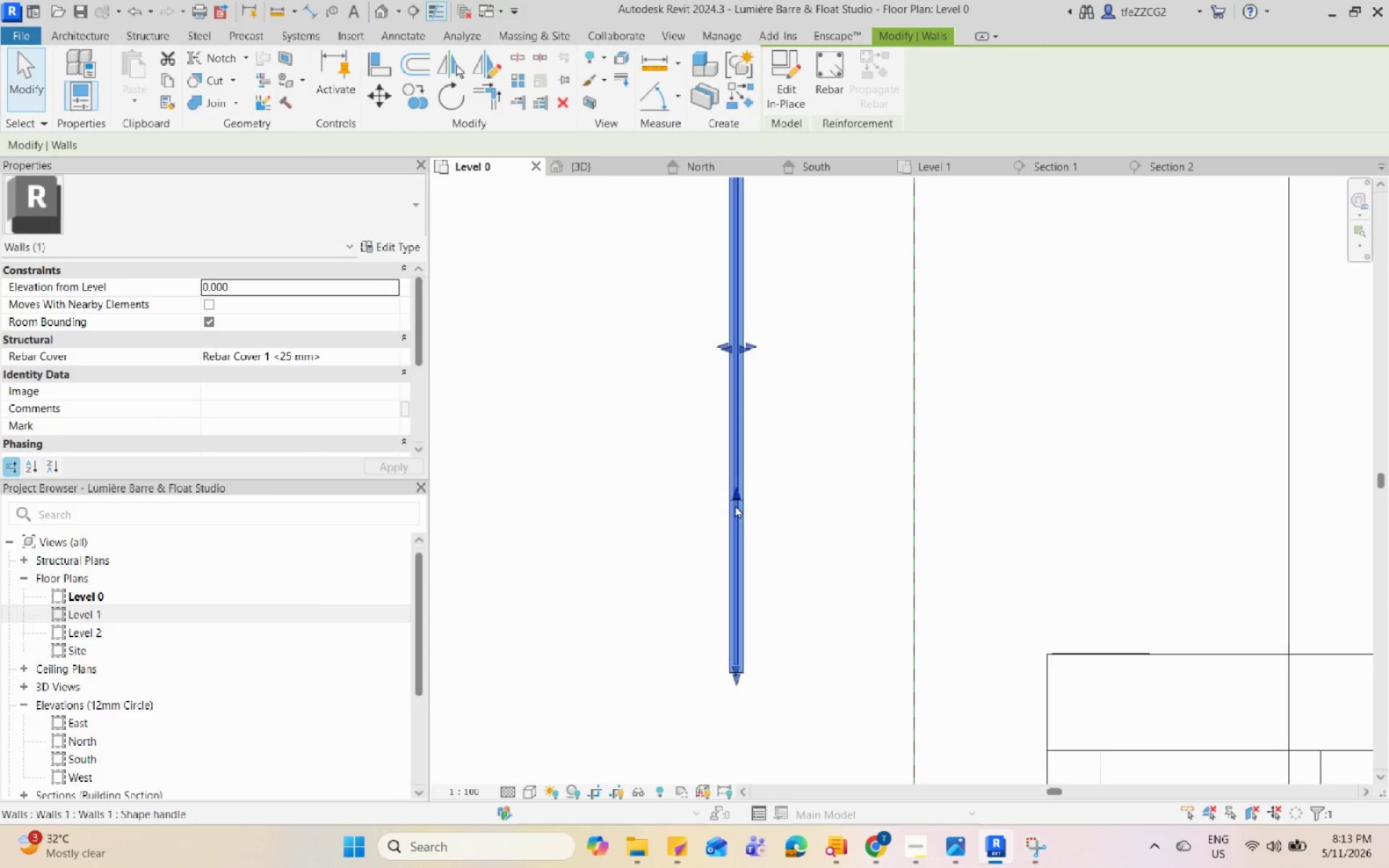 
left_click_drag(start_coordinate=[740, 490], to_coordinate=[768, 660])
 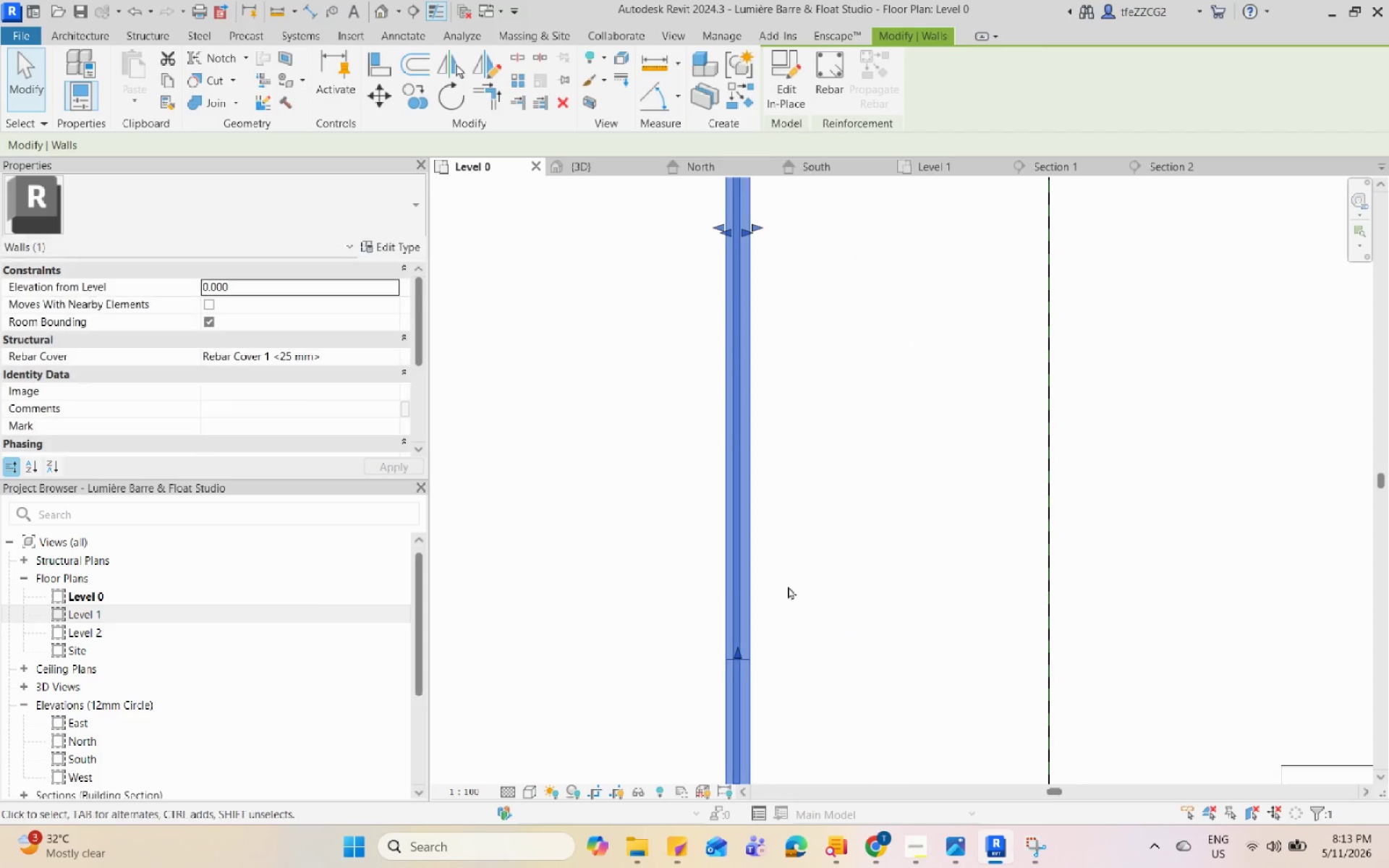 
scroll: coordinate [770, 523], scroll_direction: up, amount: 5.0
 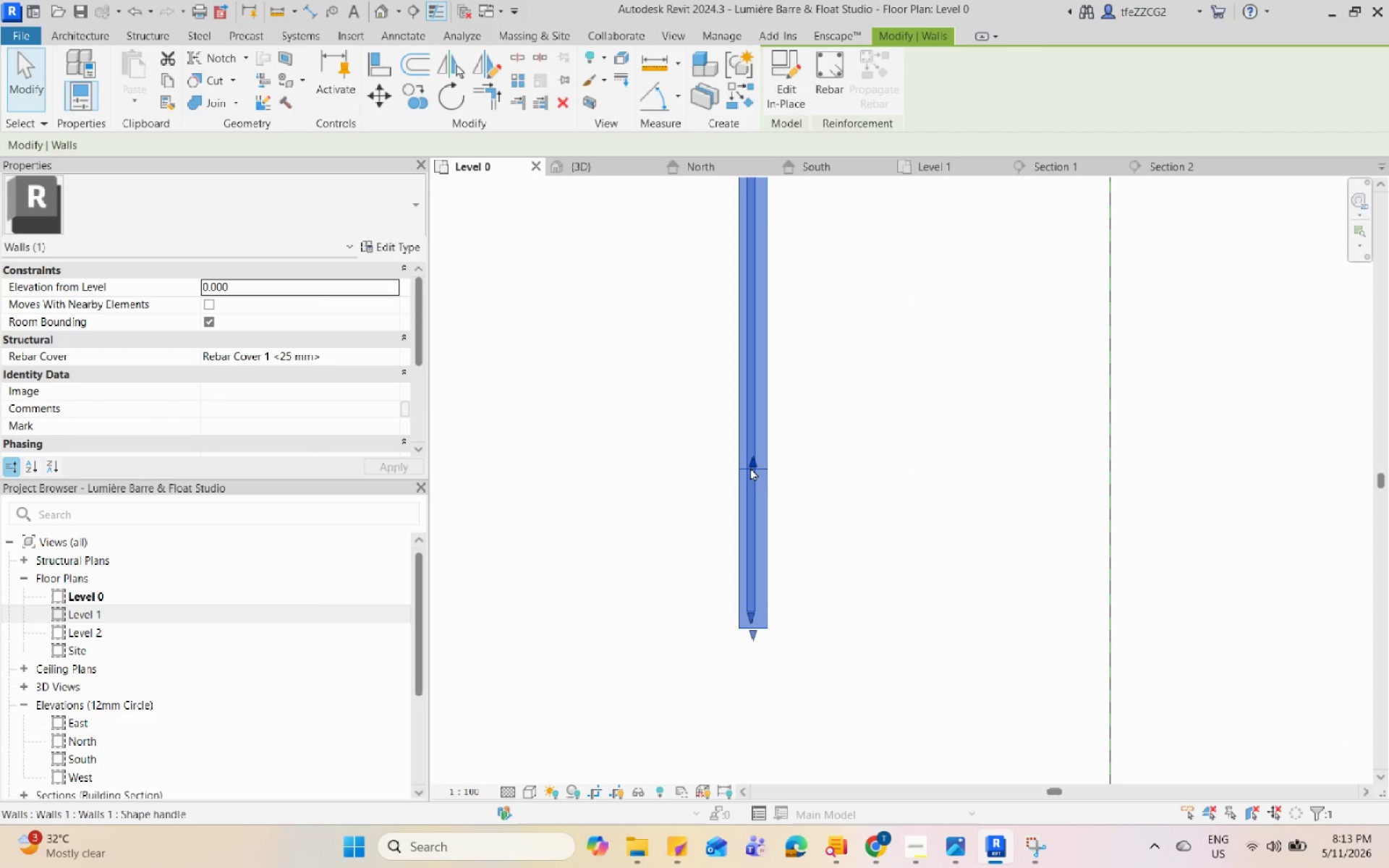 
left_click_drag(start_coordinate=[754, 461], to_coordinate=[768, 613])
 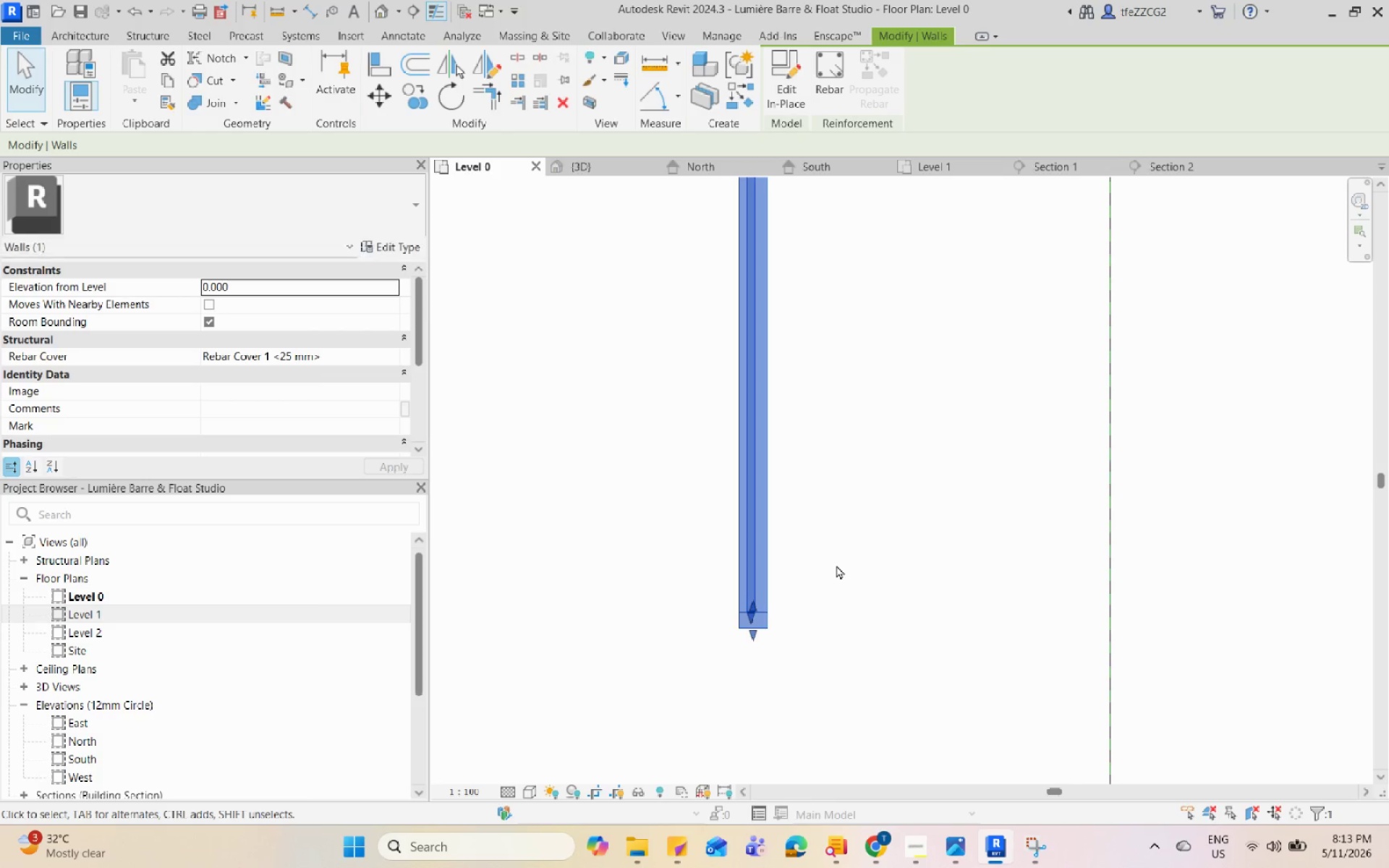 
left_click([836, 565])
 